 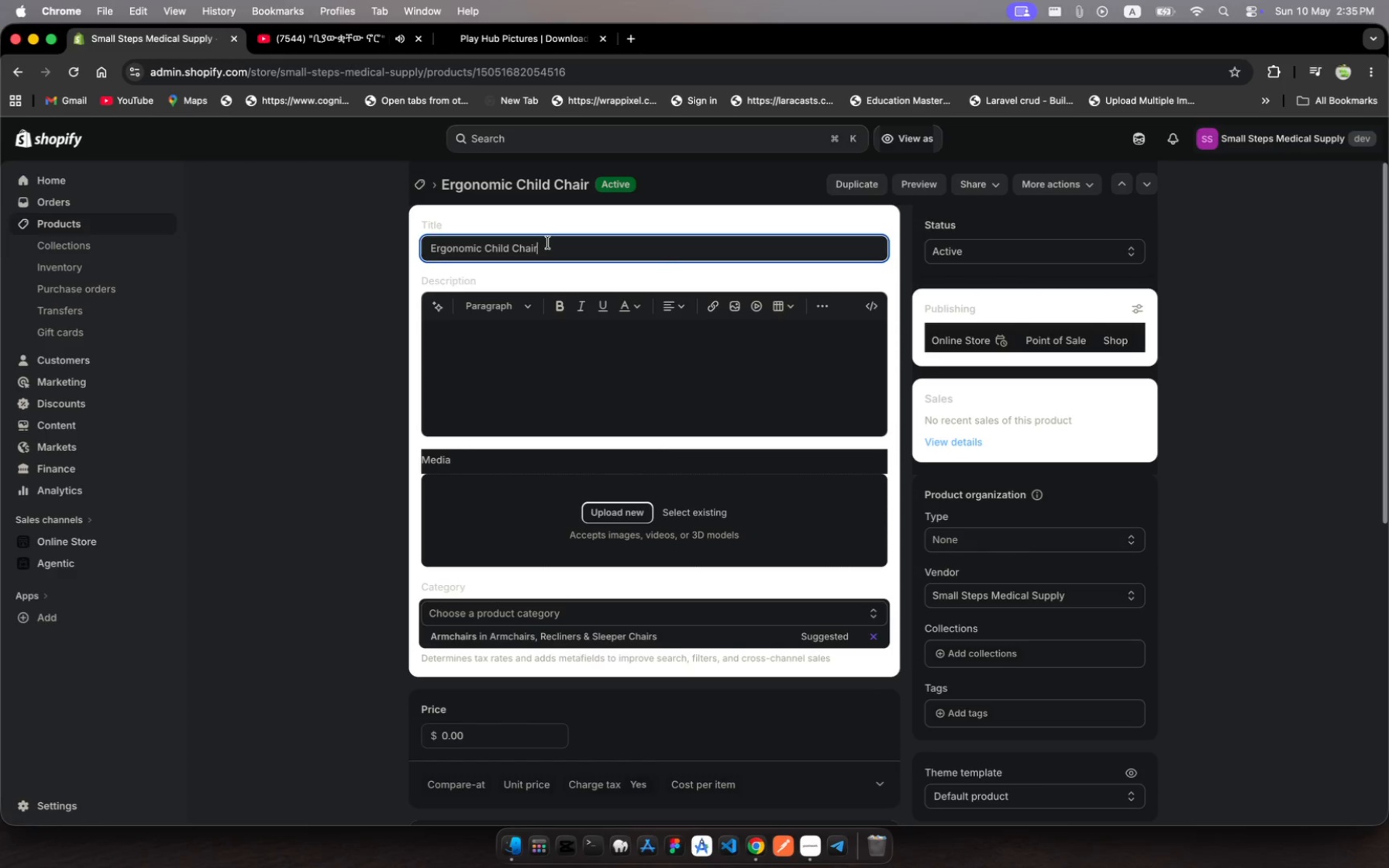 
hold_key(key=ShiftLeft, duration=0.37)
 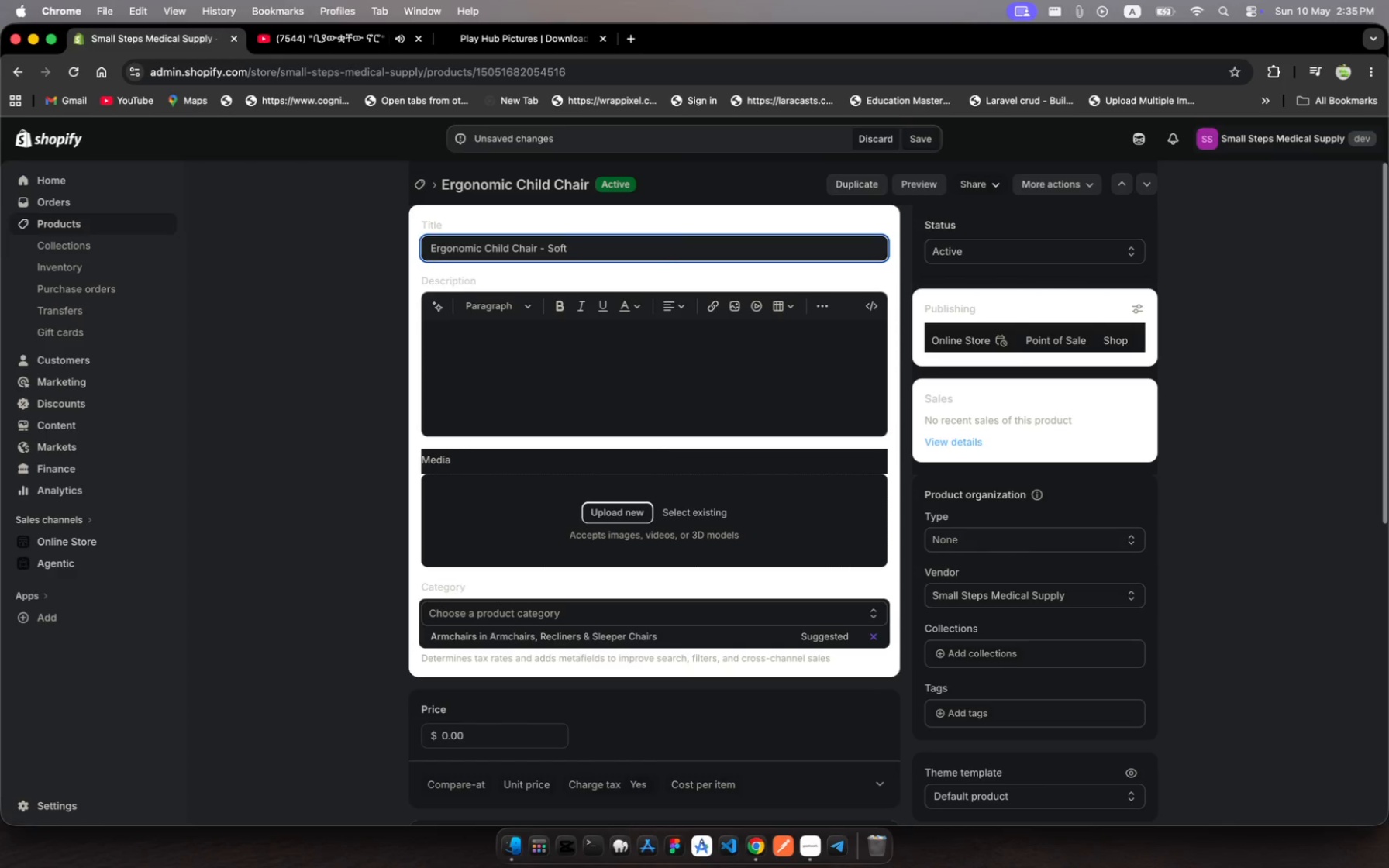 
hold_key(key=ShiftLeft, duration=0.77)
 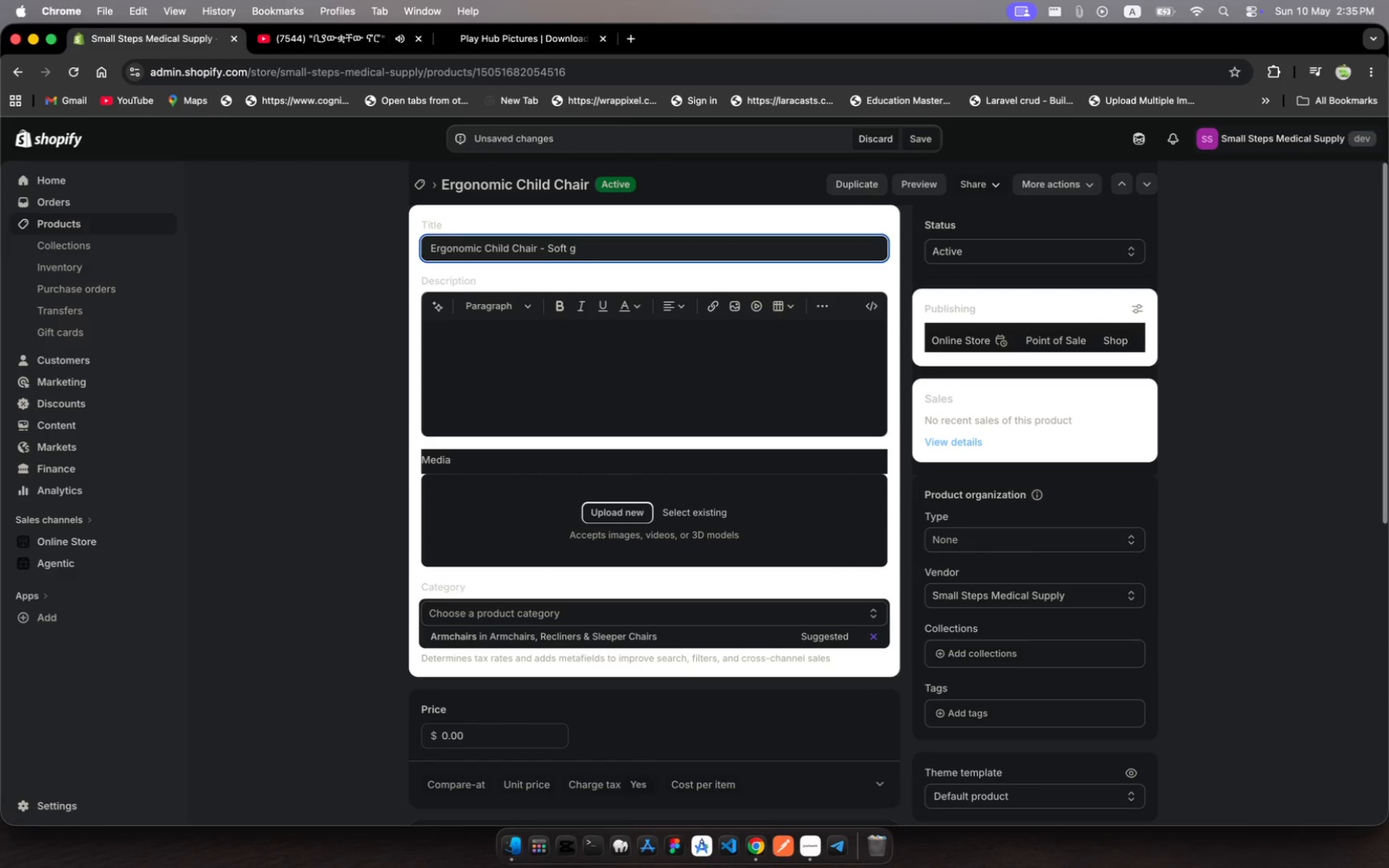 
hold_key(key=E, duration=0.38)
 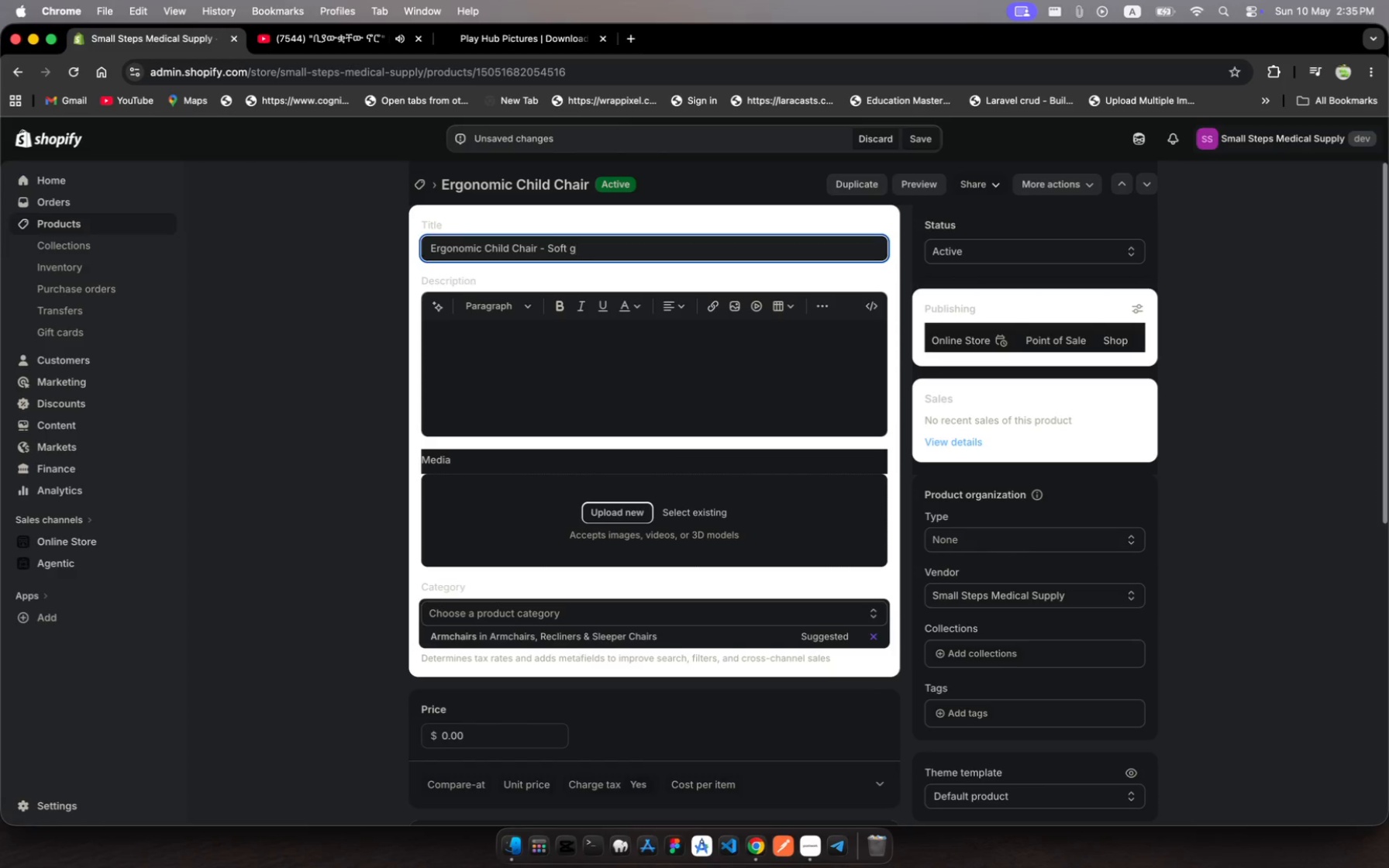 
hold_key(key=ShiftLeft, duration=0.78)
 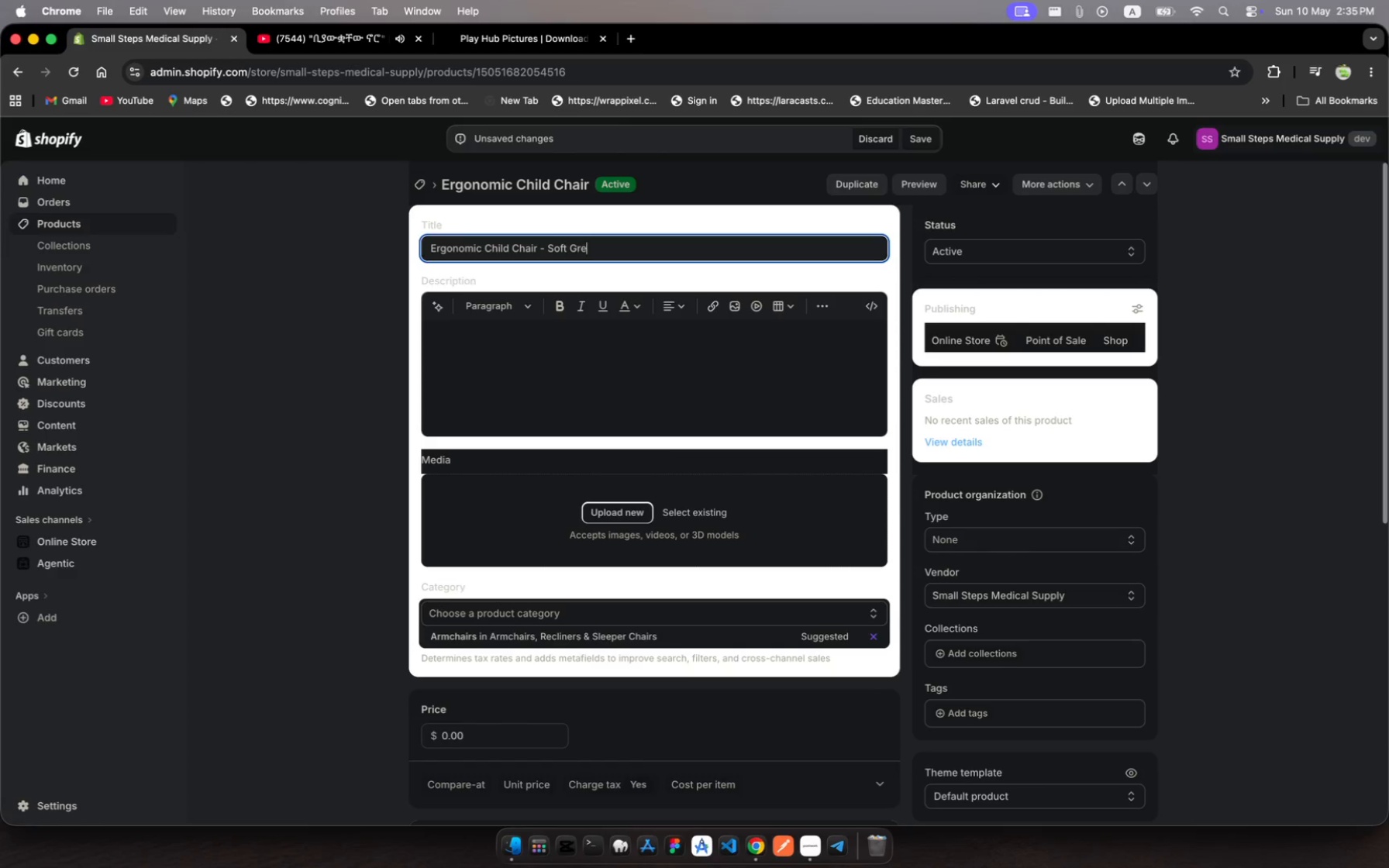 
hold_key(key=E, duration=0.32)
 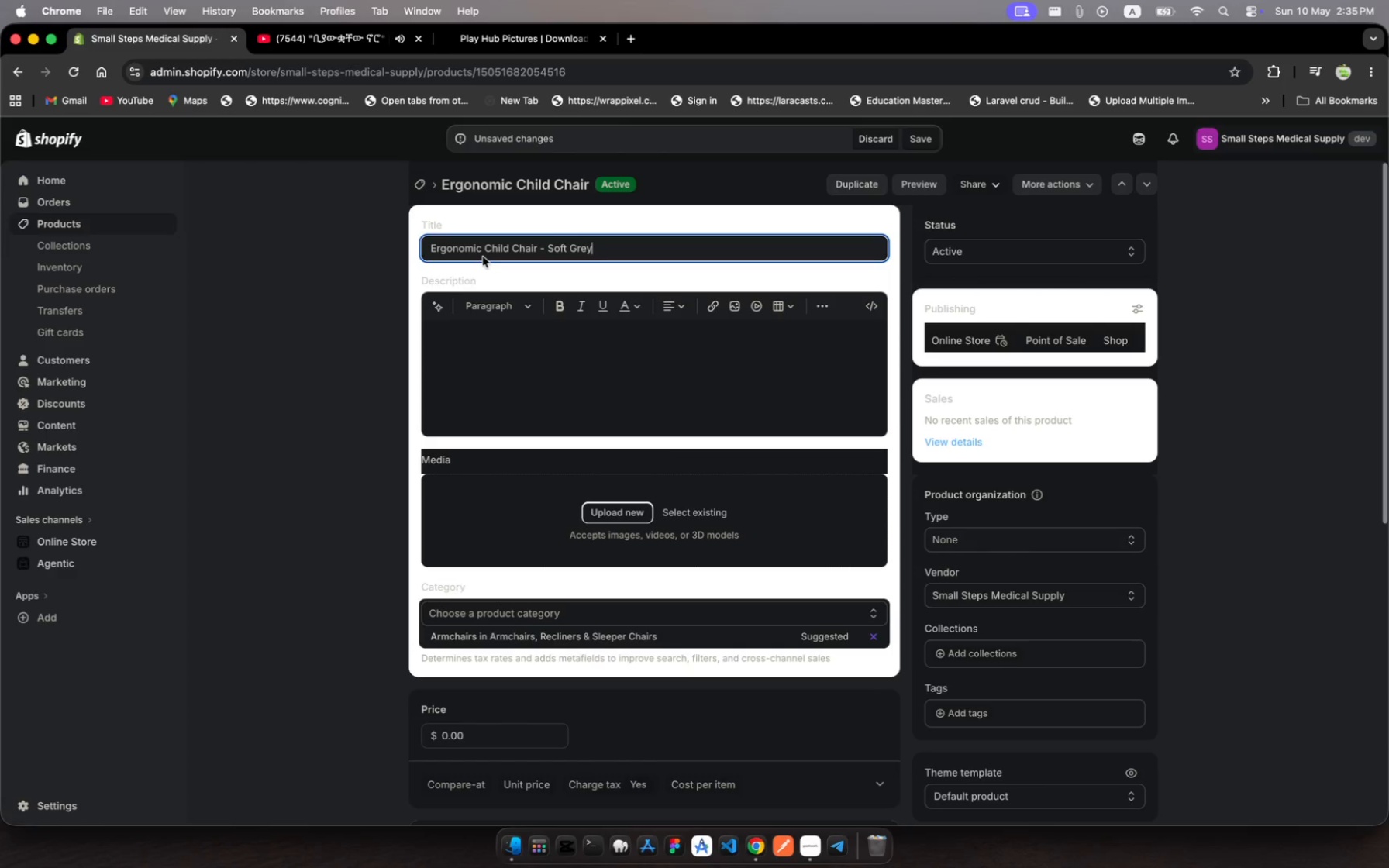 
wait(13.81)
 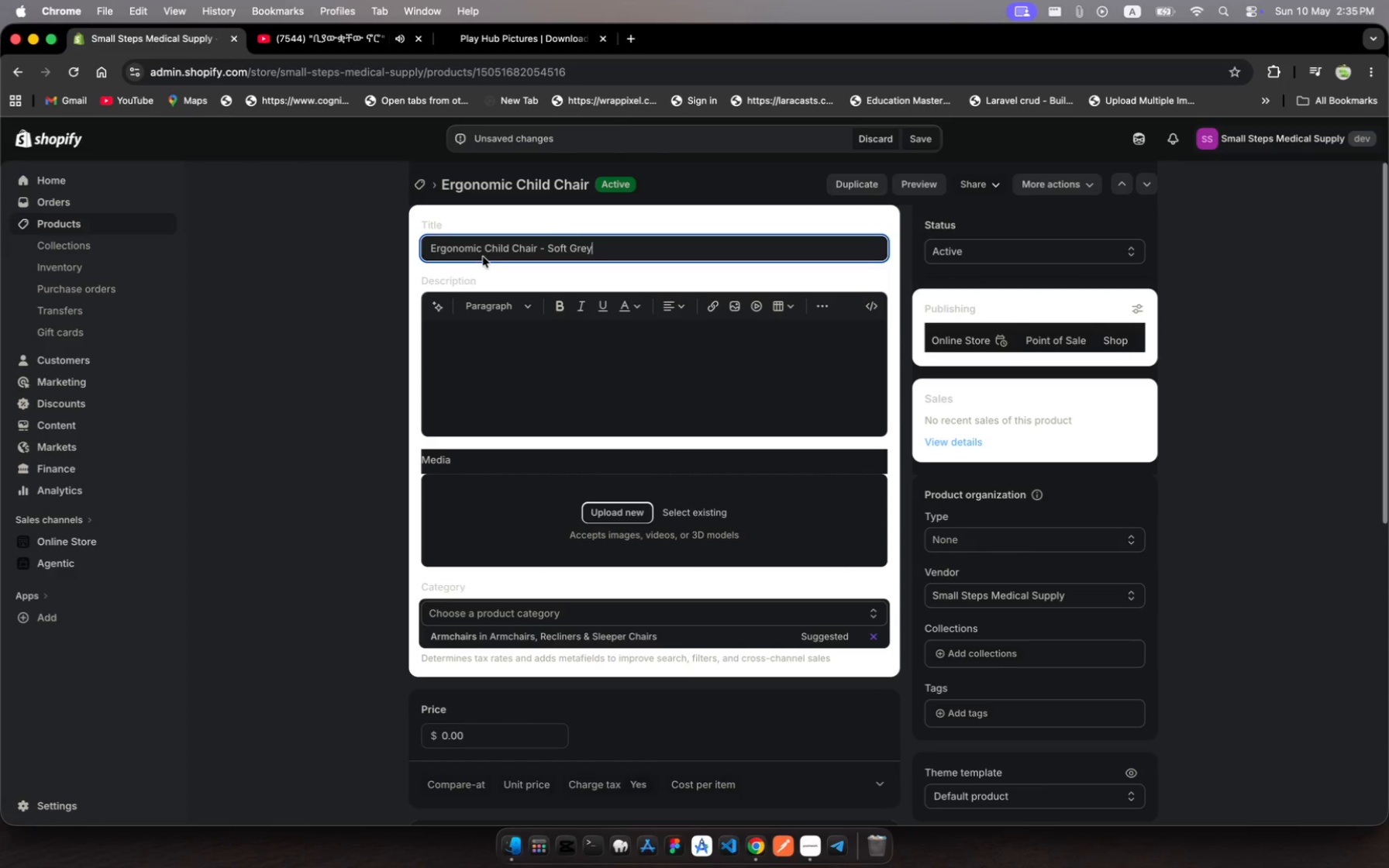 
hold_key(key=ArrowLeft, duration=0.6)
 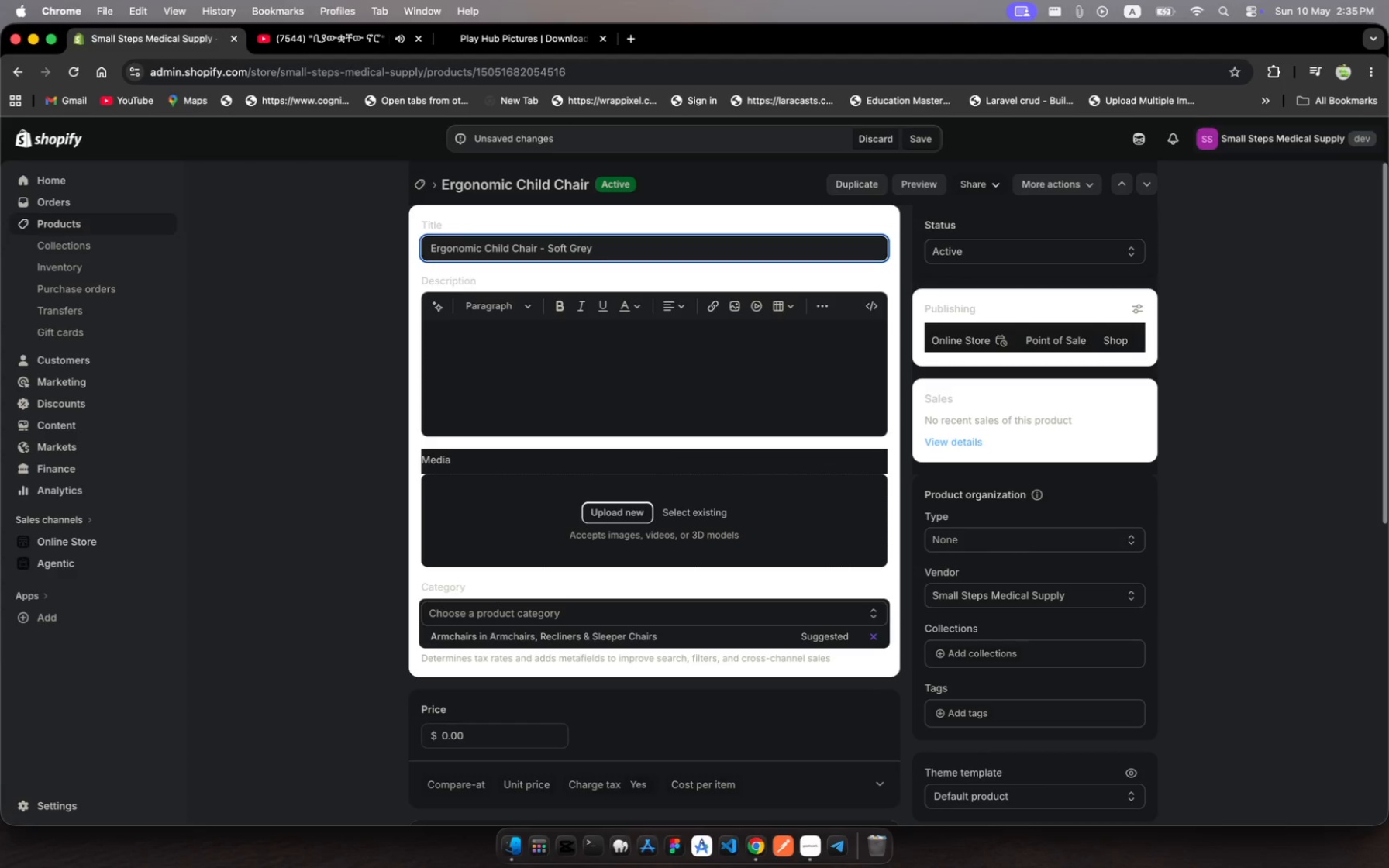 
type(MediGrow )
 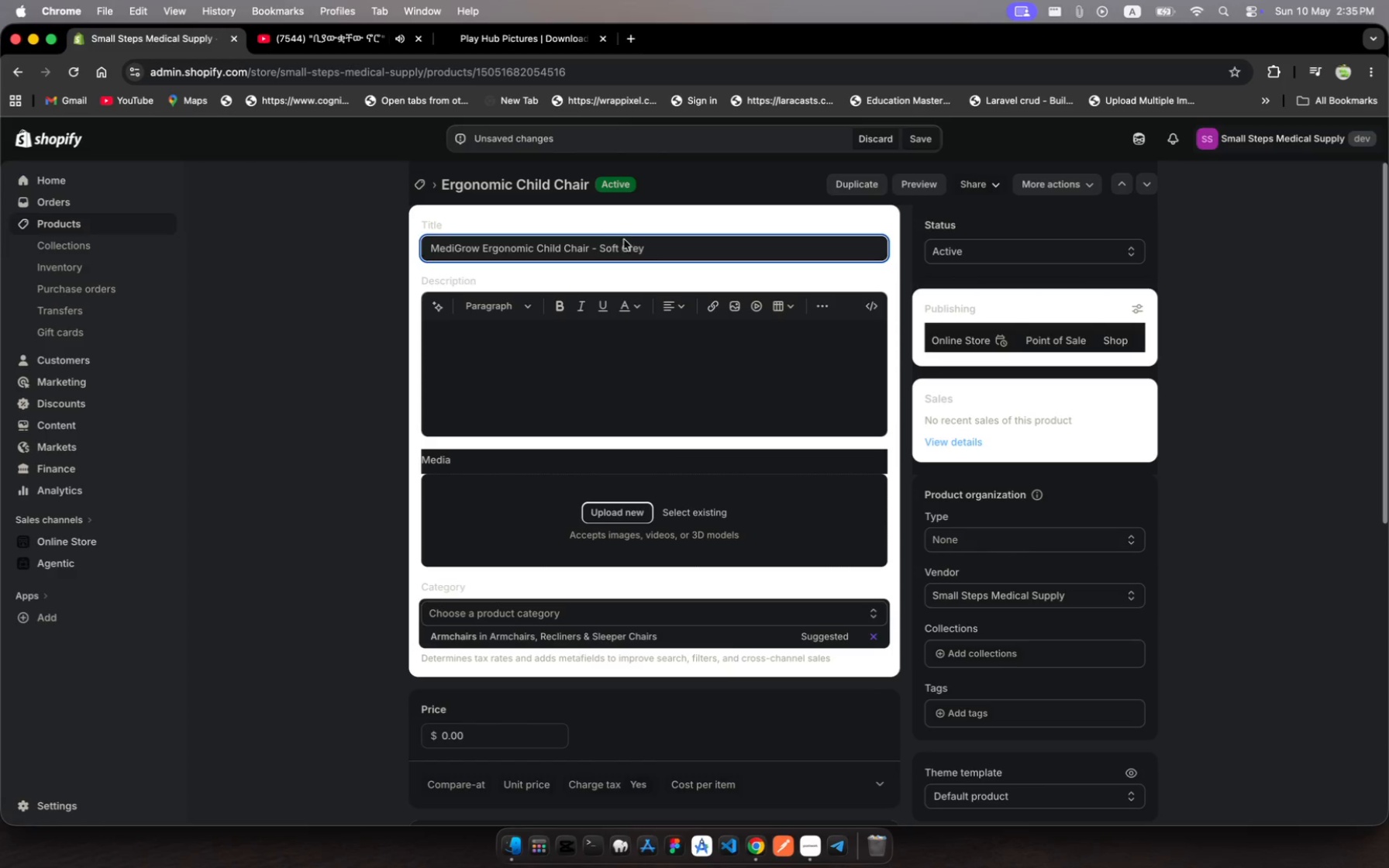 
wait(6.48)
 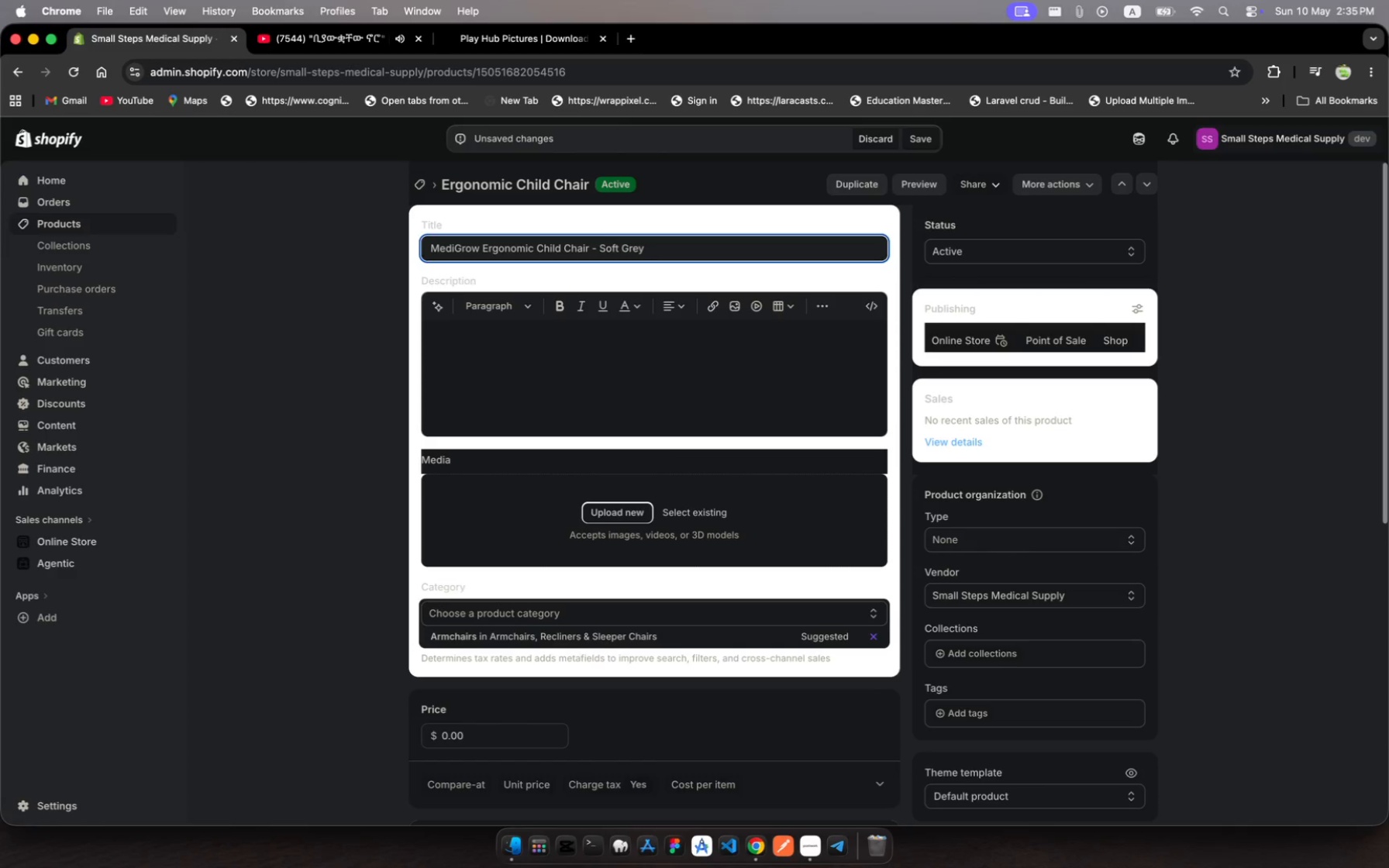 
left_click([694, 244])
 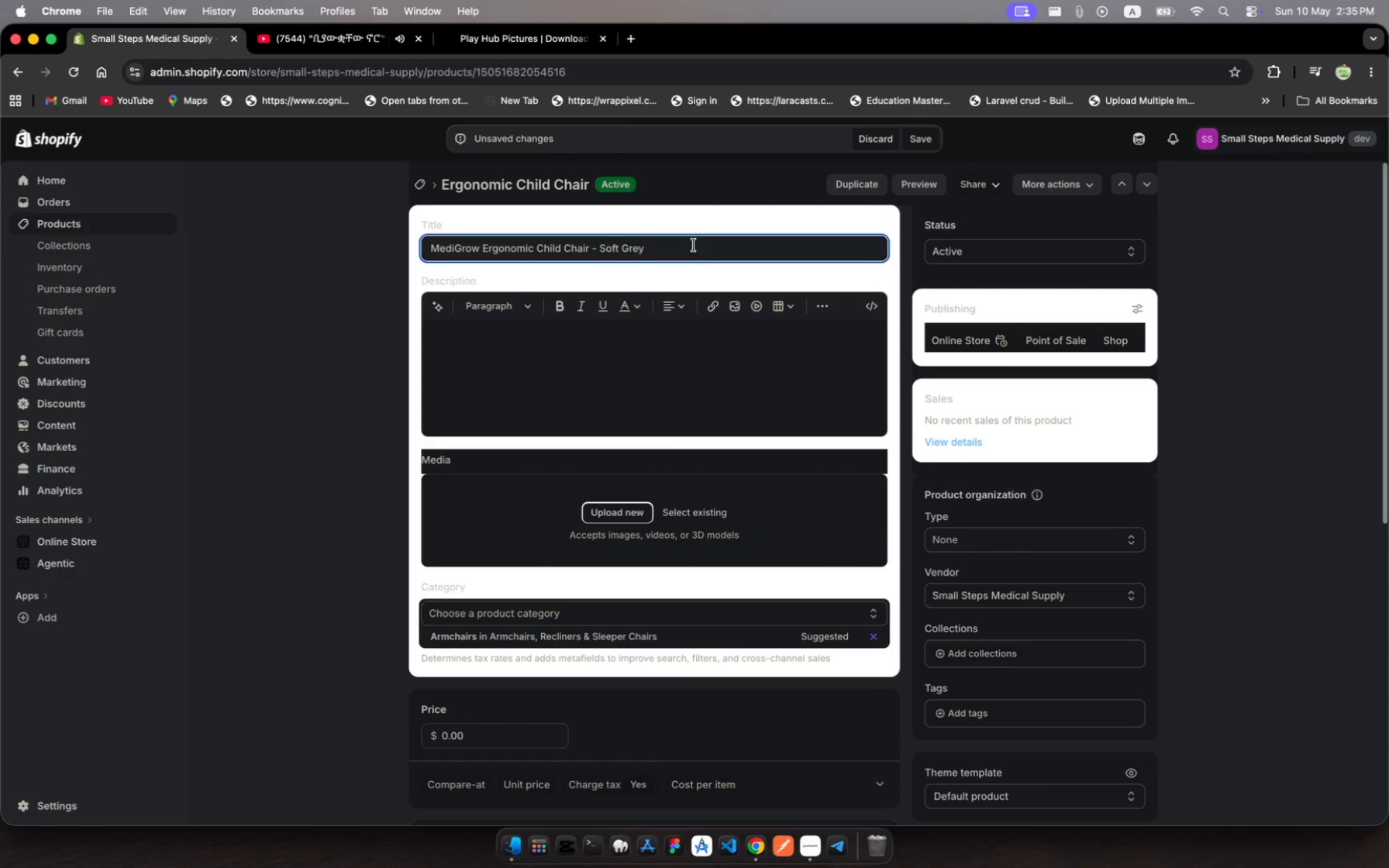 
left_click([631, 376])
 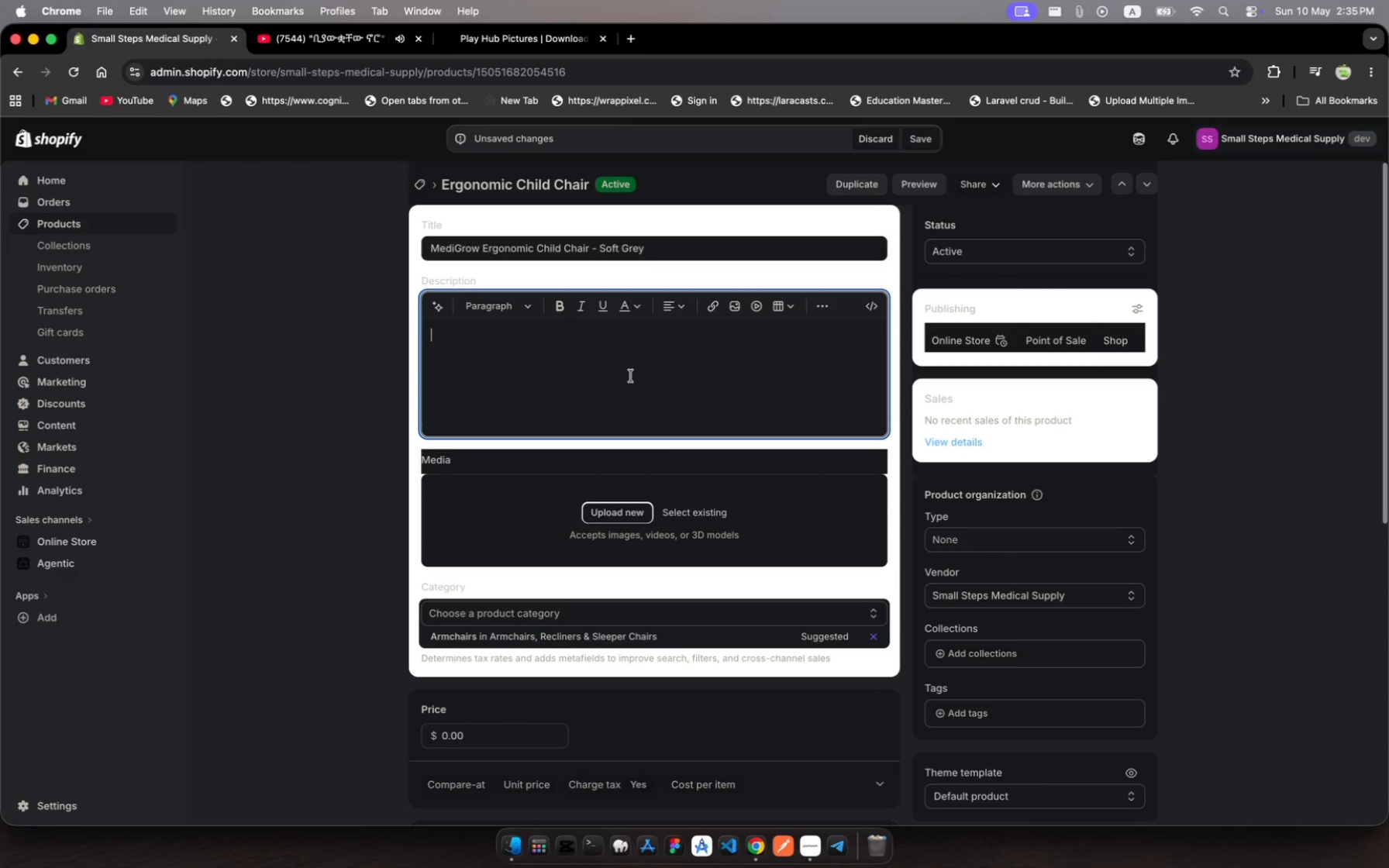 
type(Ergonomic)
 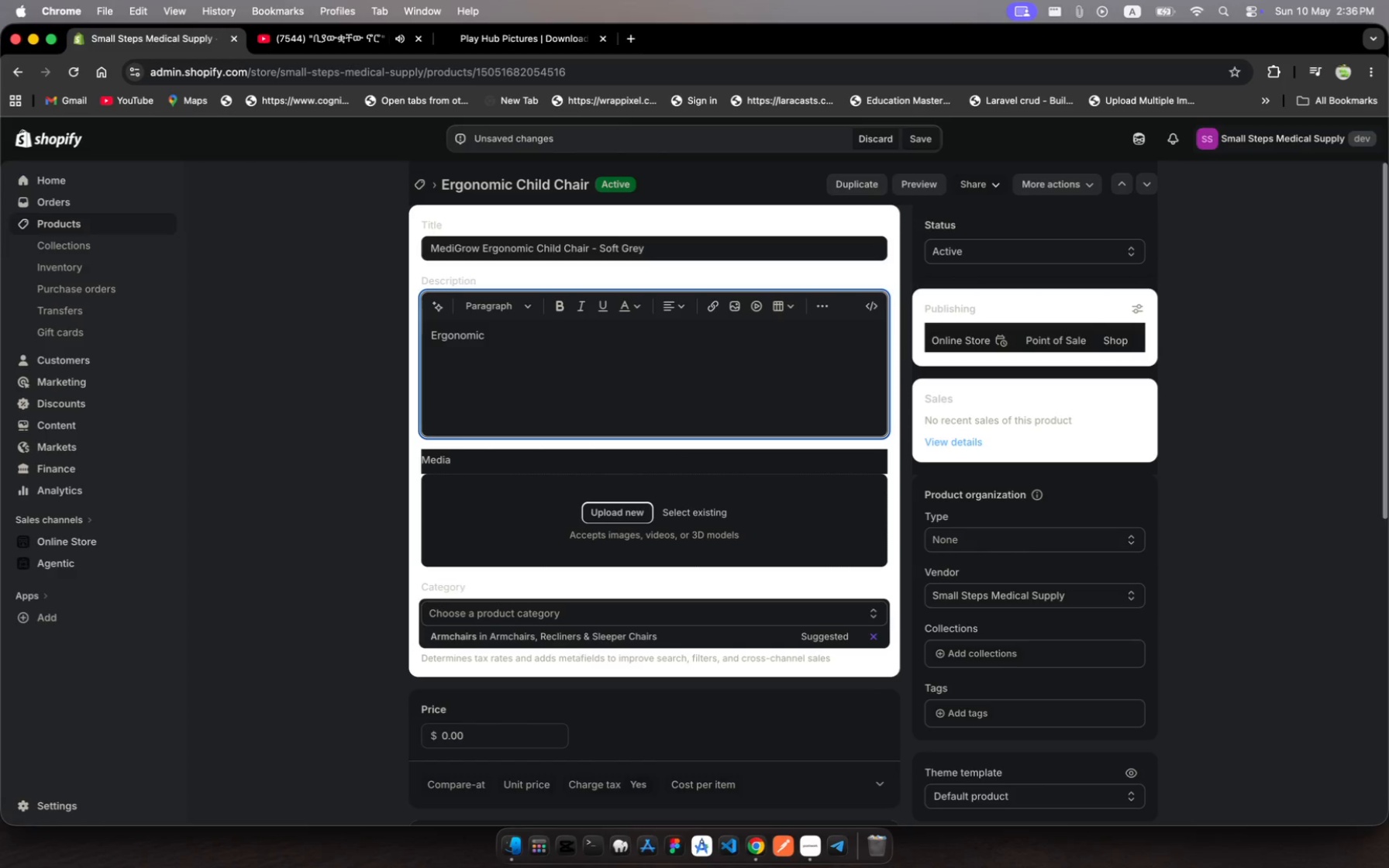 
wait(13.61)
 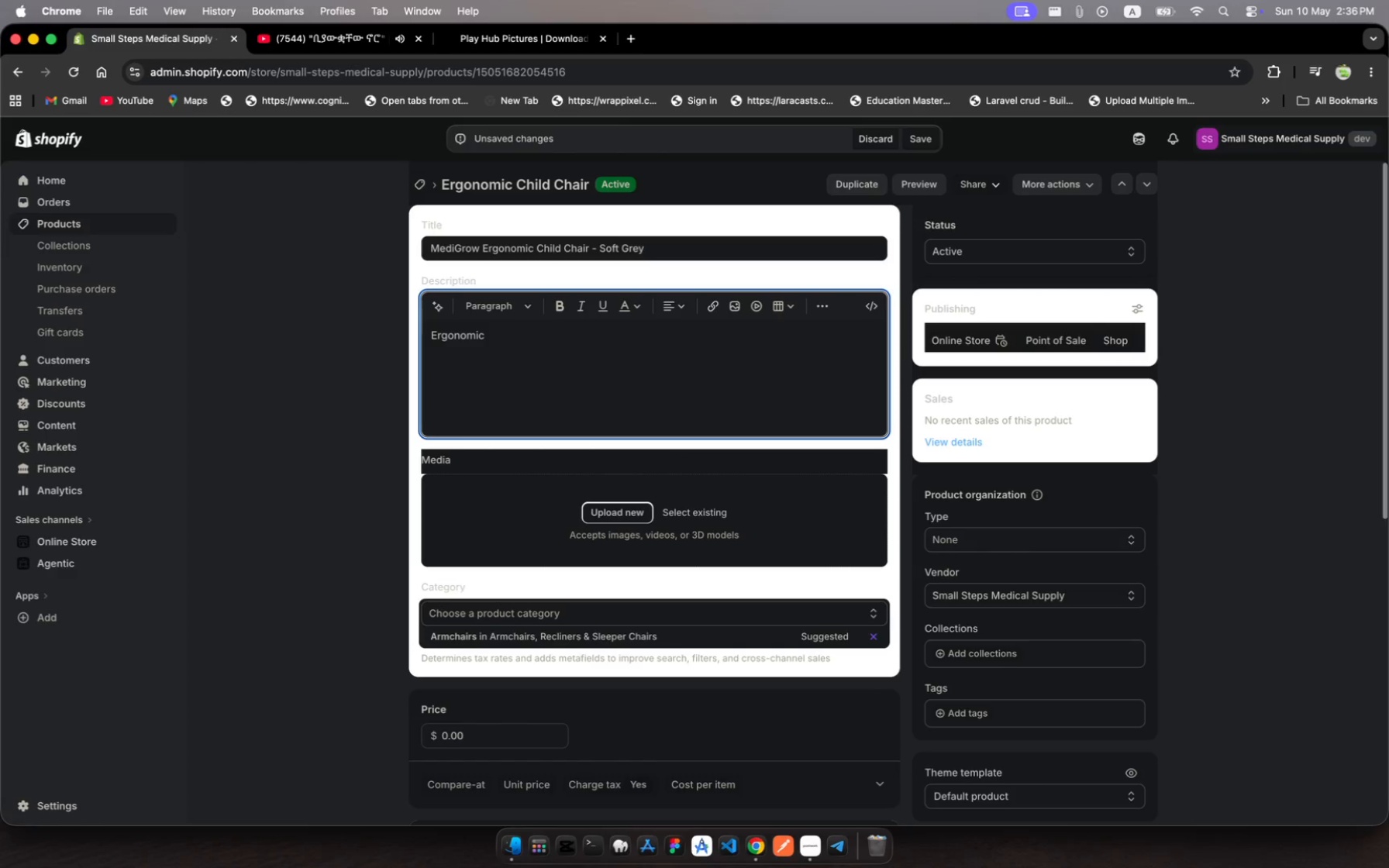 
type( Stackable Waiting Room Chair )
 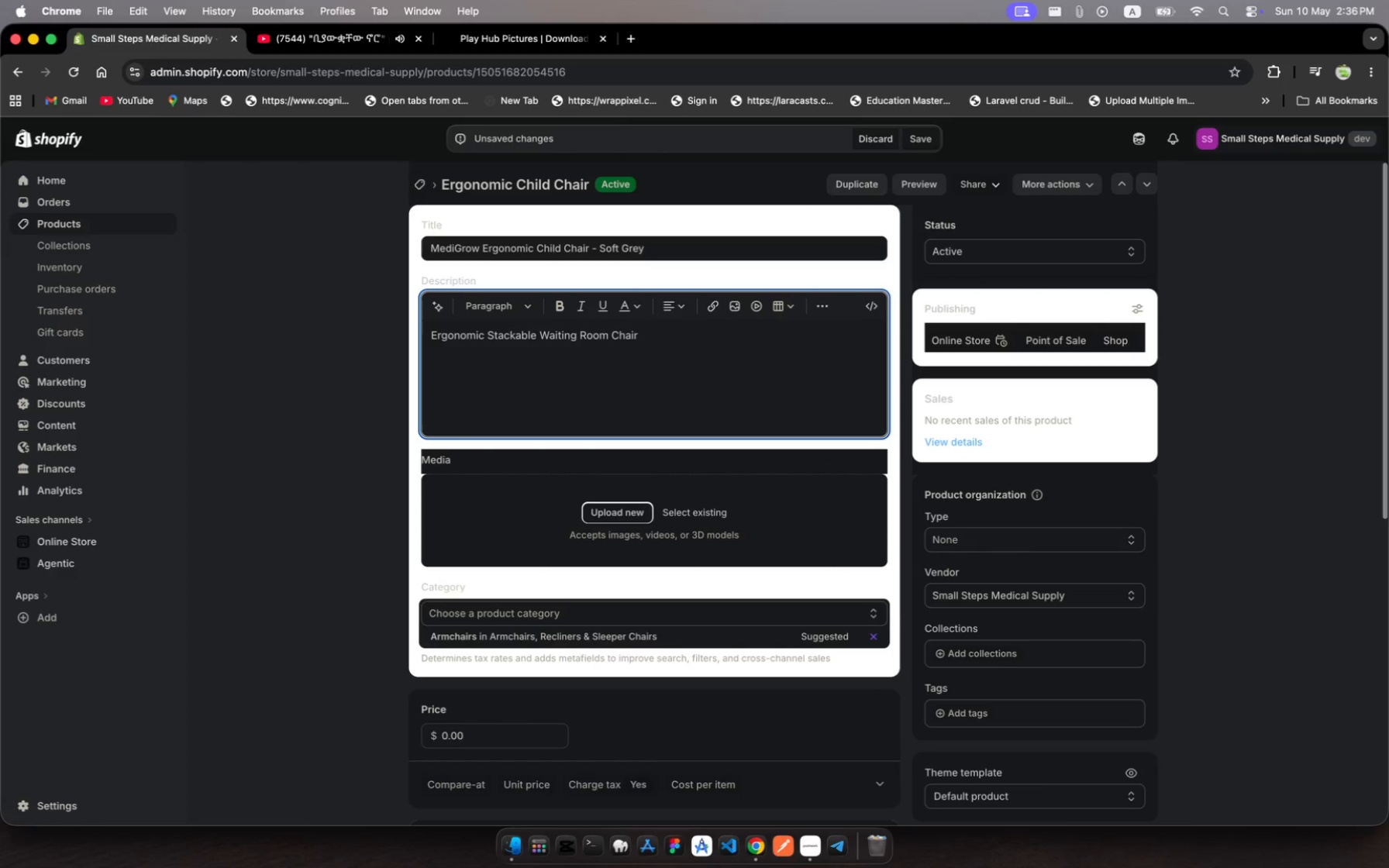 
type(for Pe)
 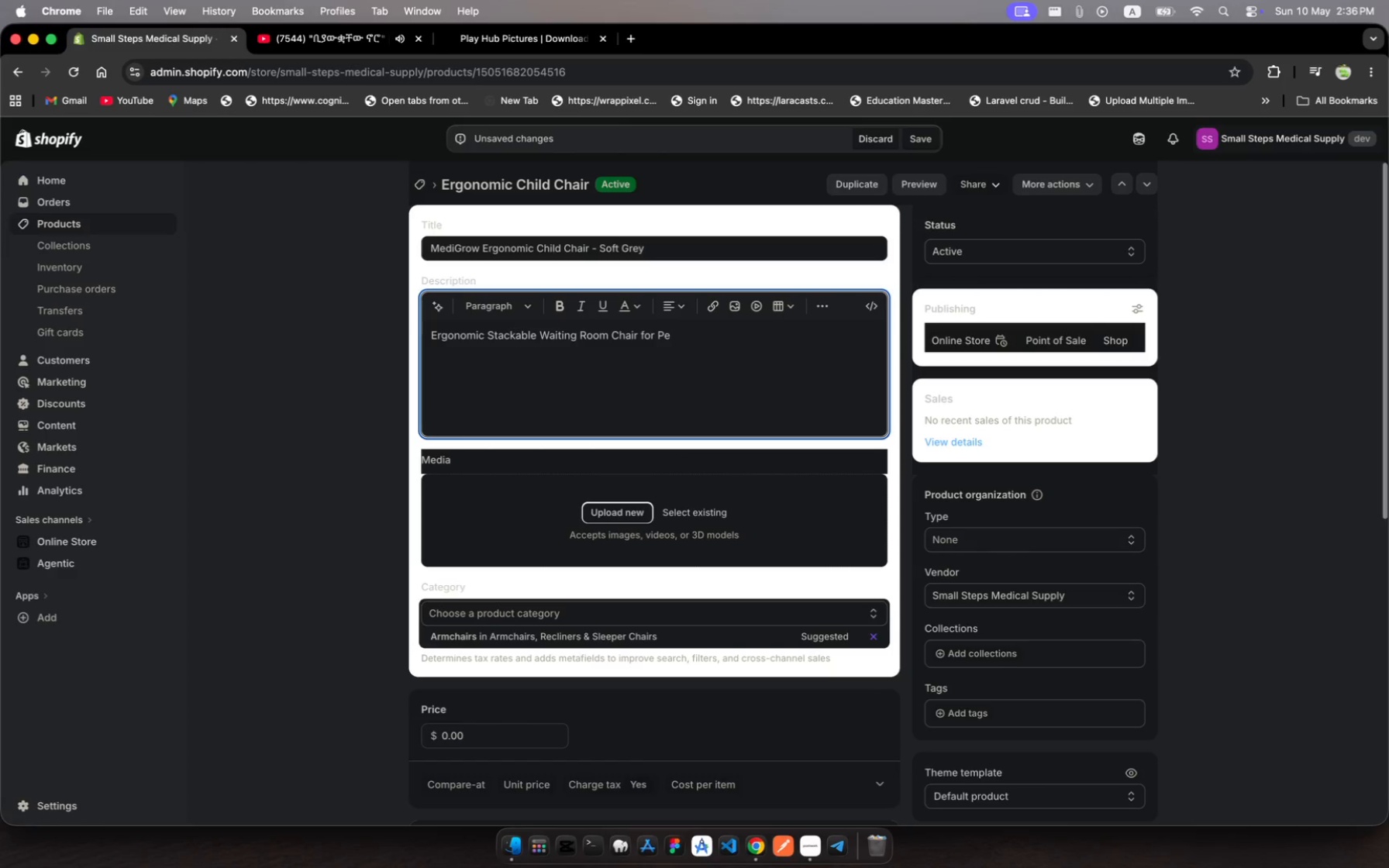 
type(diatric Clinilkjkkjkllkjh)
 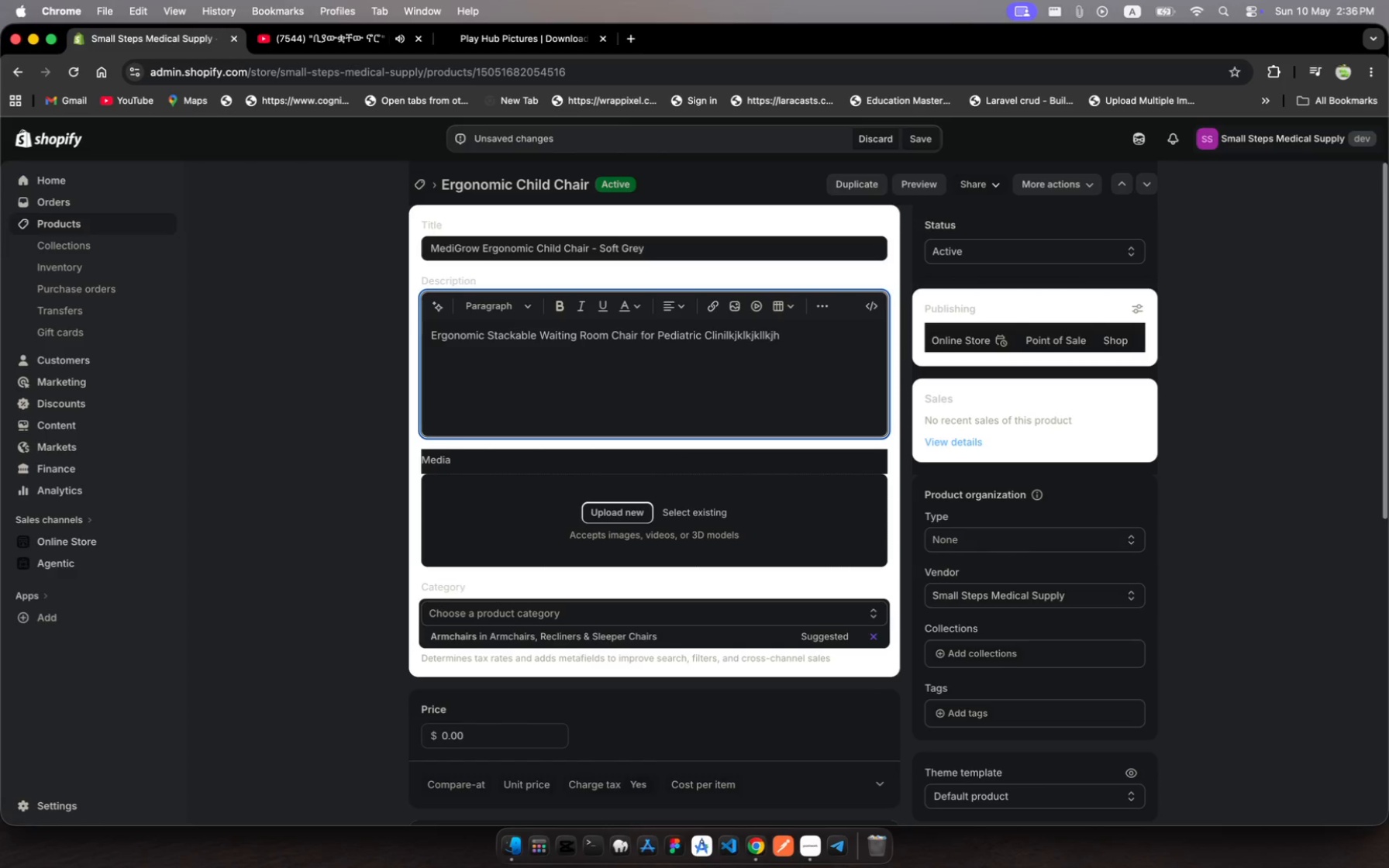 
hold_key(key=Backspace, duration=1.16)
 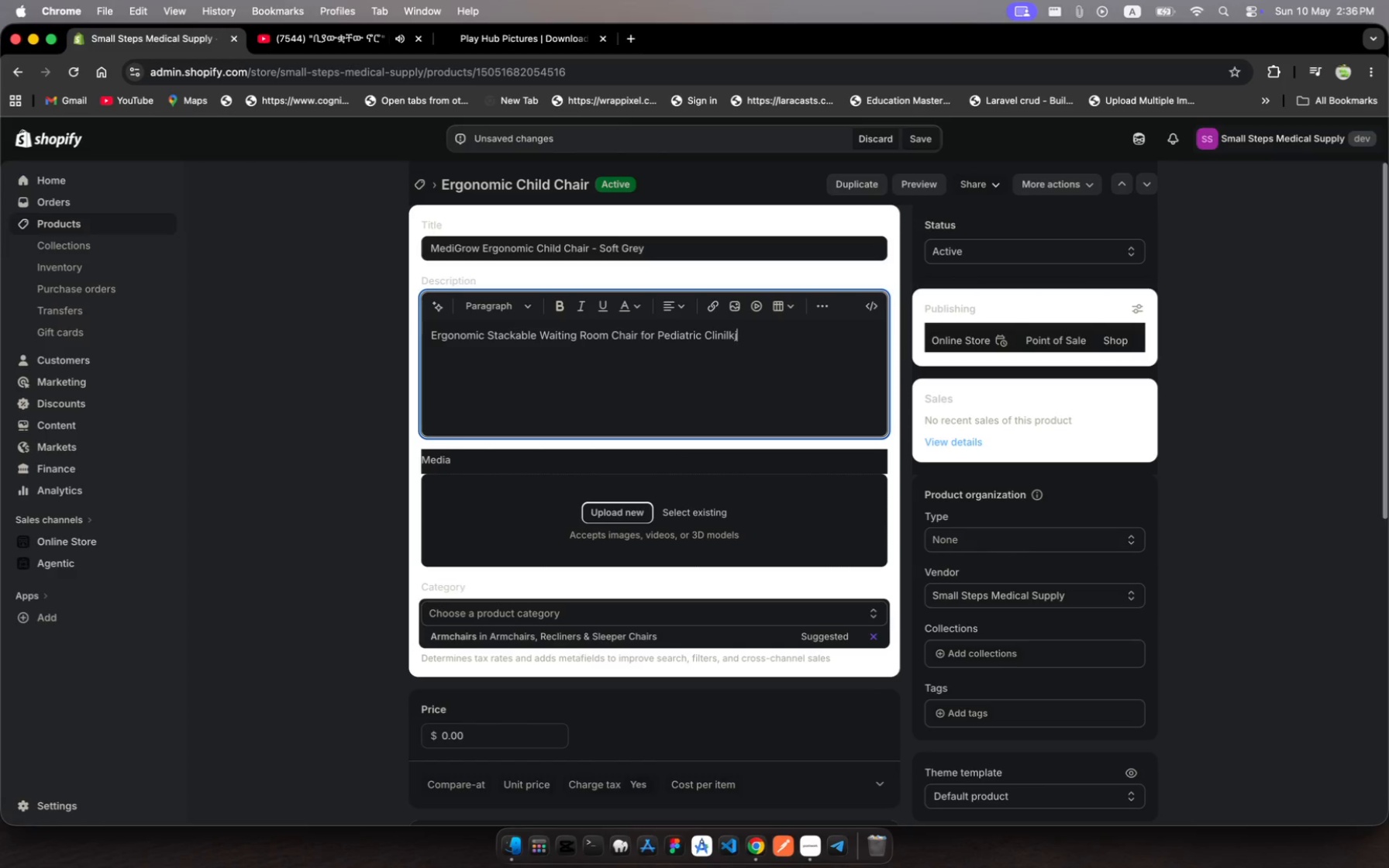 
key(Backspace)
 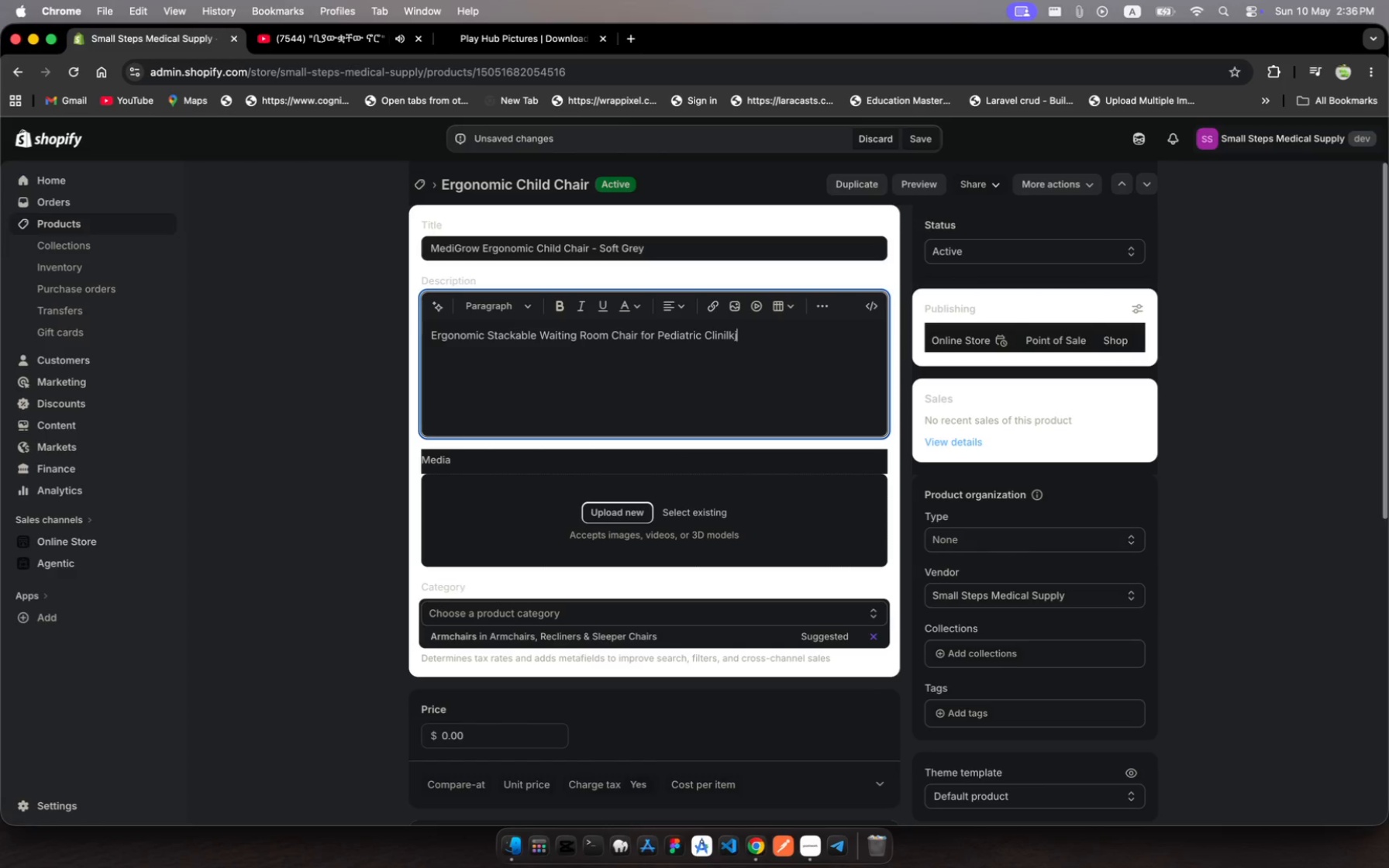 
key(Backspace)
 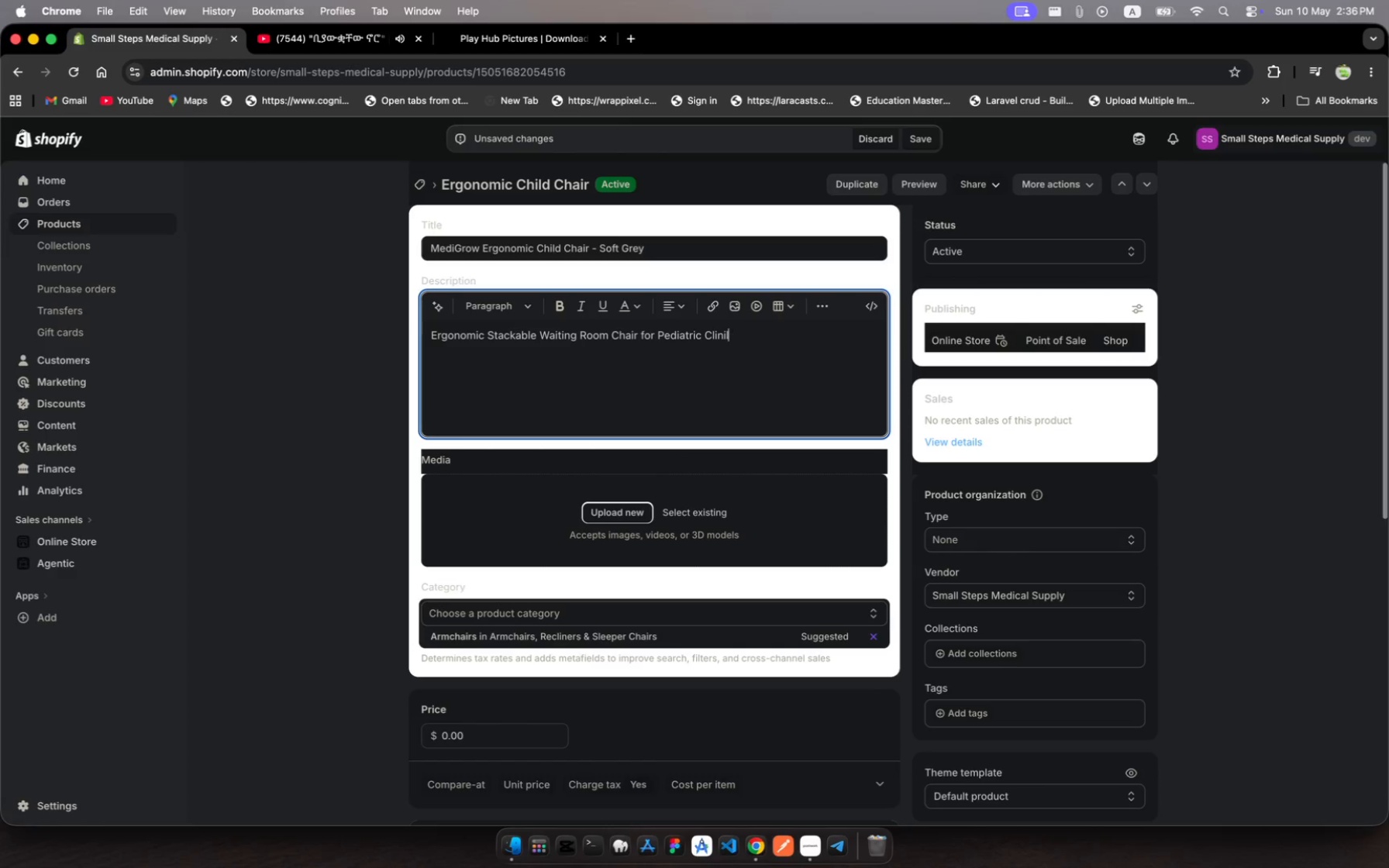 
key(Backspace)
 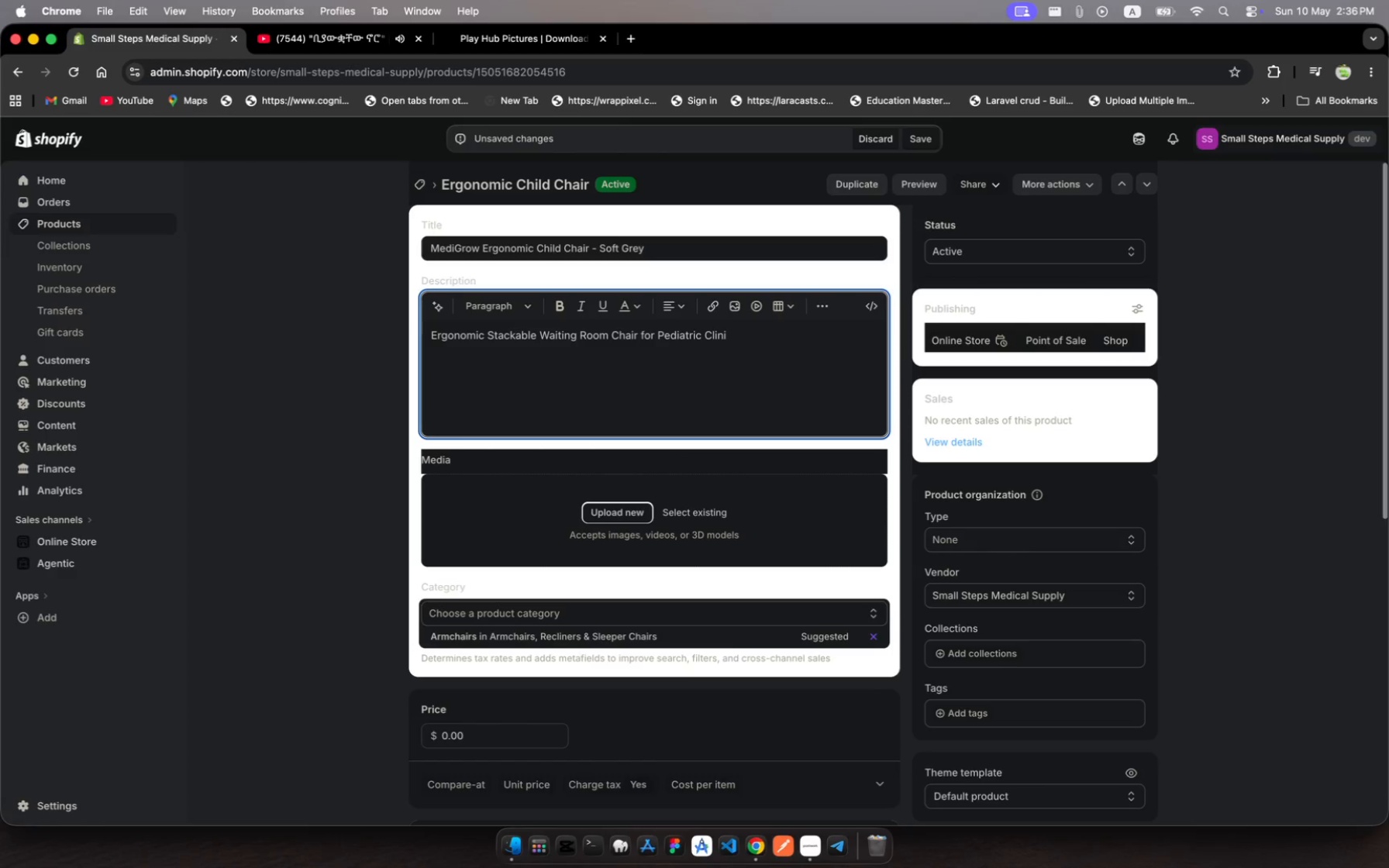 
key(Backspace)
 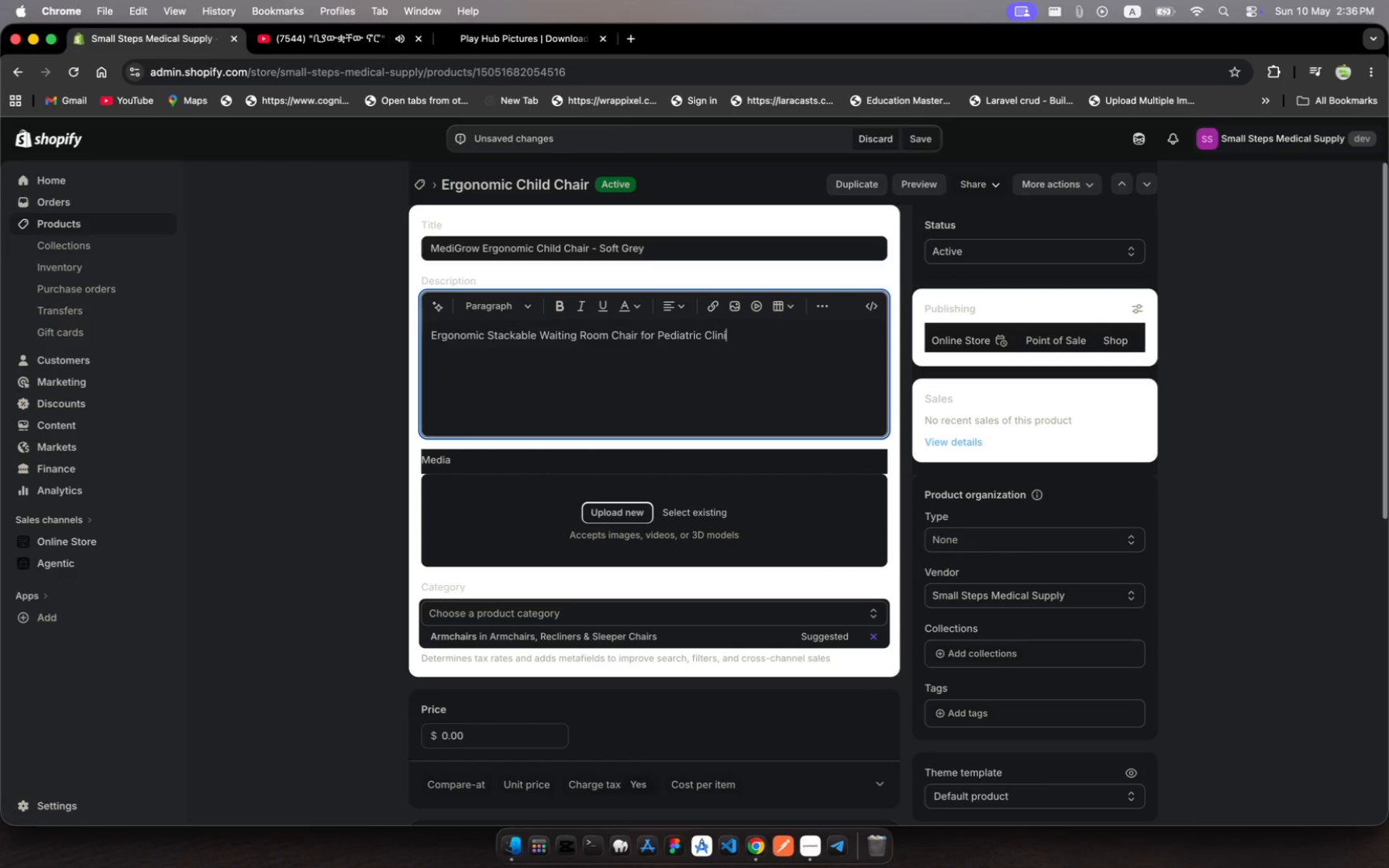 
wait(5.63)
 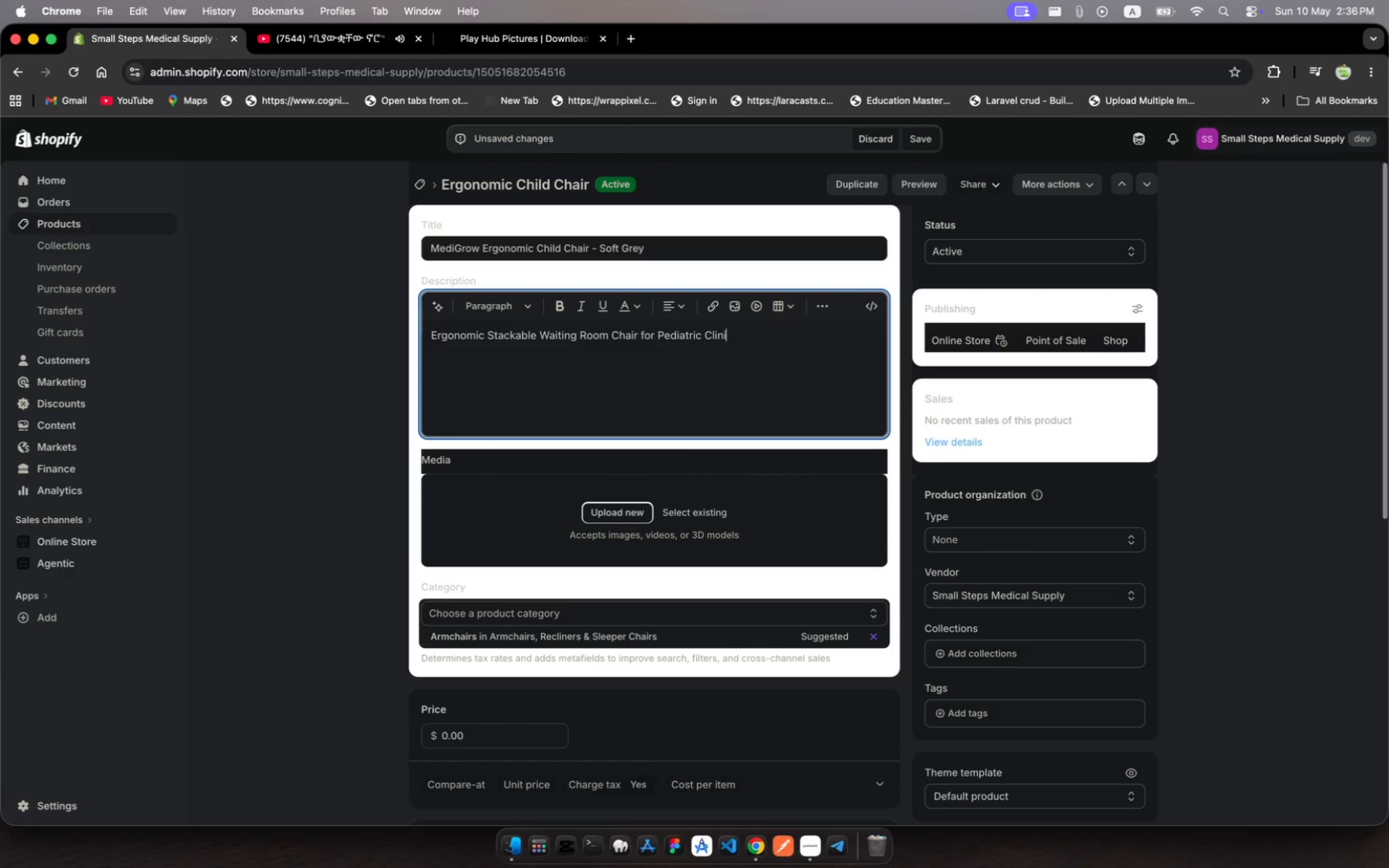 
type(cs)
 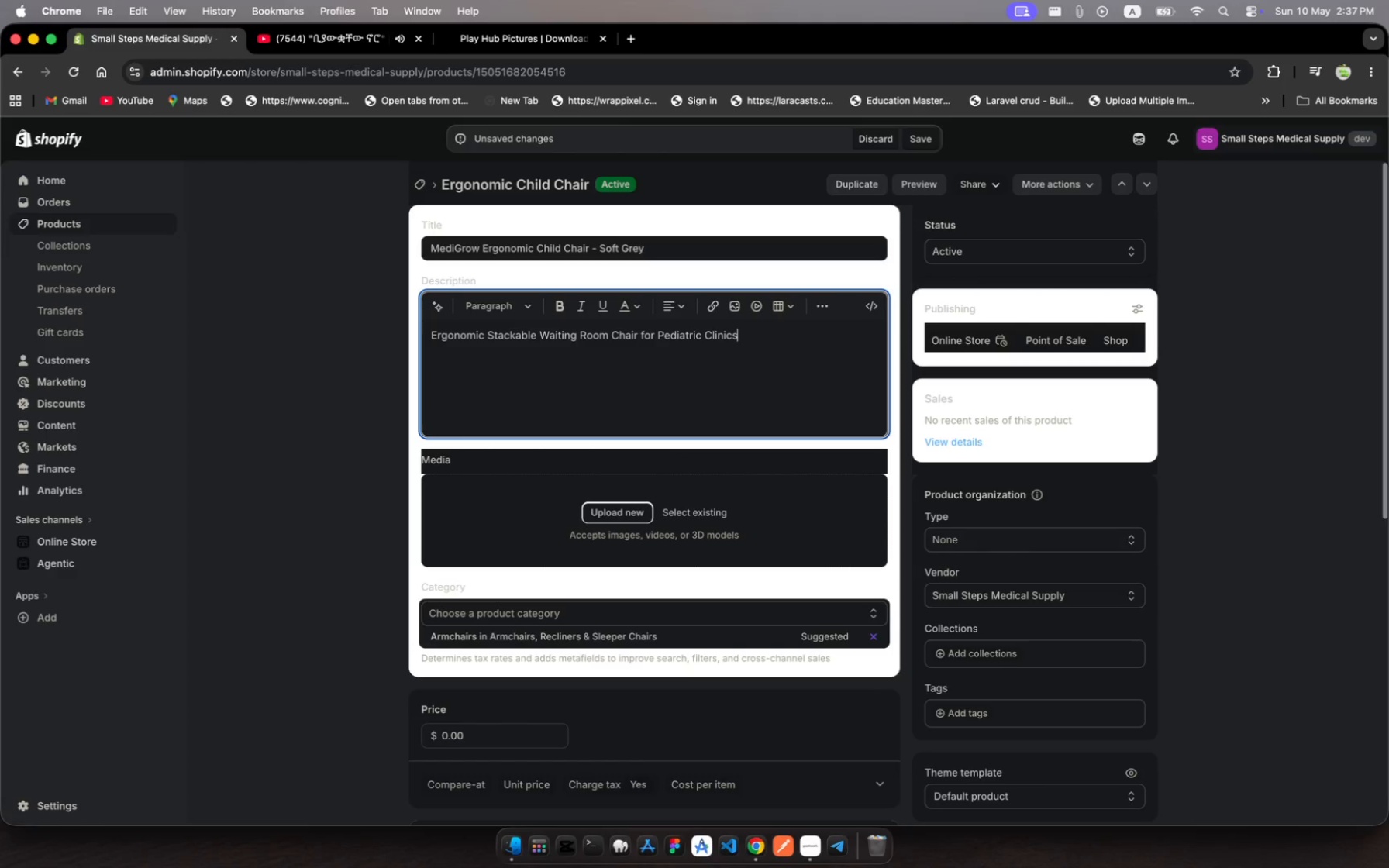 
key(Meta+A)
 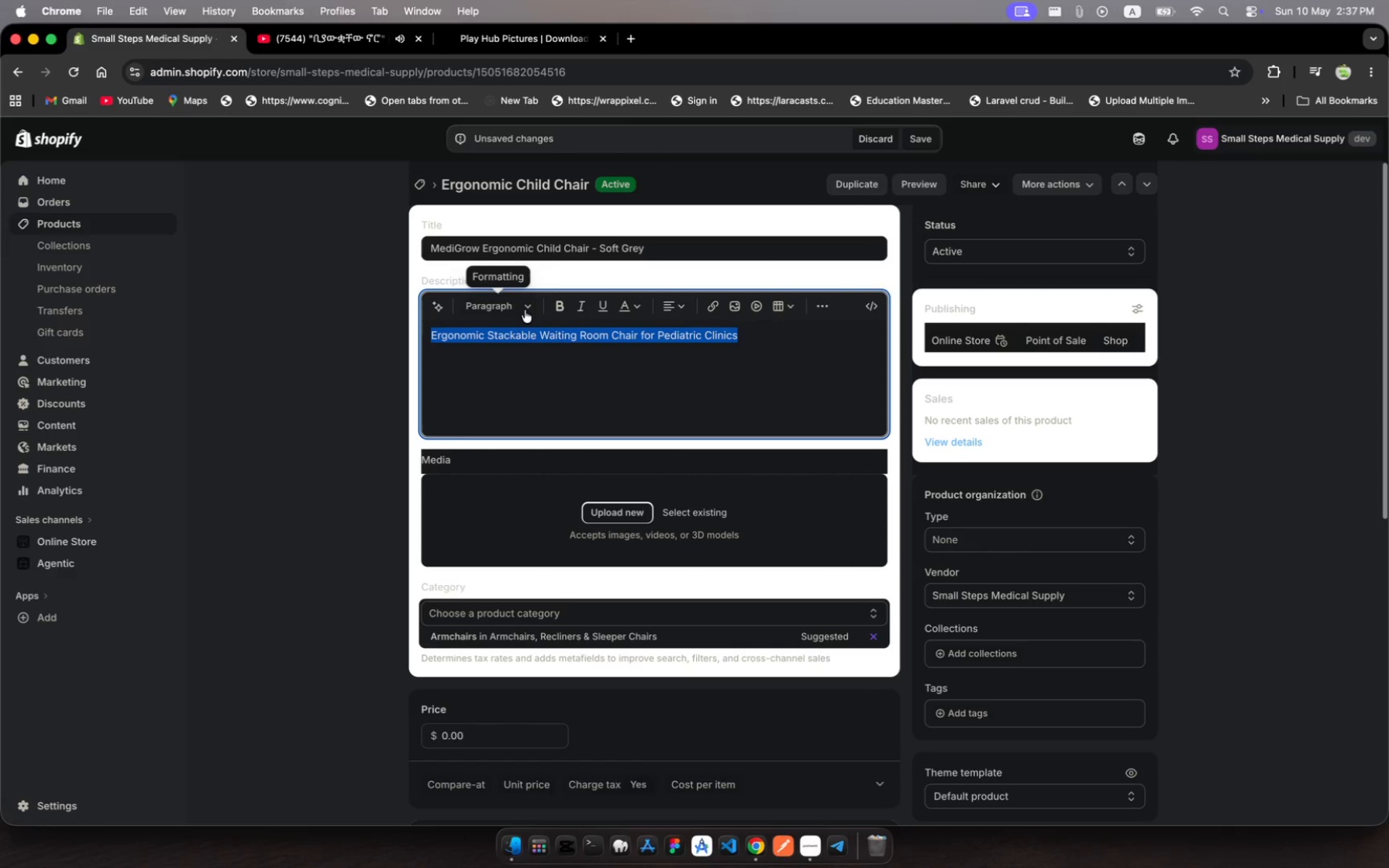 
left_click([496, 301])
 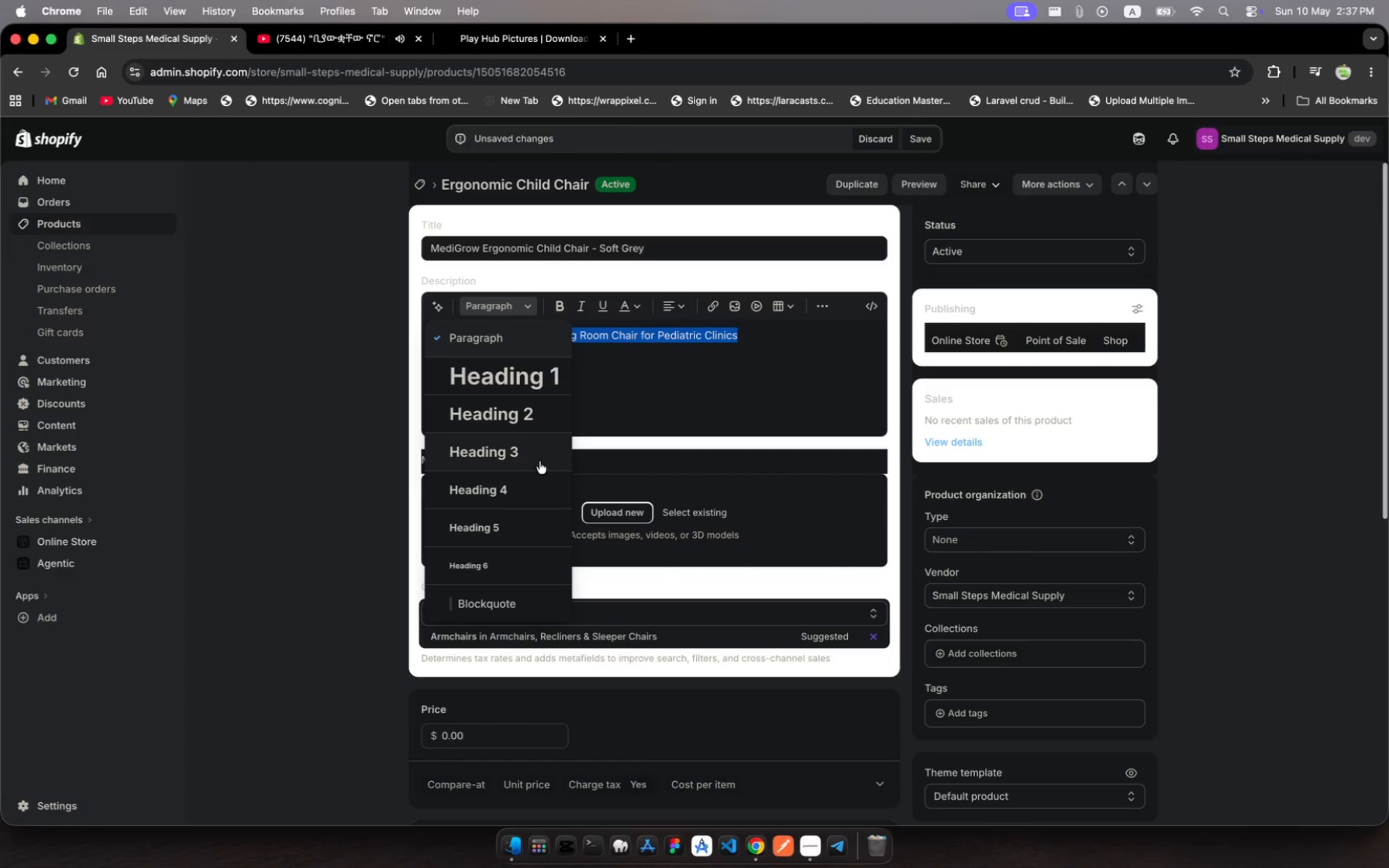 
left_click([540, 457])
 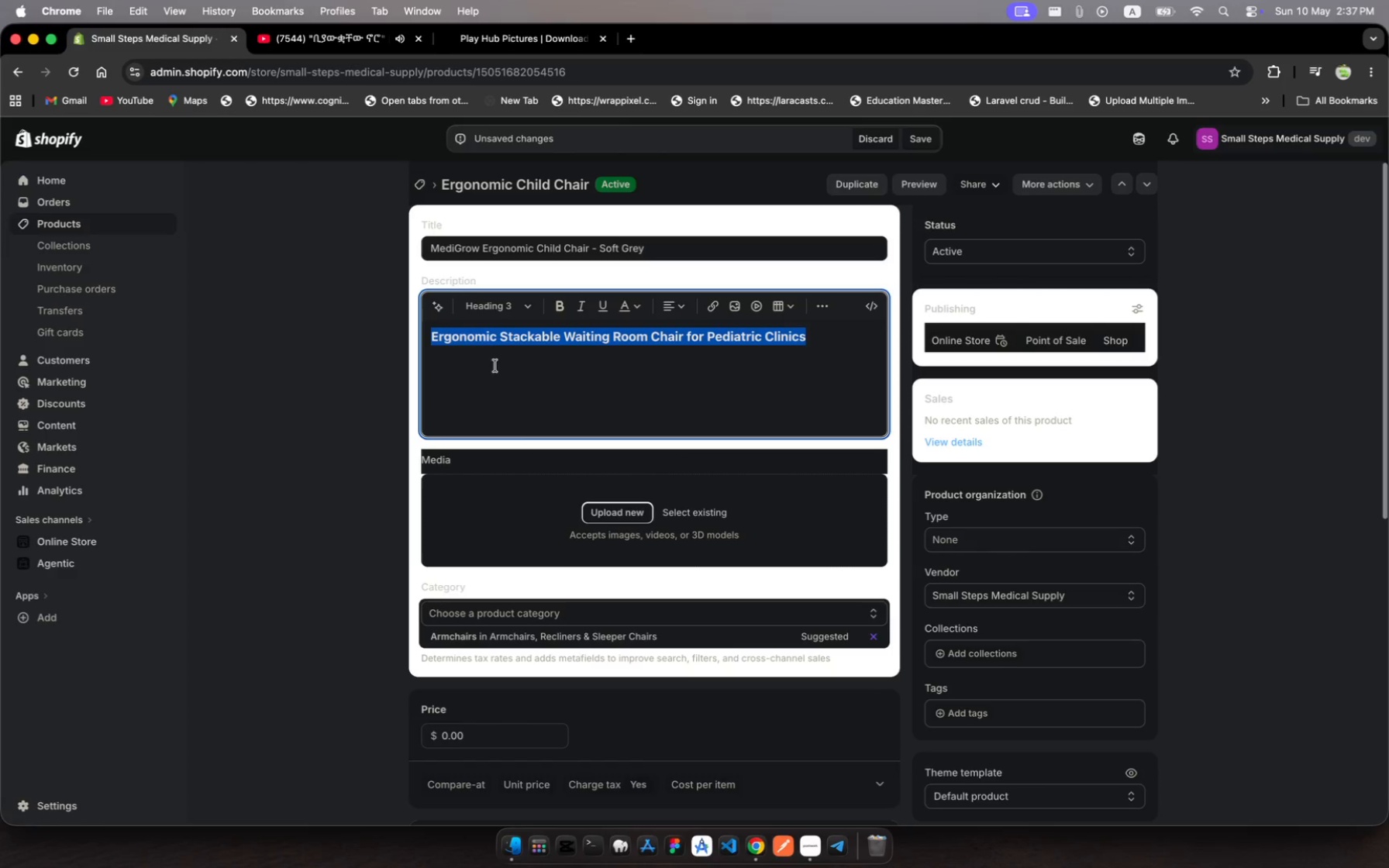 
left_click([494, 366])
 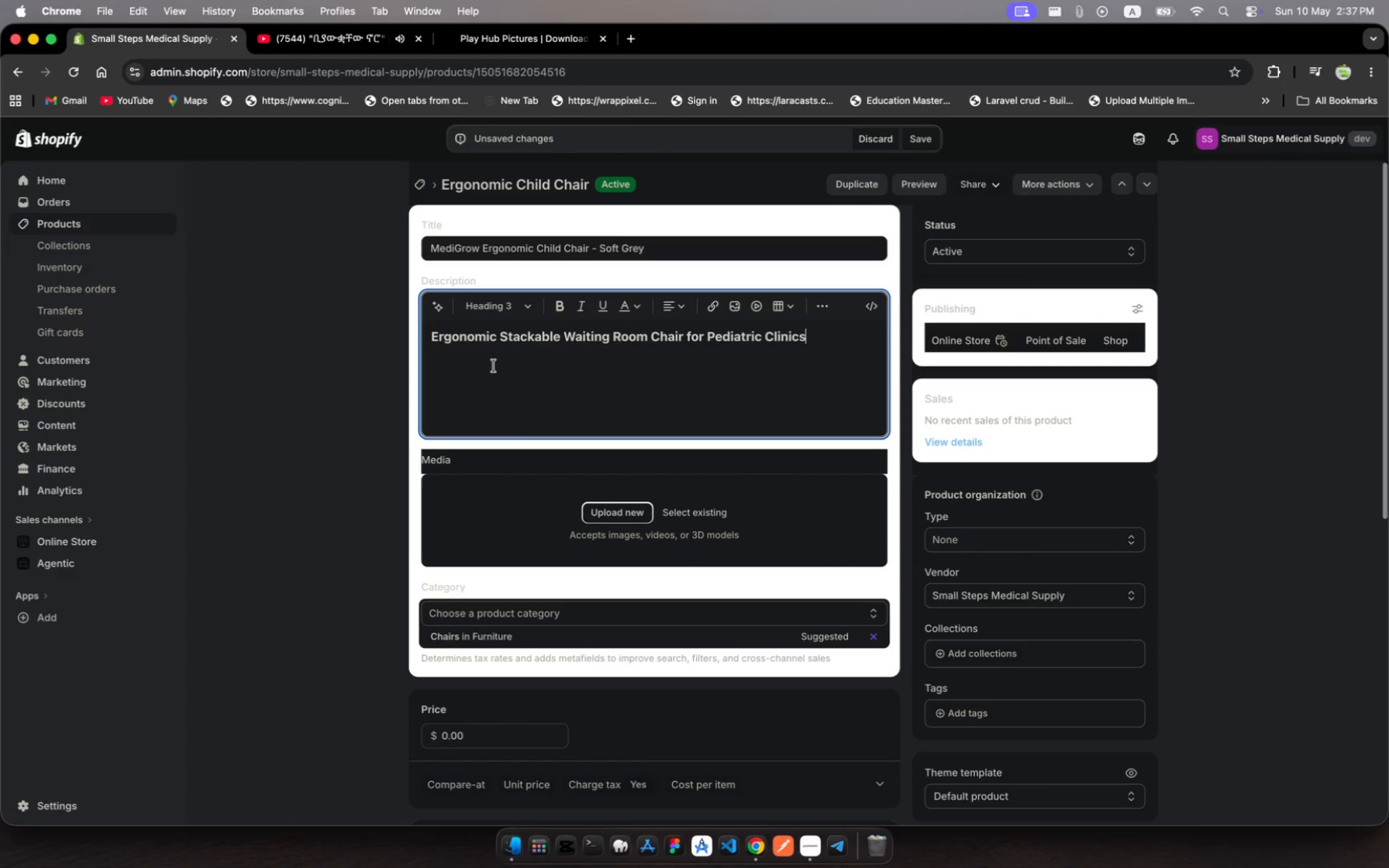 
key(Enter)
 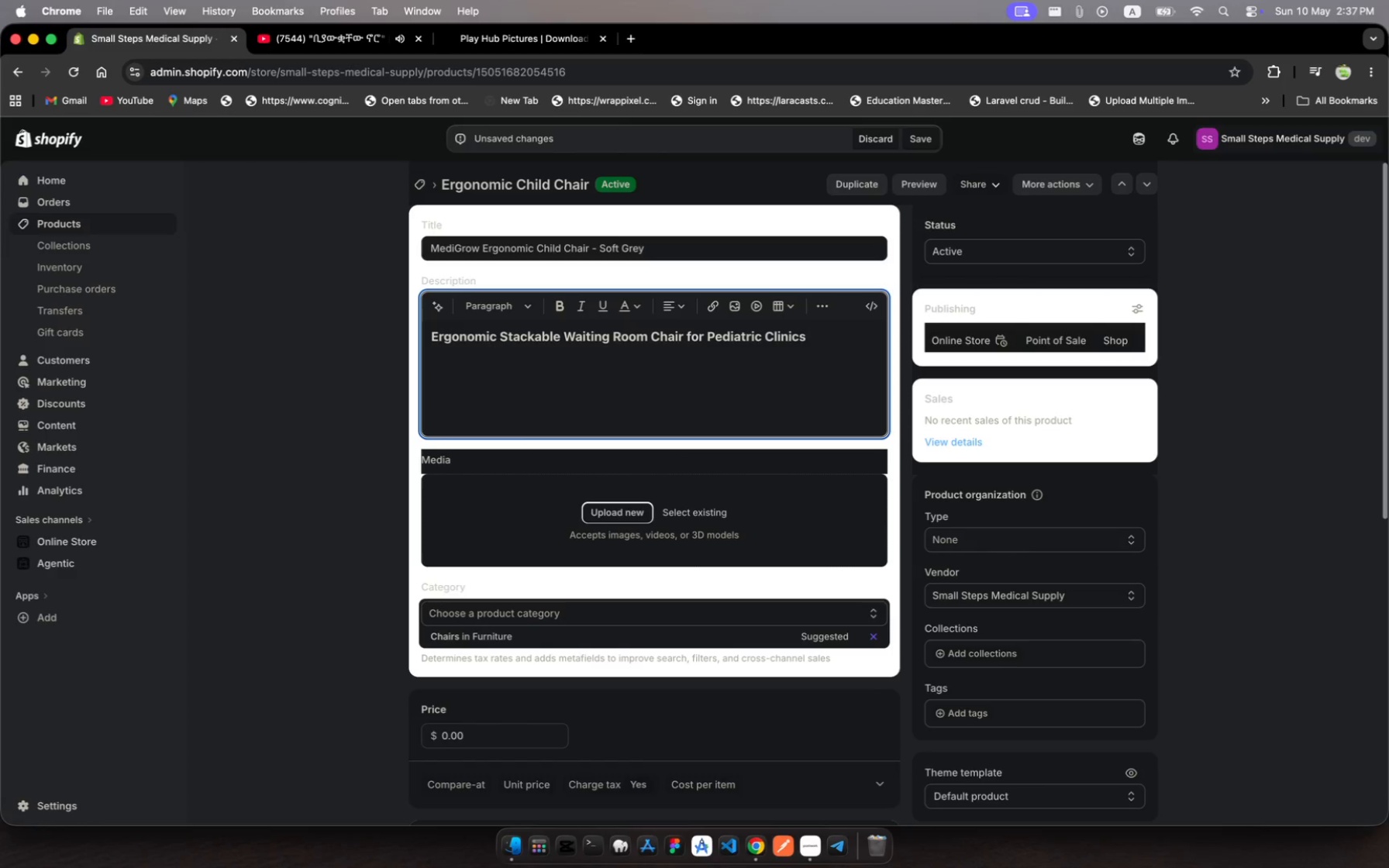 
wait(7.86)
 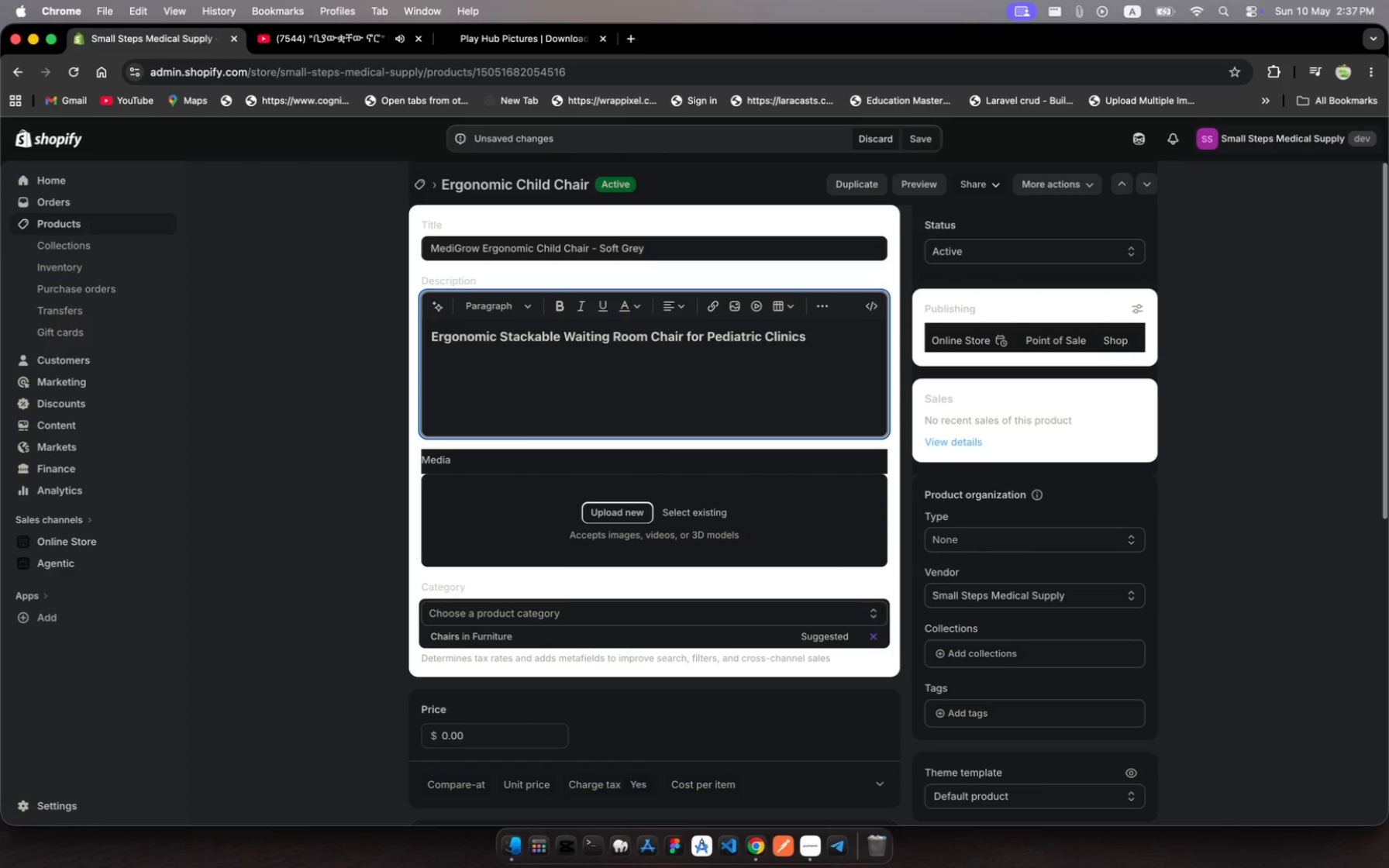 
type(R)
key(Backspace)
type(Te Midgrw )
 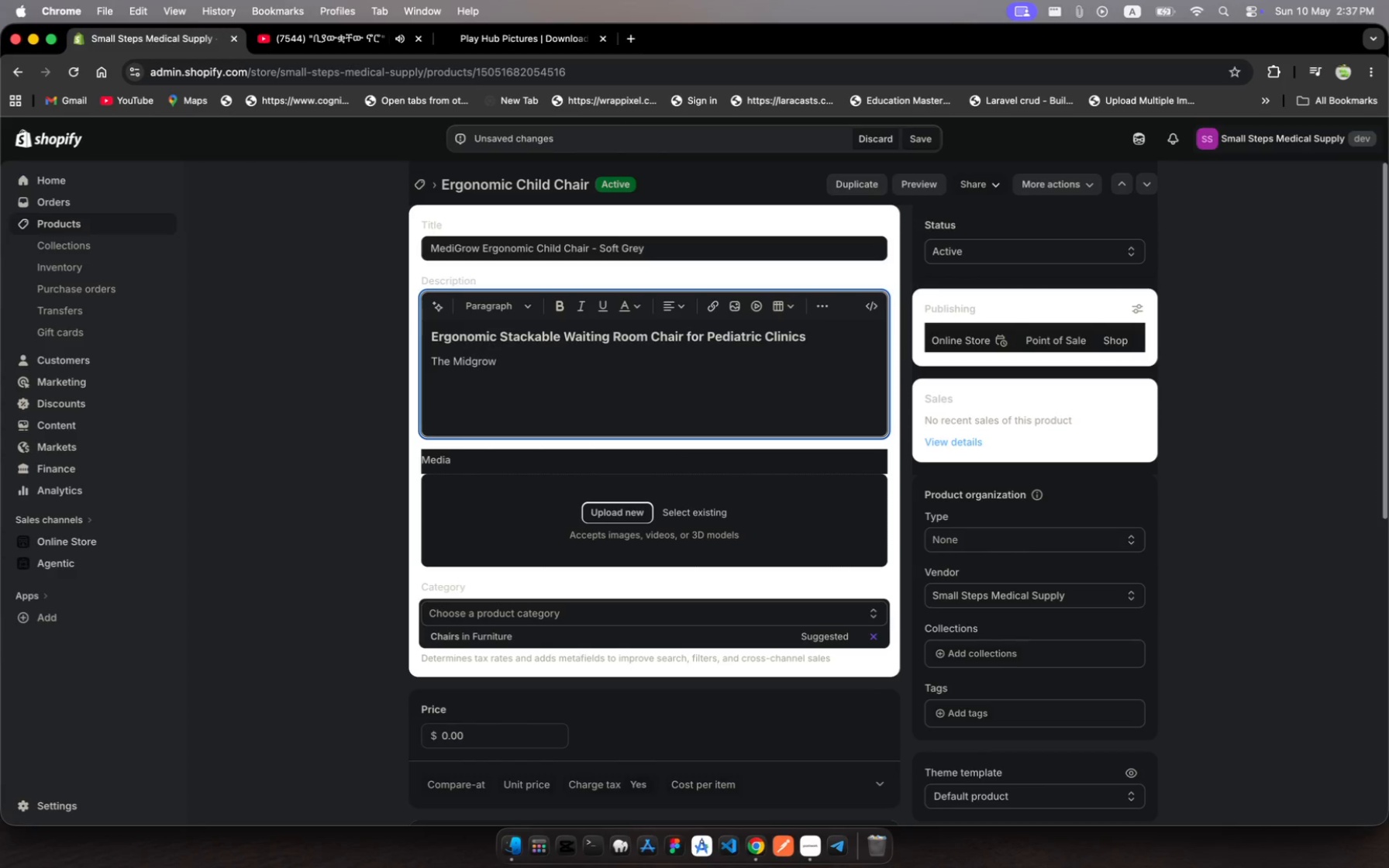 
 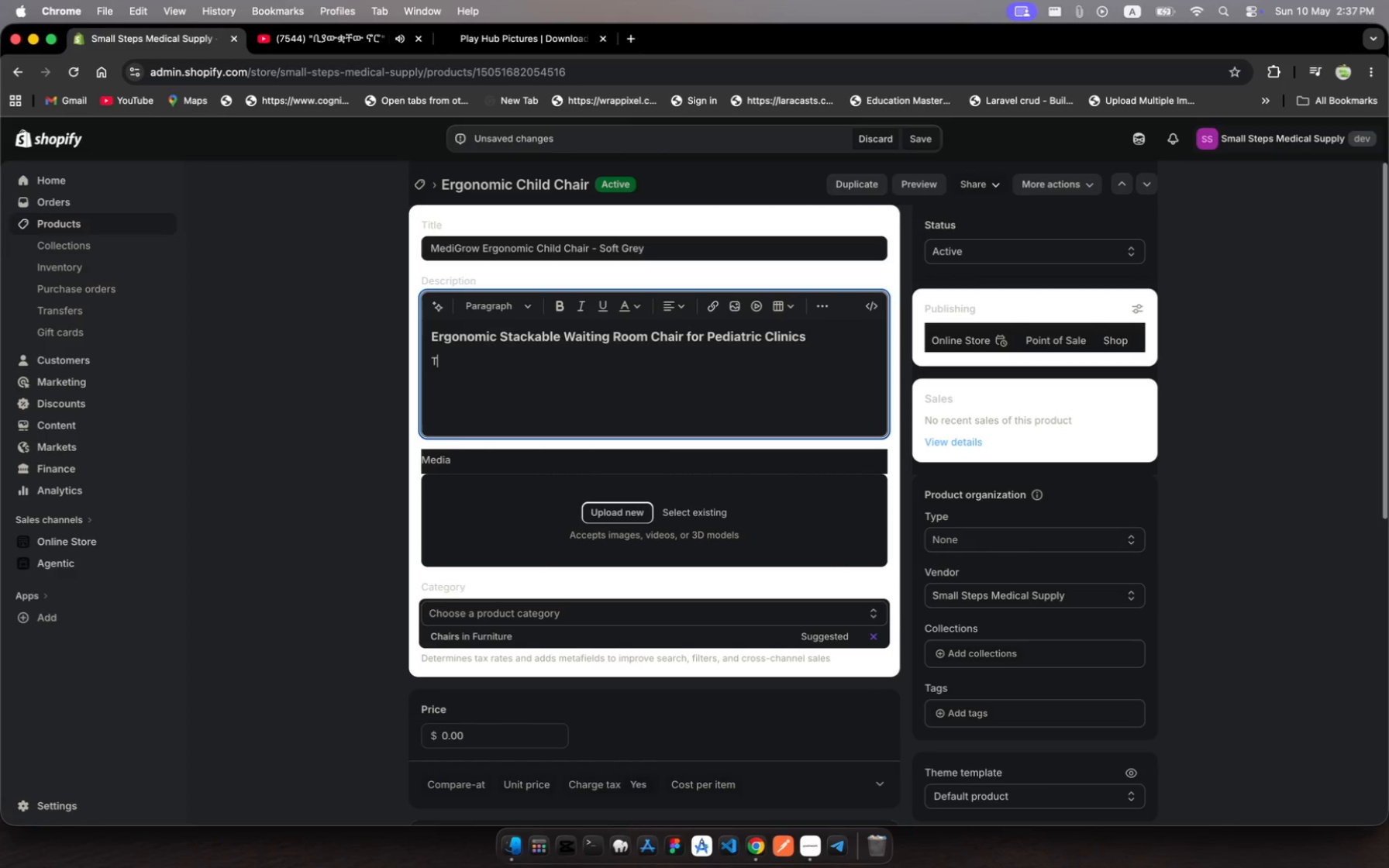 
hold_key(key=H, duration=0.36)
 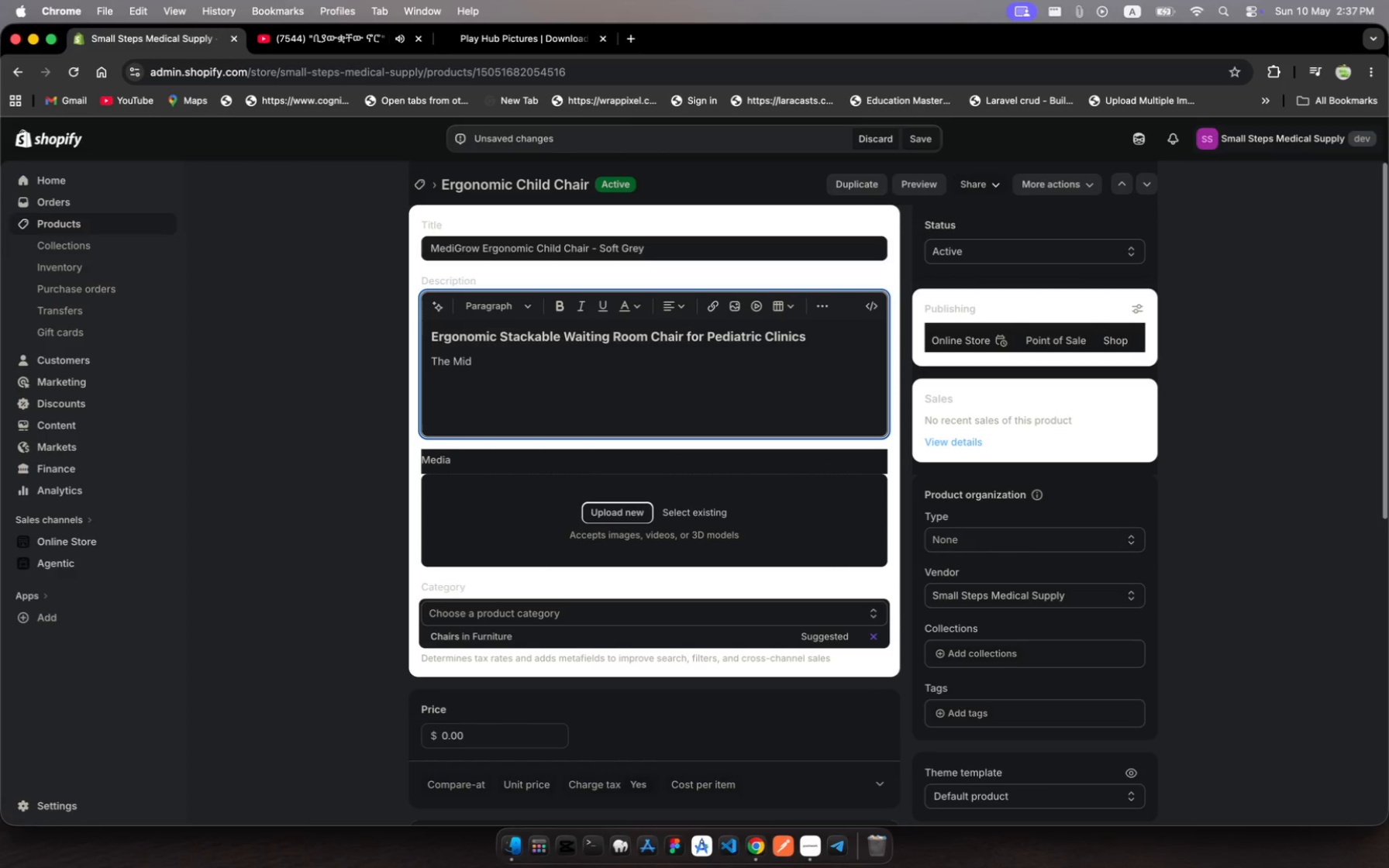 
hold_key(key=O, duration=0.39)
 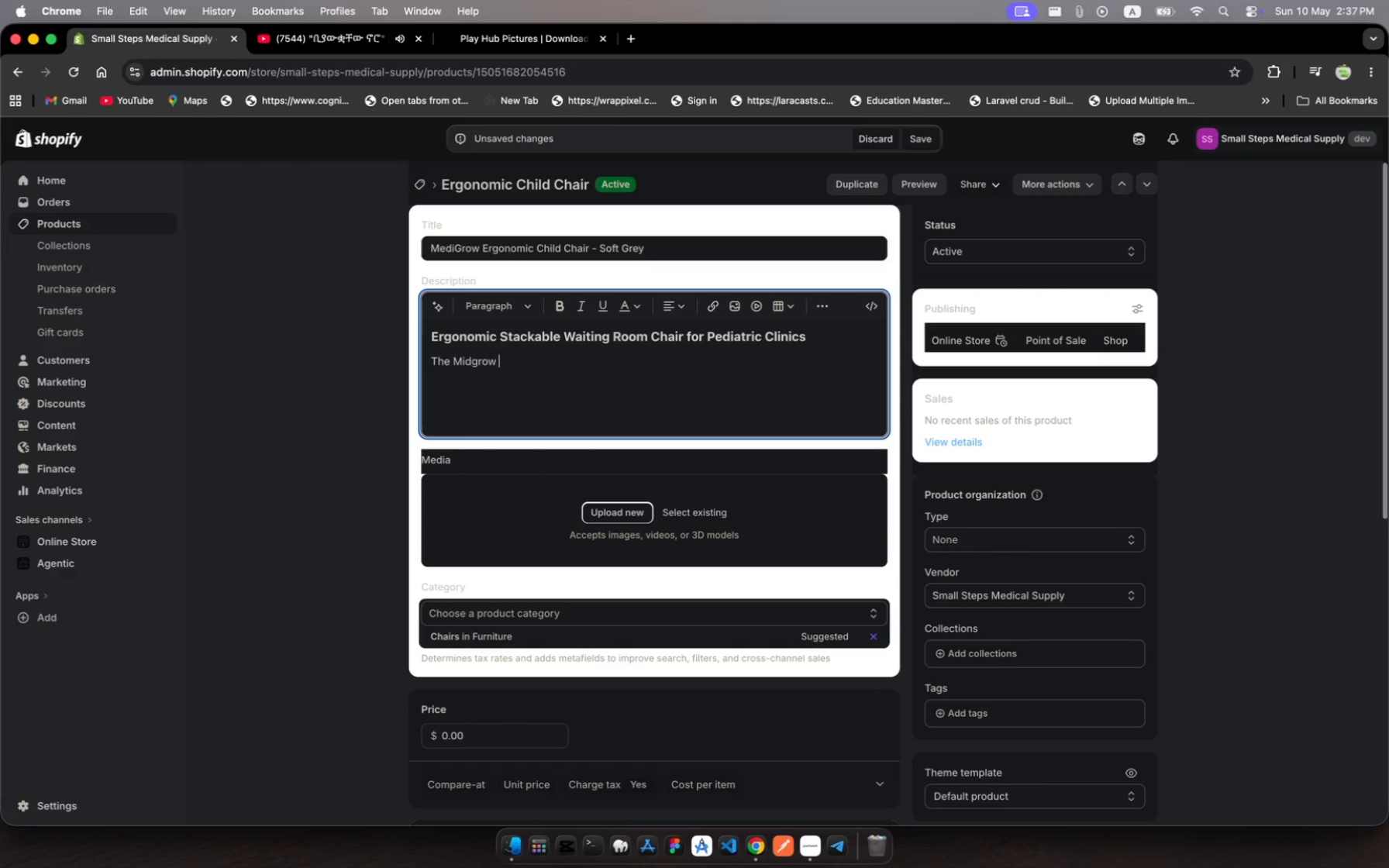 
type(Ergonomc child )
 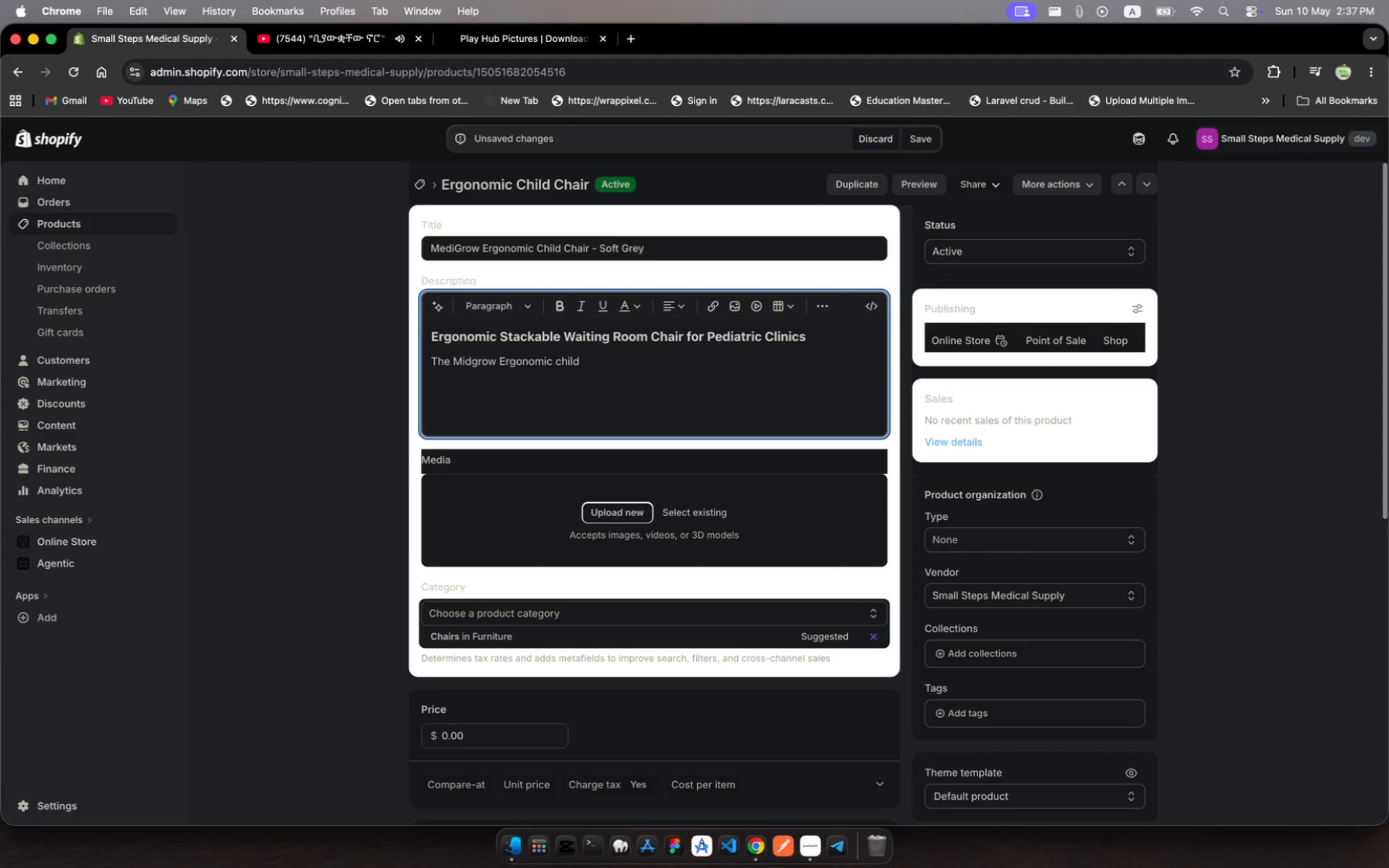 
wait(23.44)
 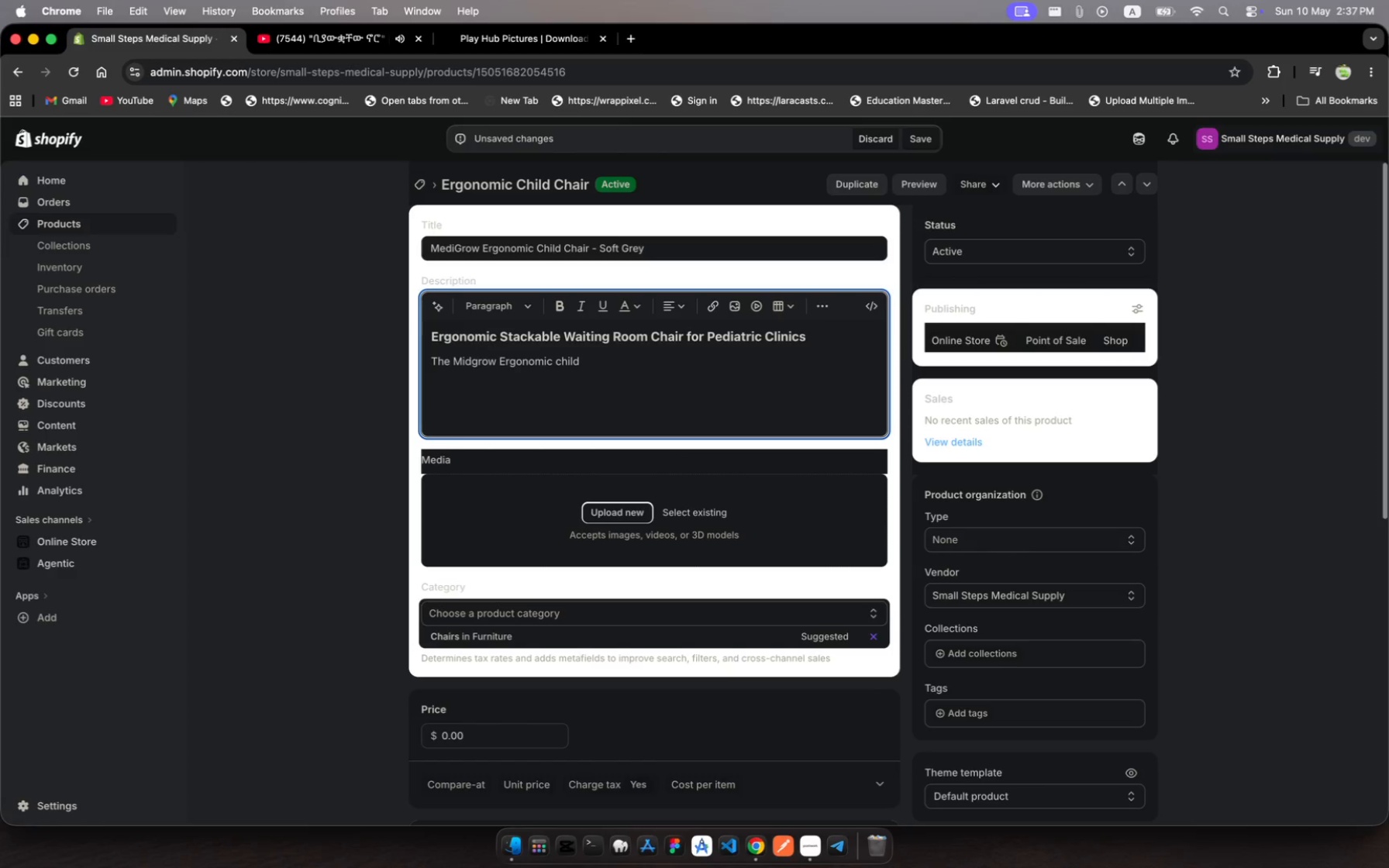 
hold_key(key=Z, duration=0.58)
 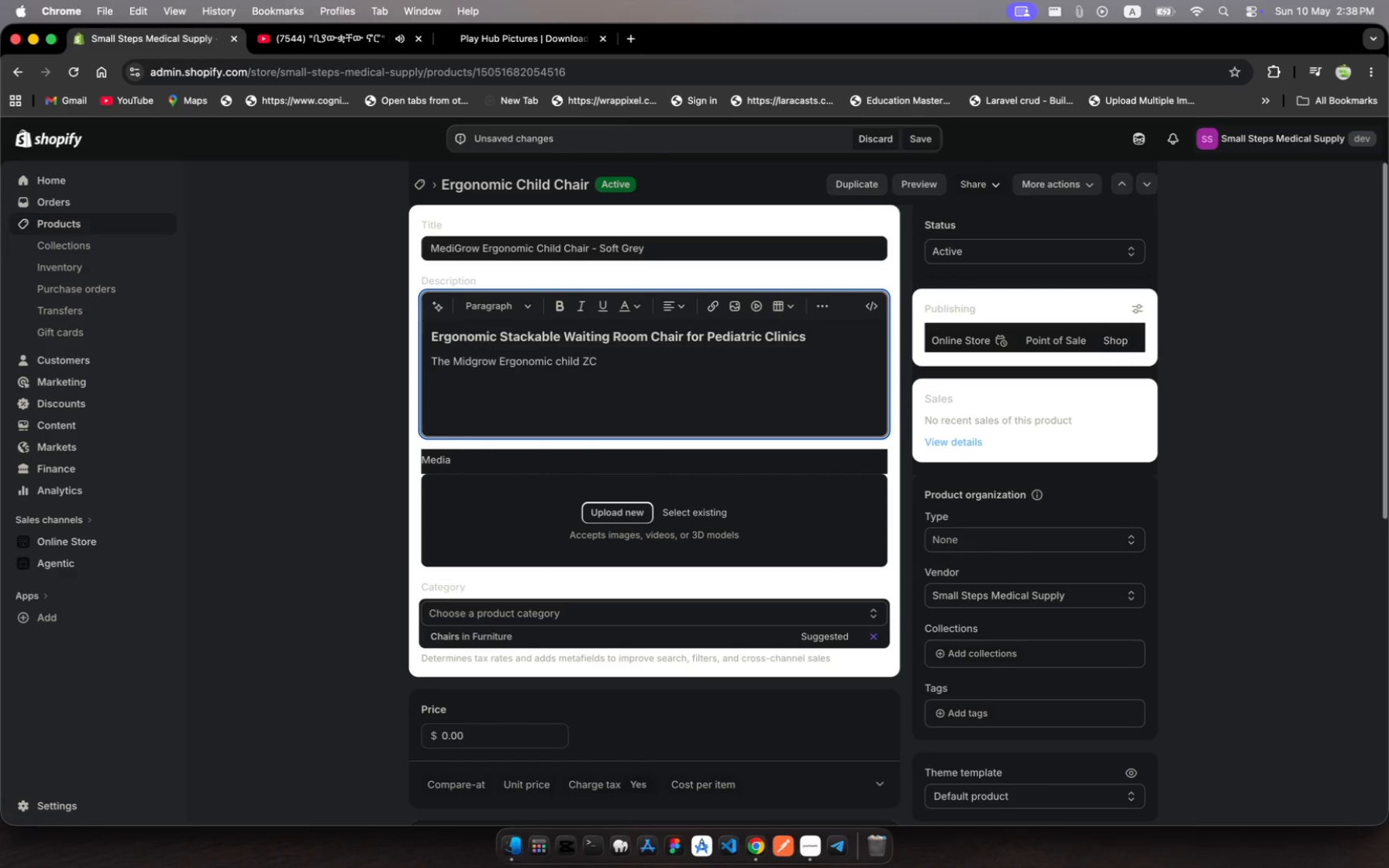 
key(Shift+C)
 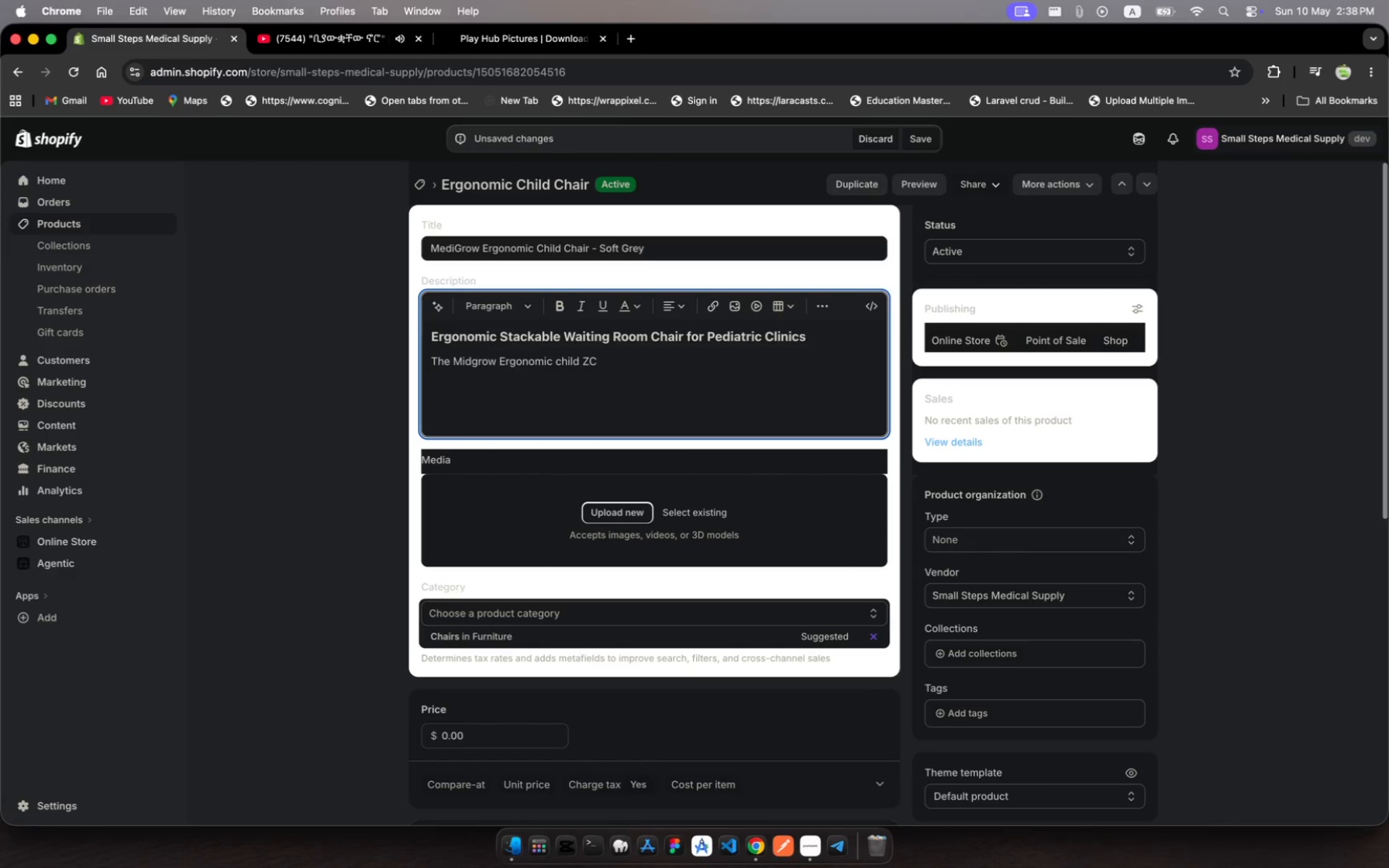 
key(Backspace)
 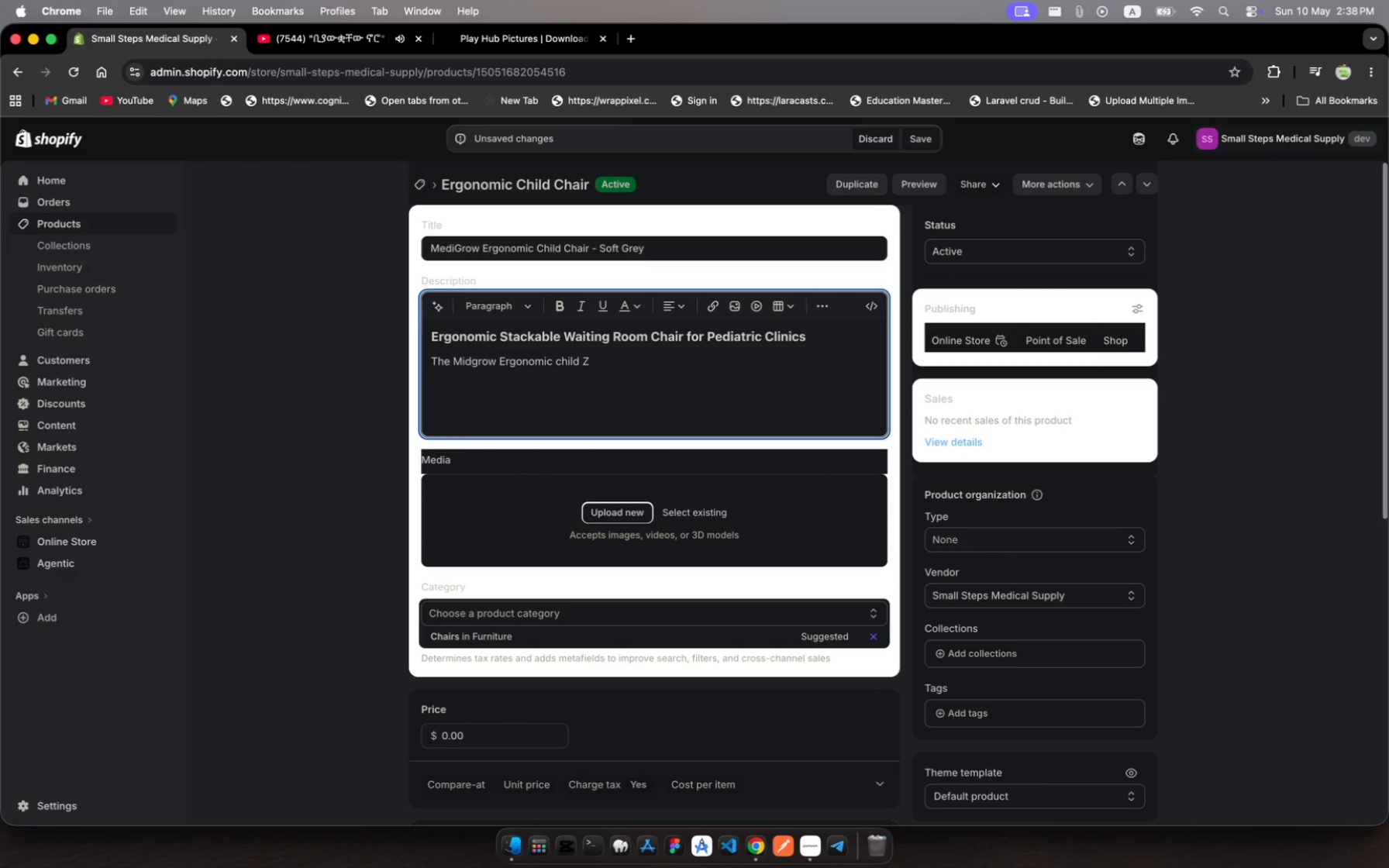 
key(Backspace)
 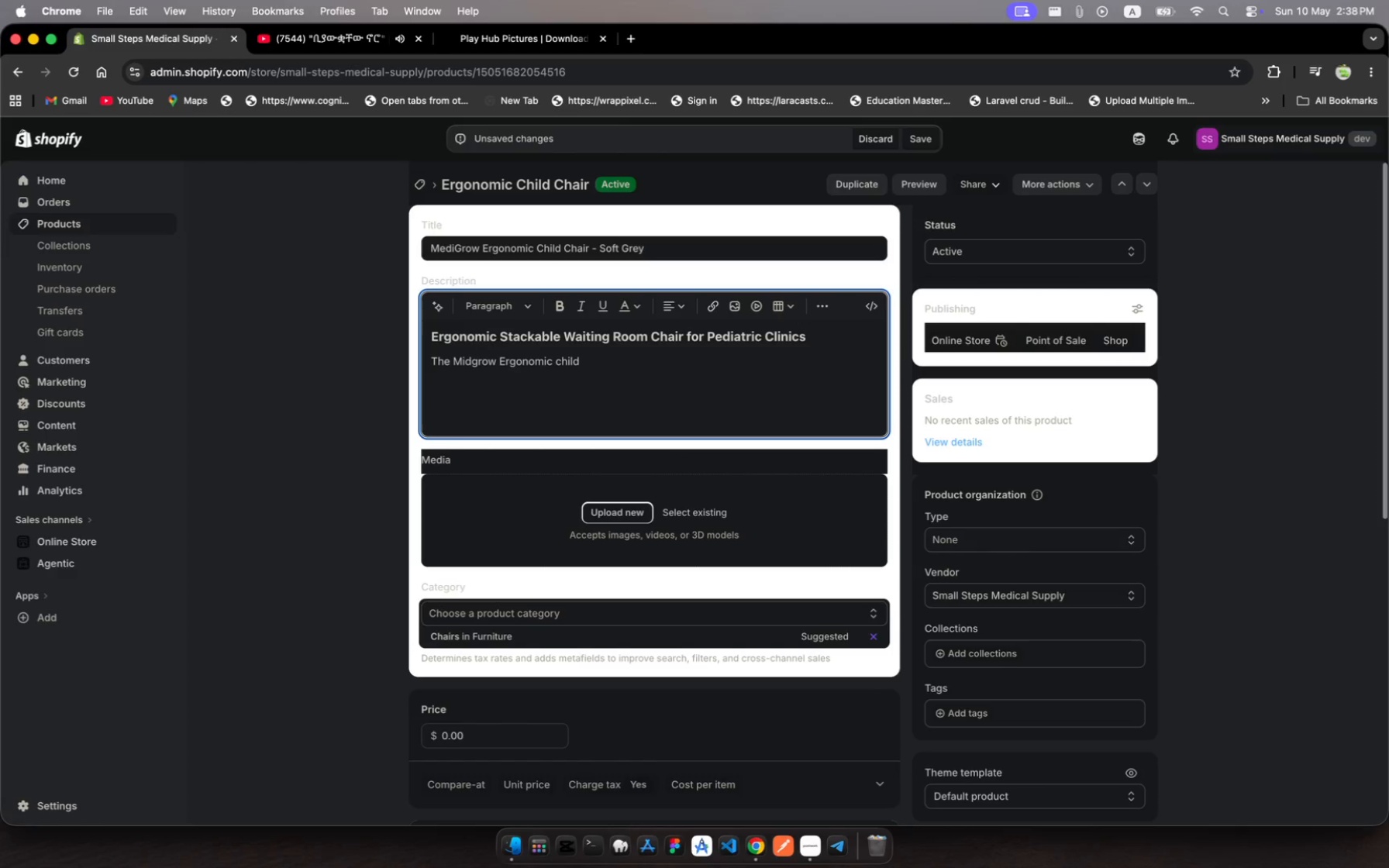 
wait(5.43)
 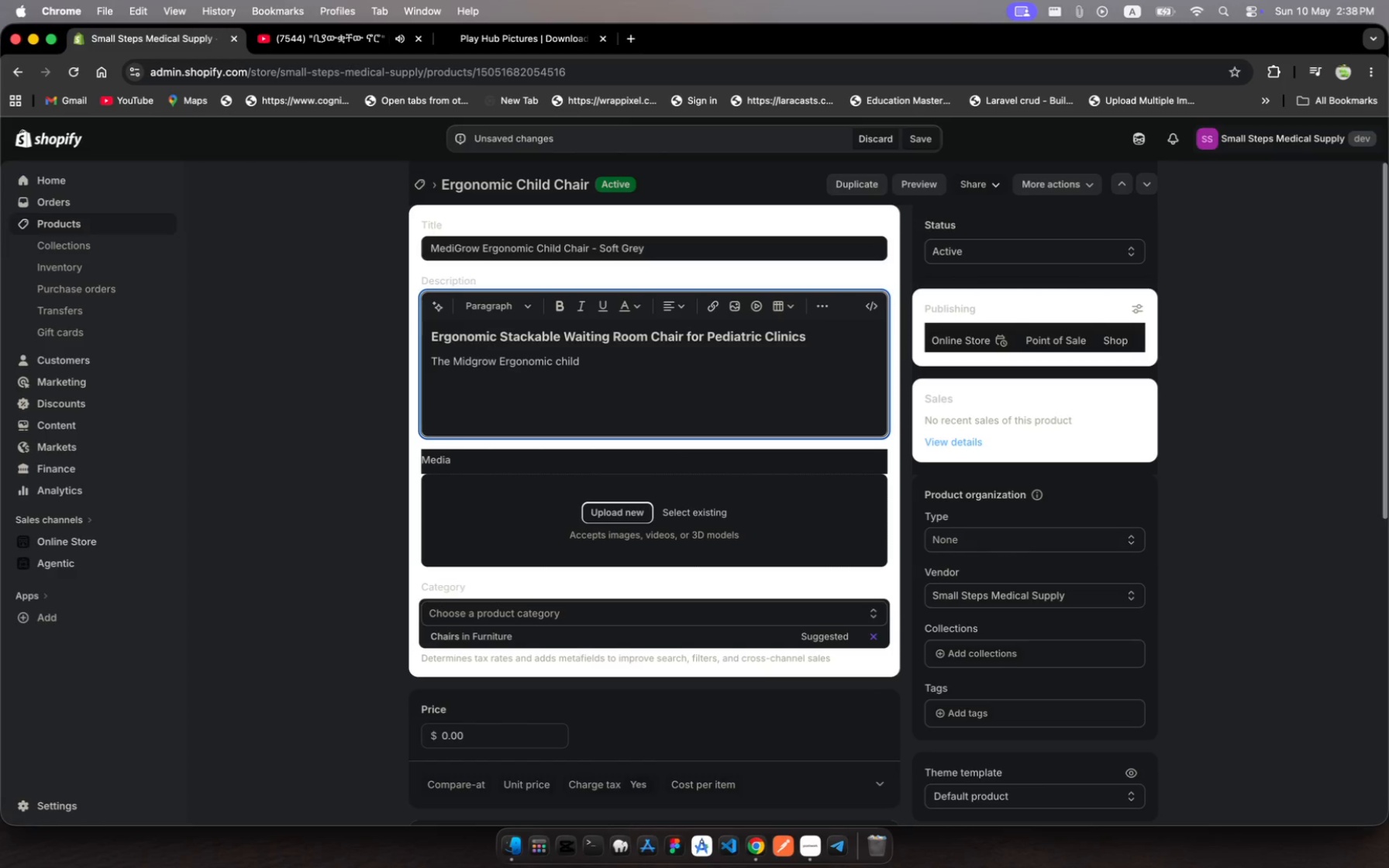 
type(Char )
 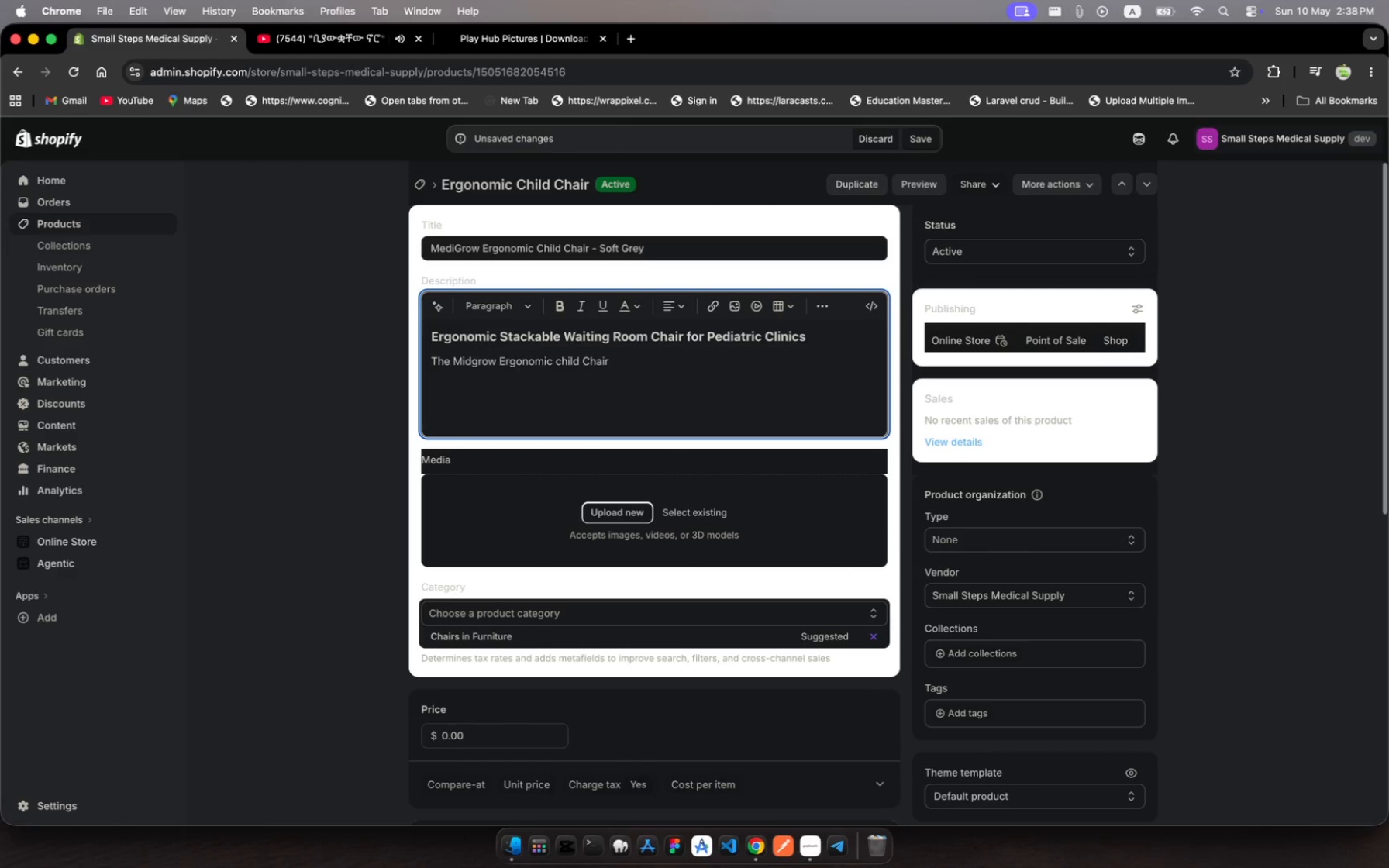 
hold_key(key=I, duration=0.32)
 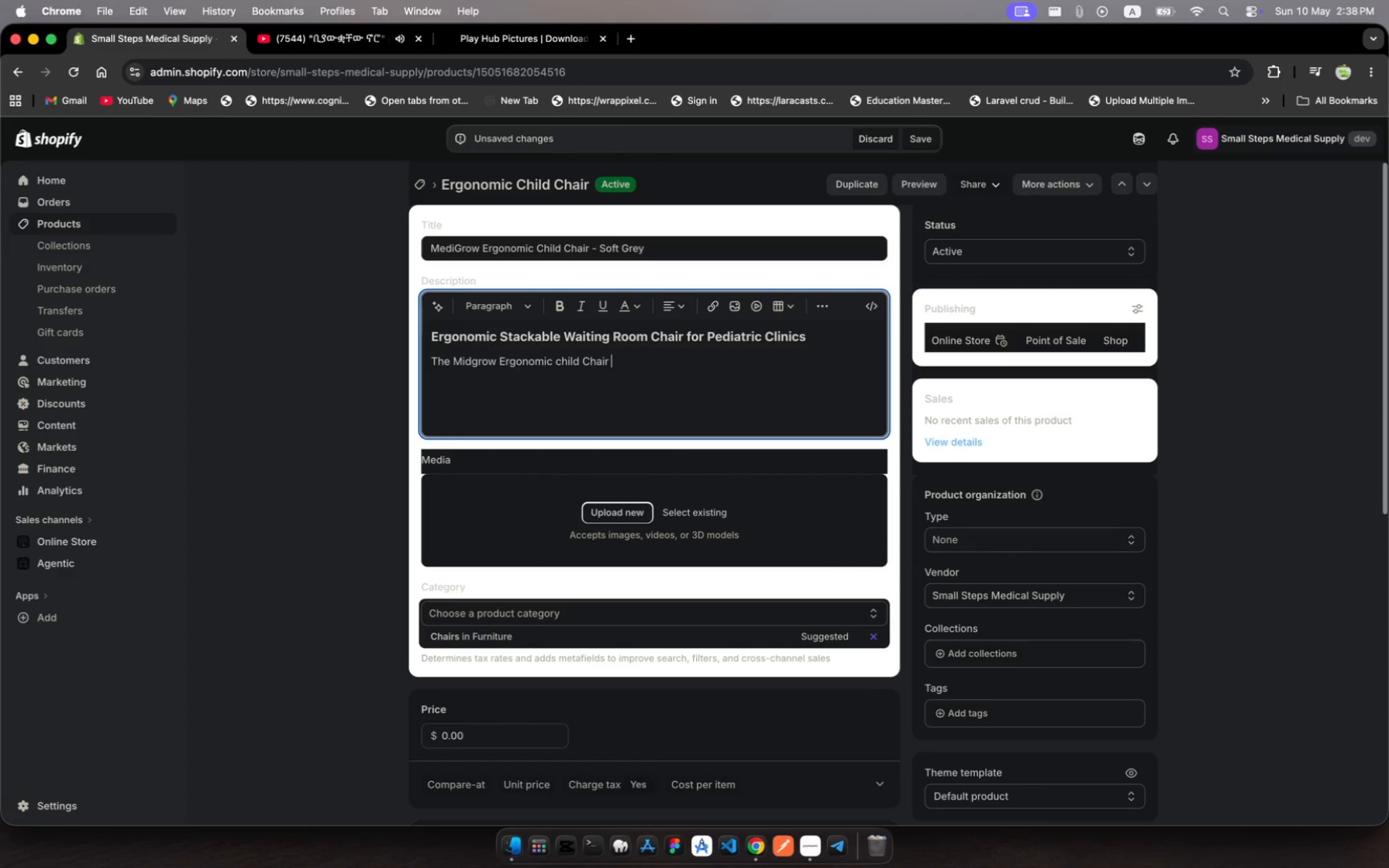 
wait(5.46)
 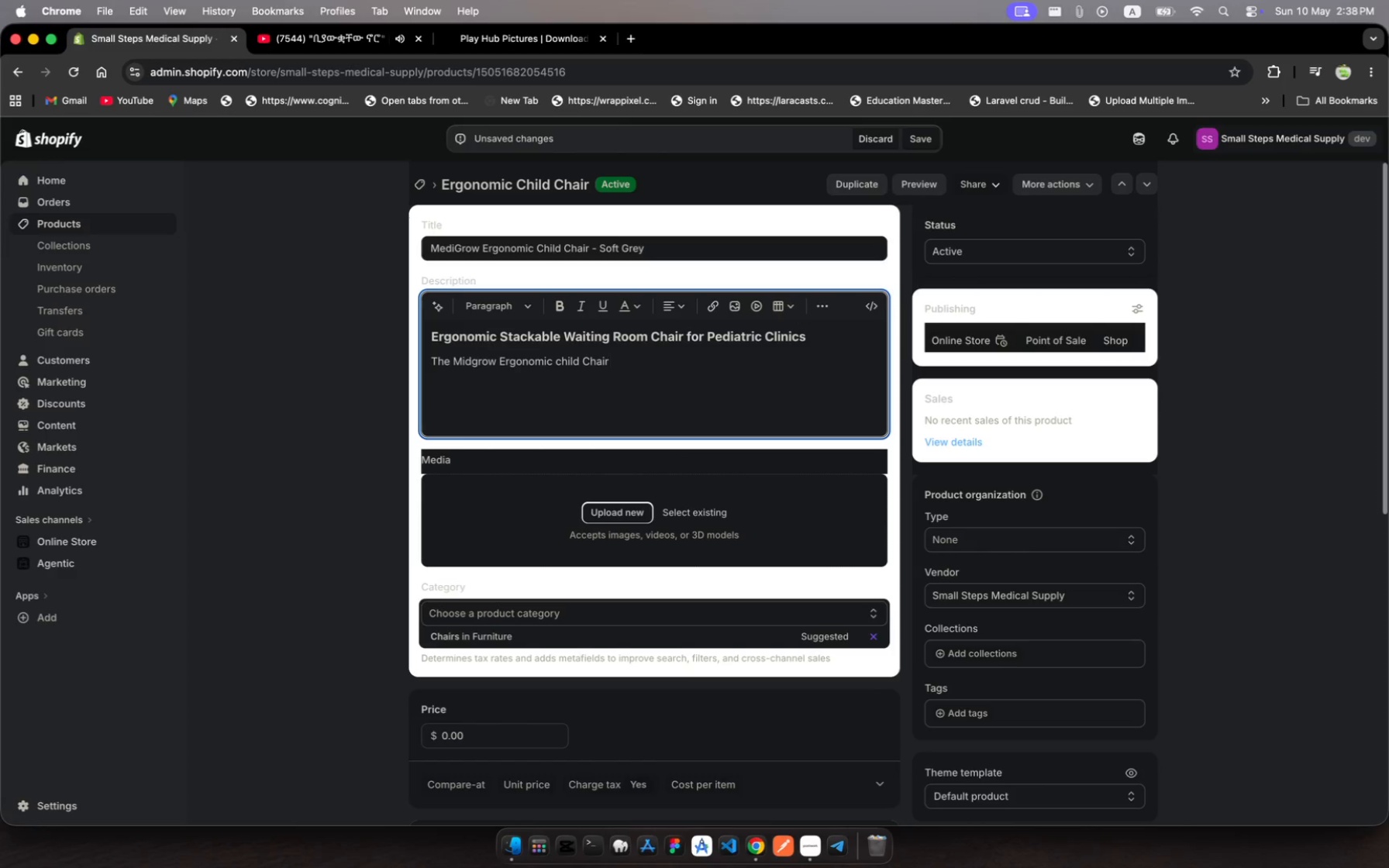 
type(combies )
 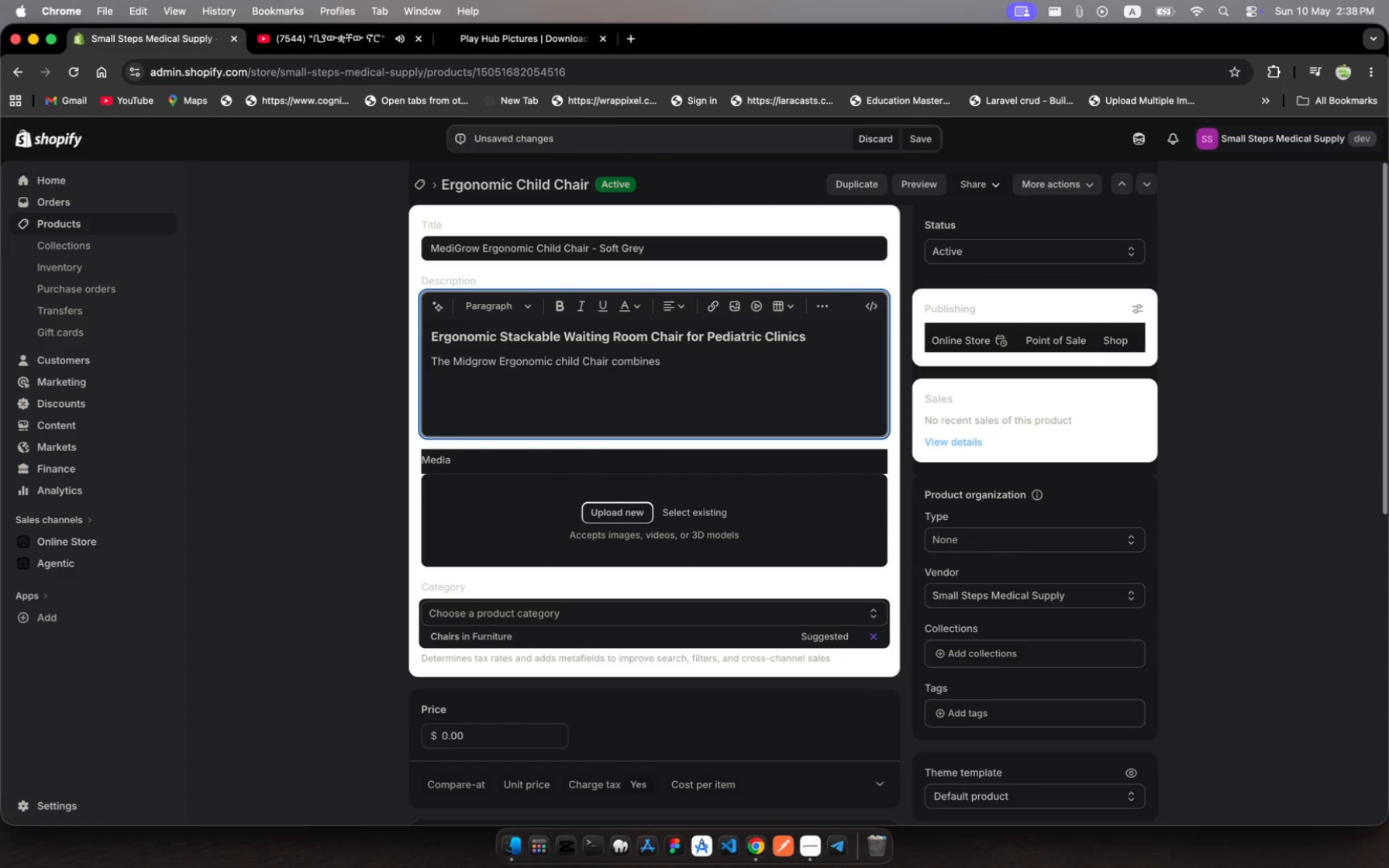 
hold_key(key=N, duration=0.3)
 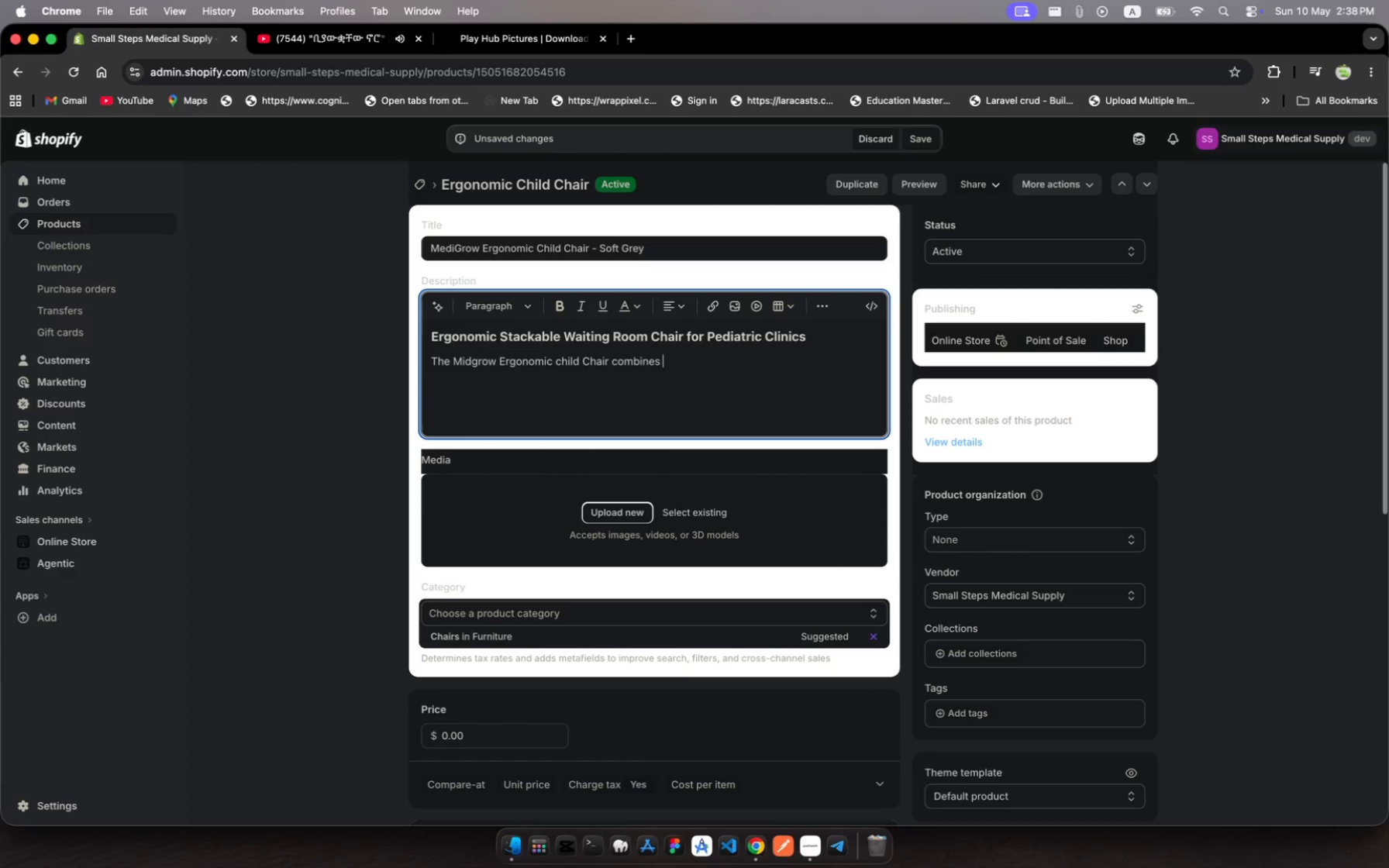 
type(contoured )
 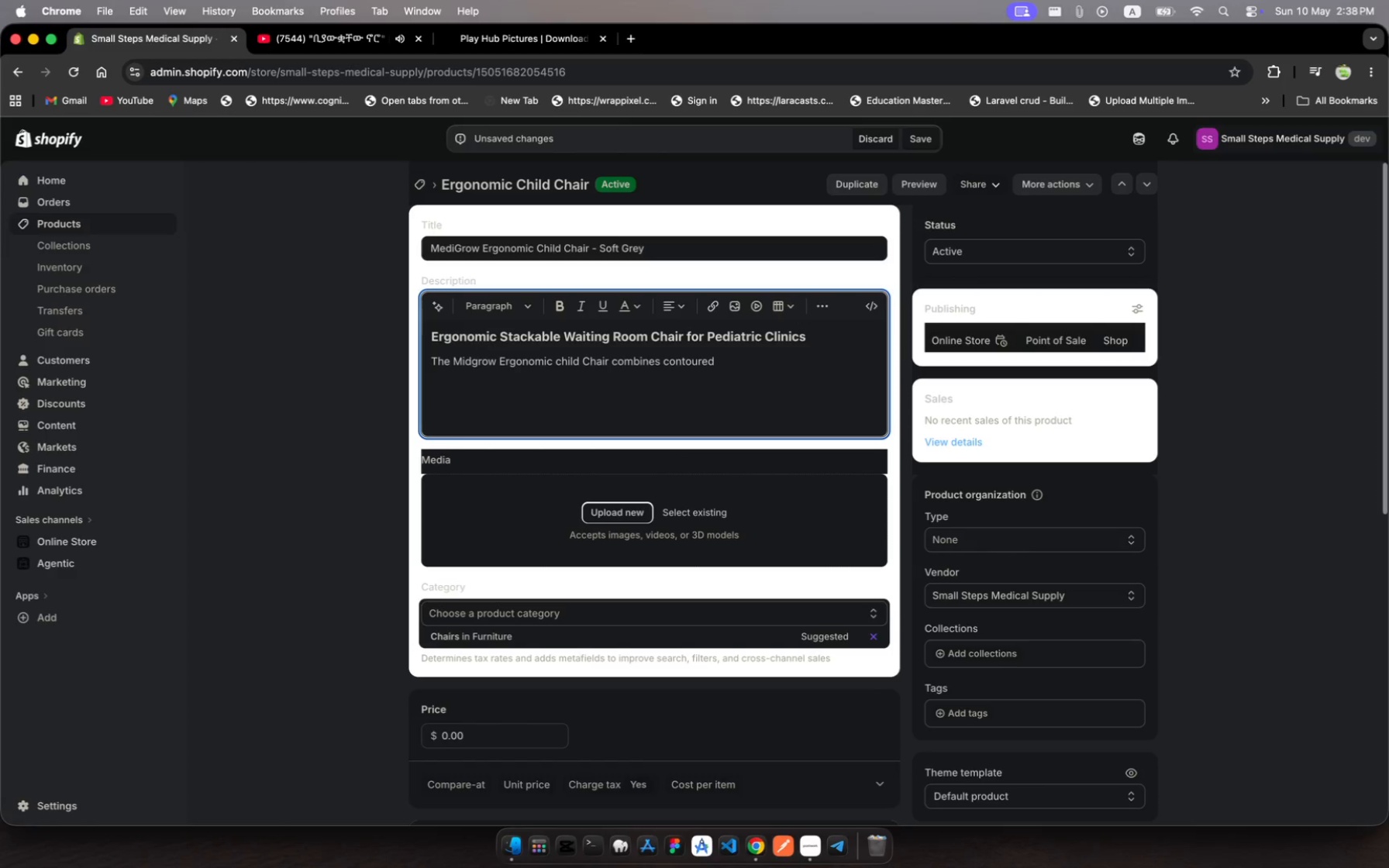 
type(ergonomc support with )
 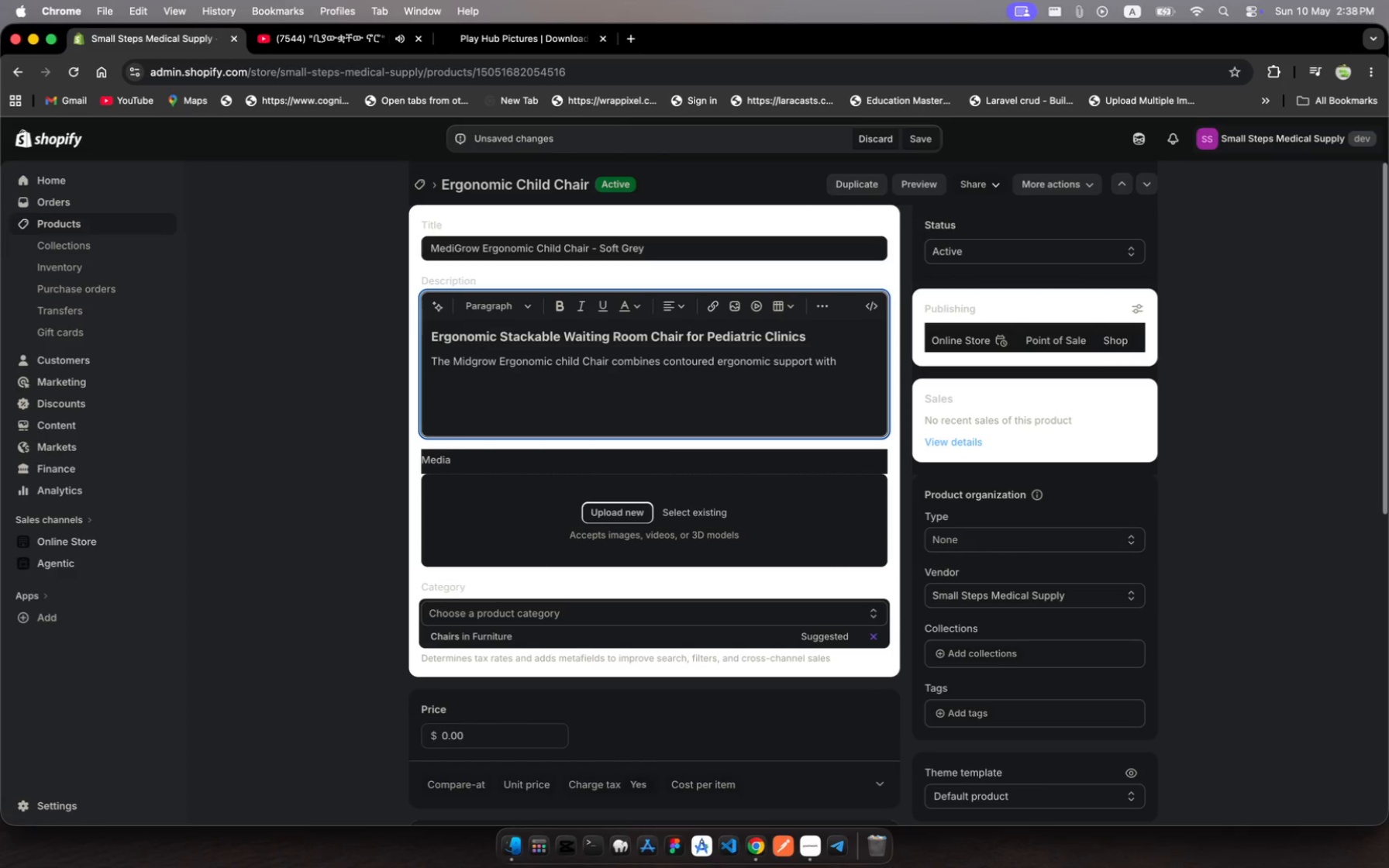 
type(the practica )
 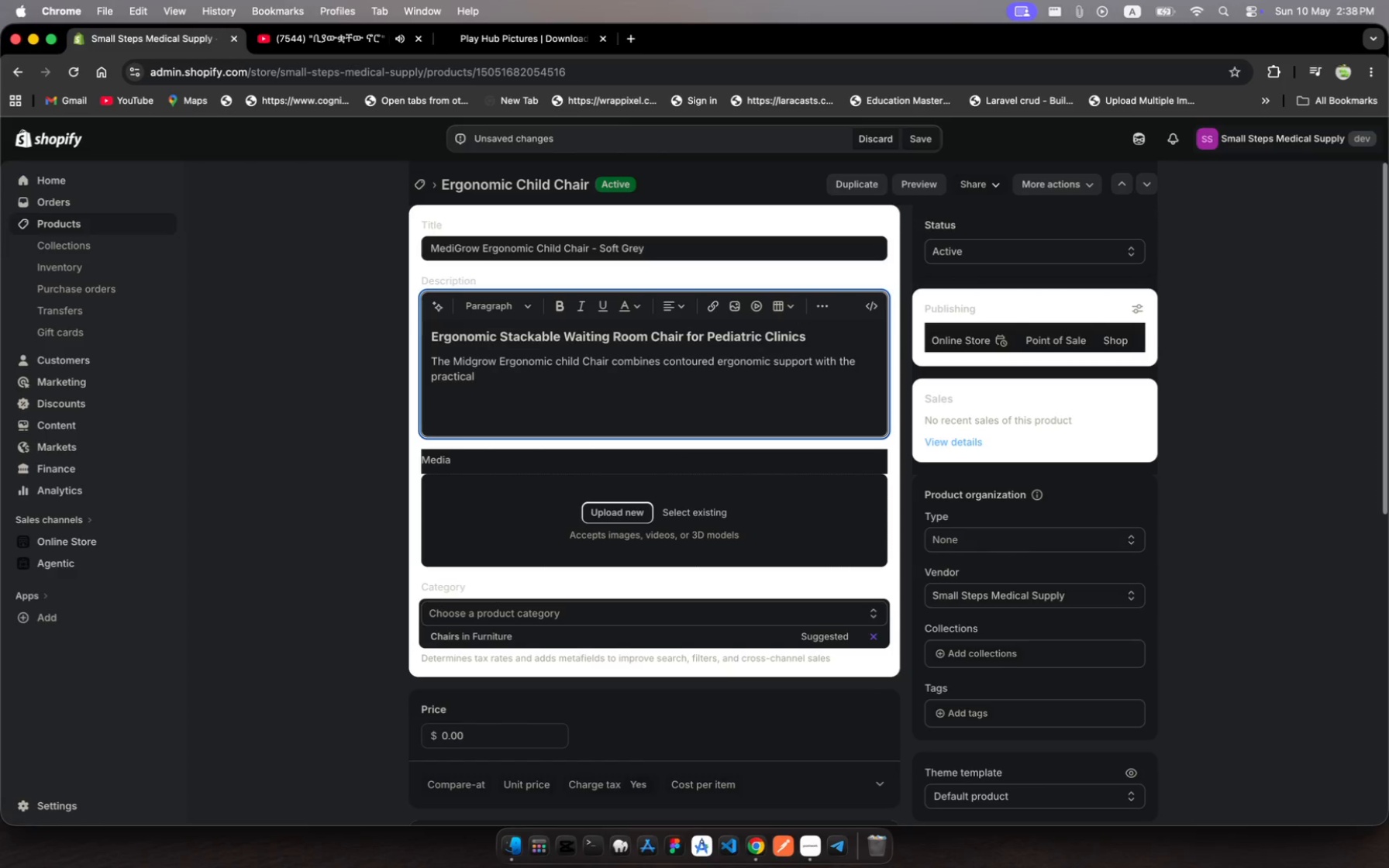 
hold_key(key=L, duration=0.3)
 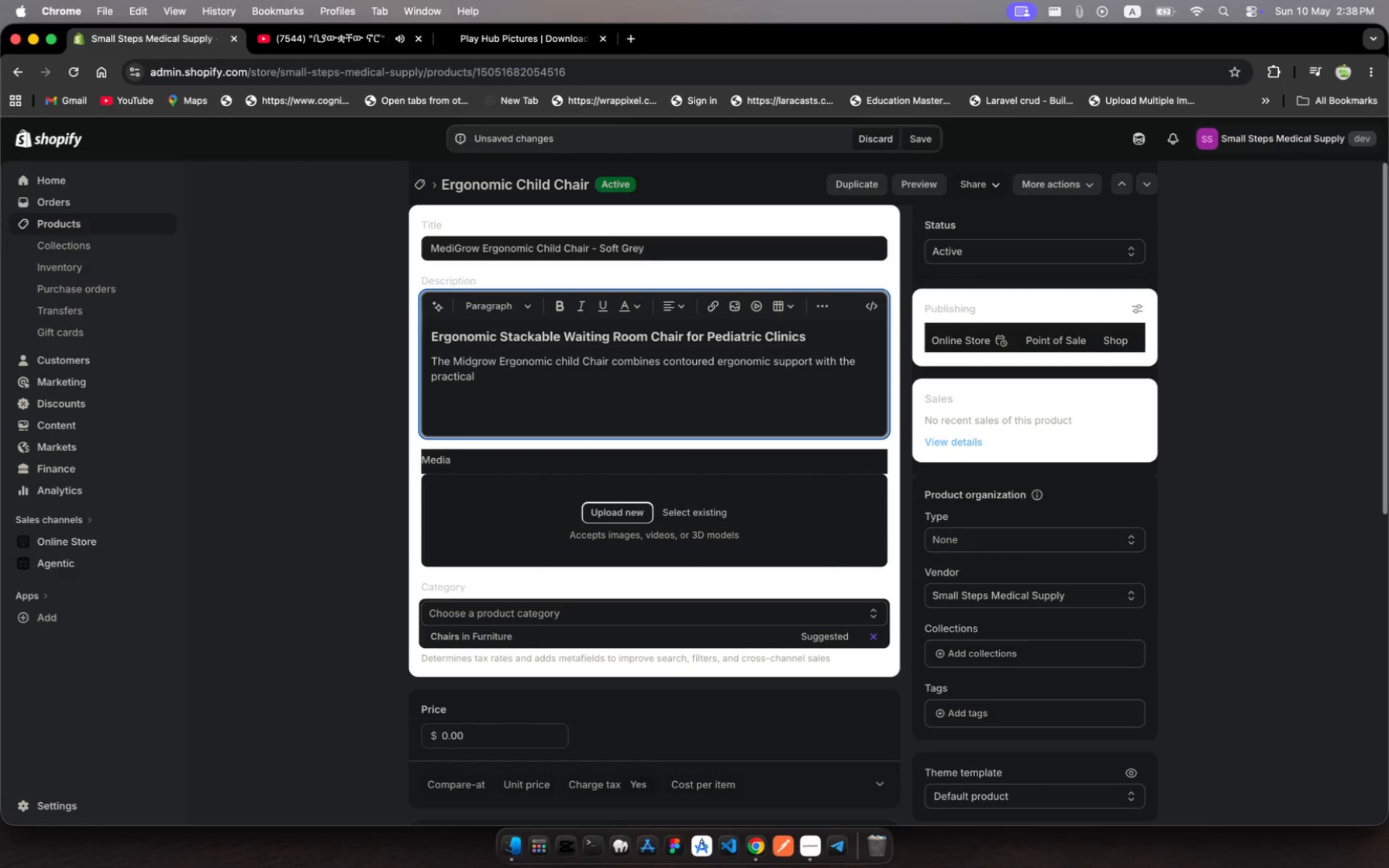 
wait(11.65)
 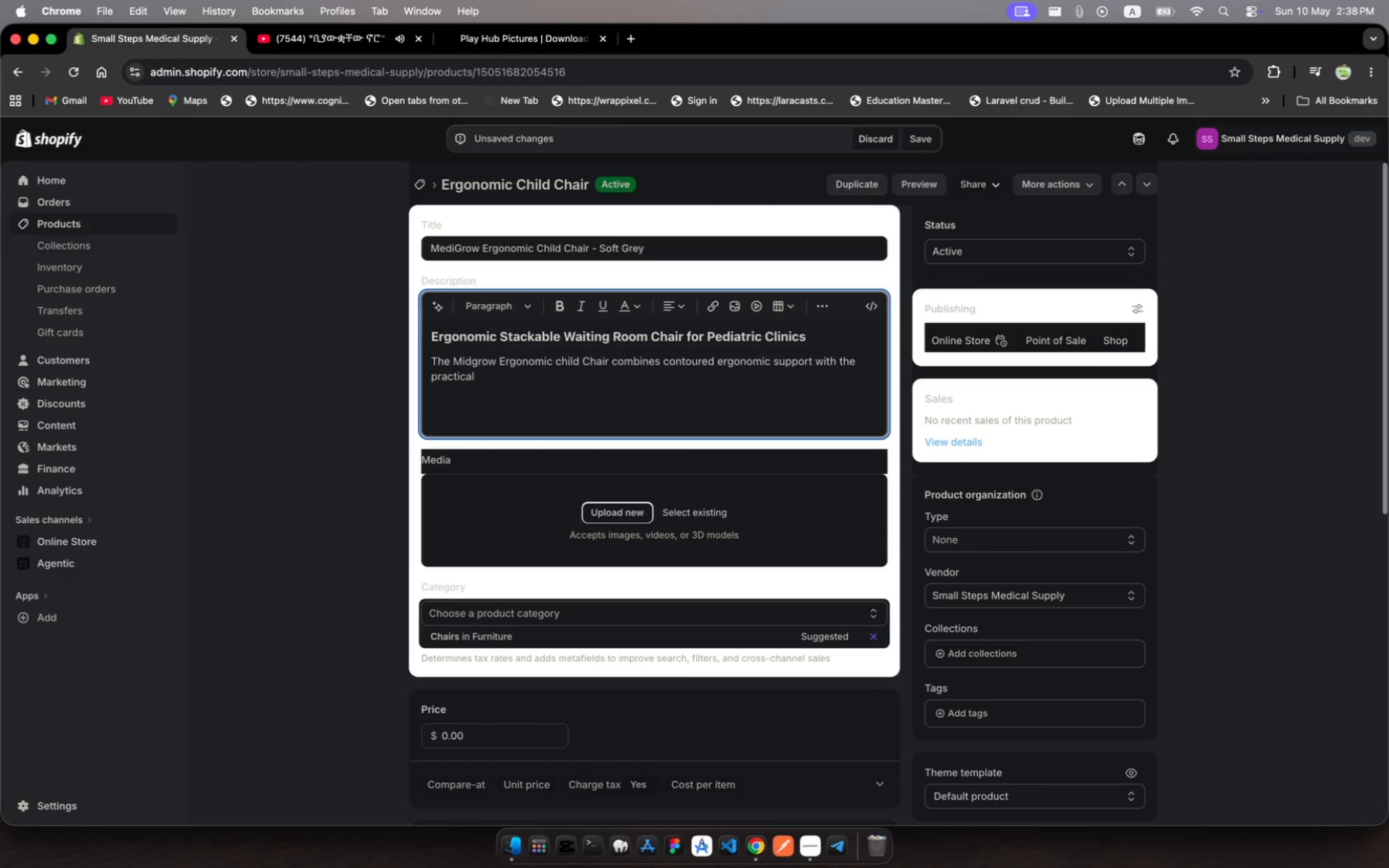 
type(cli)
 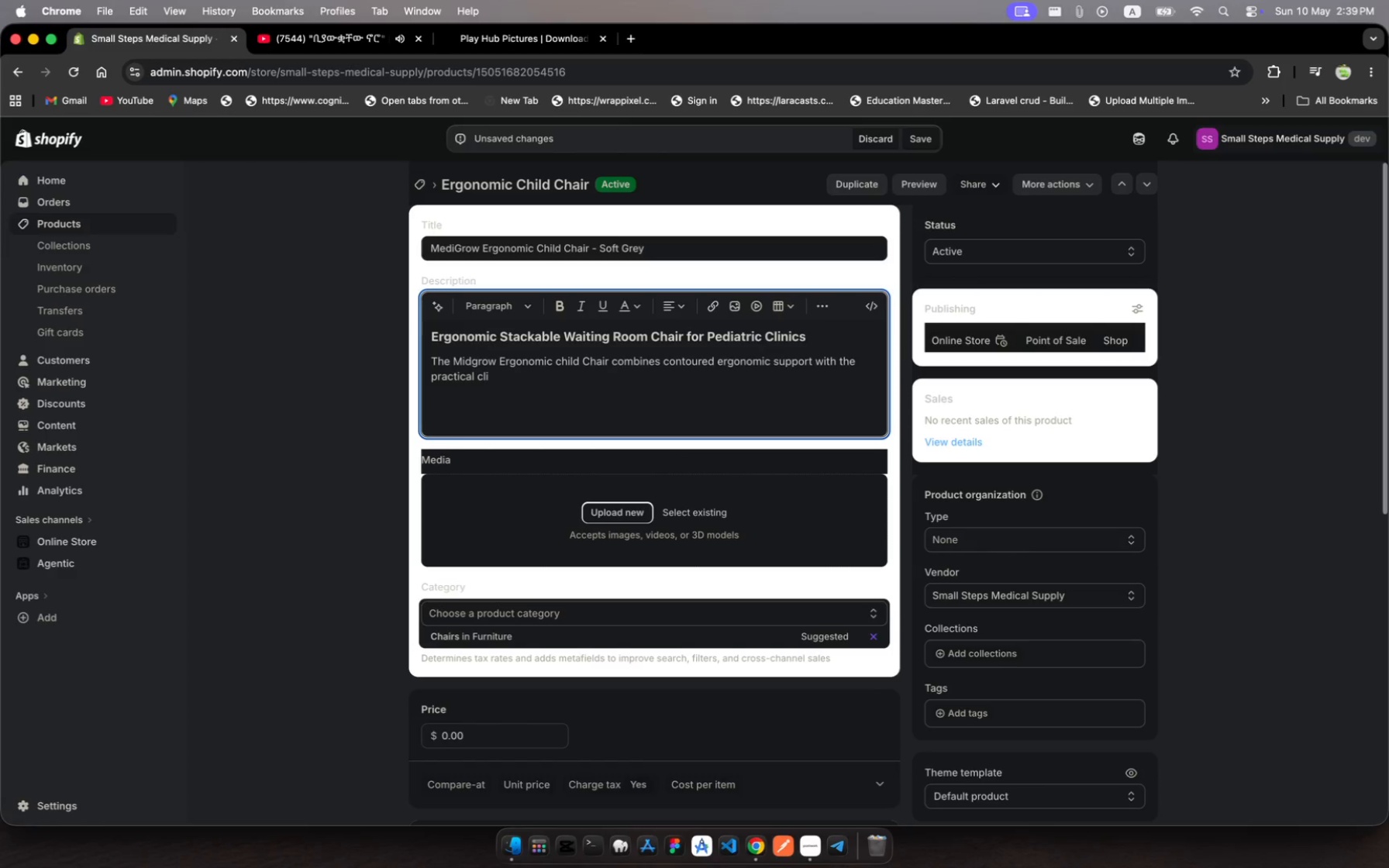 
wait(15.77)
 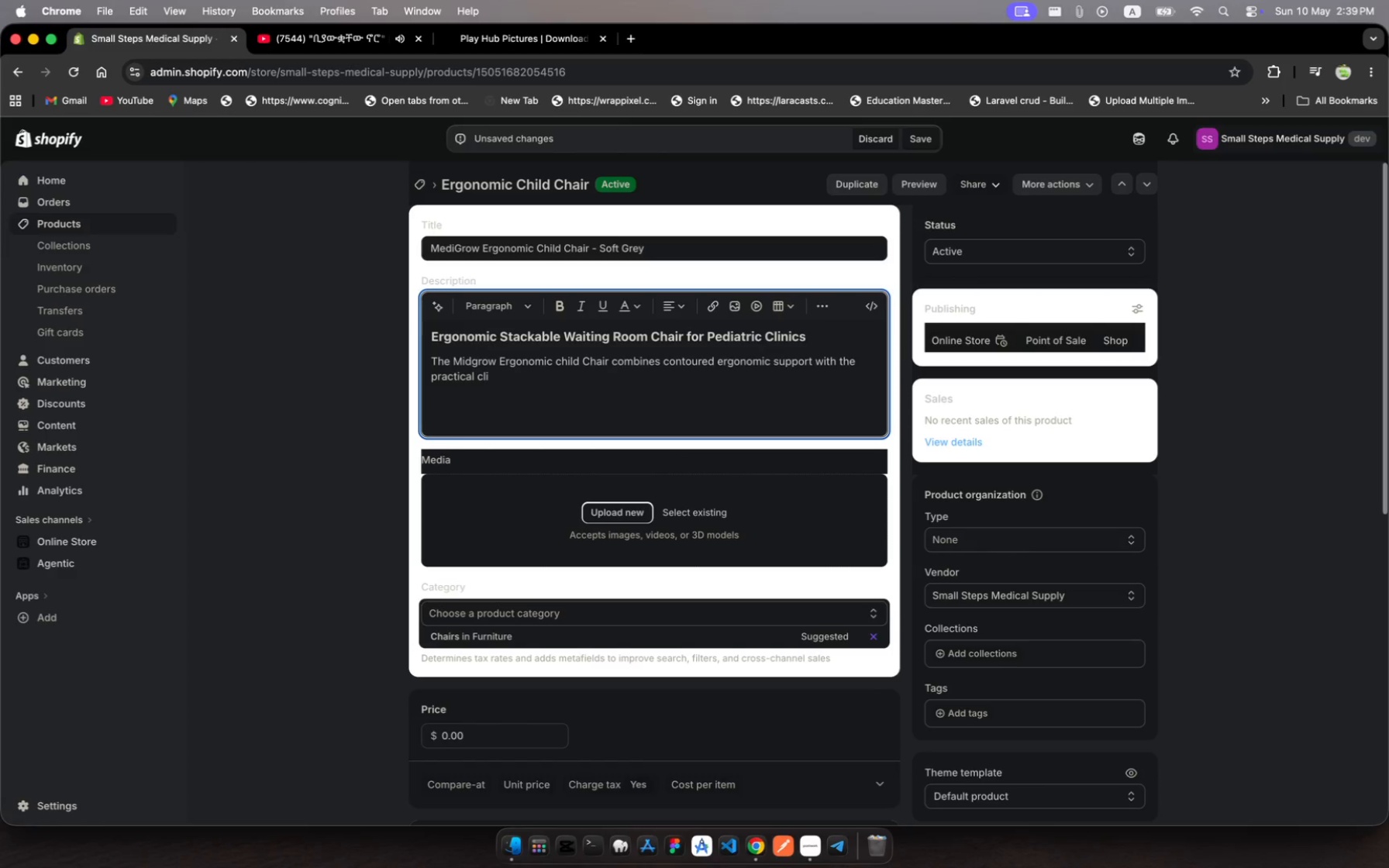 
type(nical requirements )
 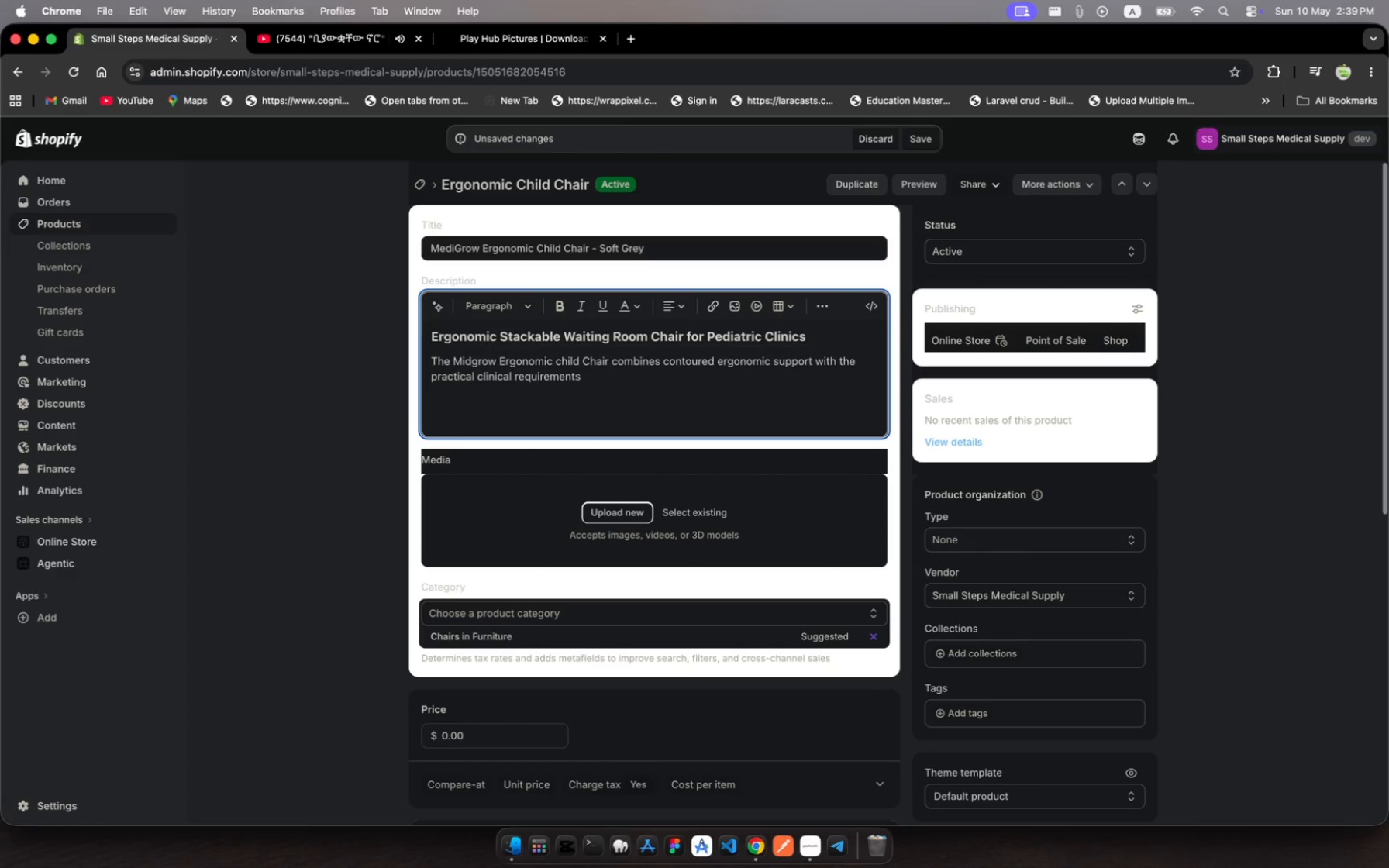 
type(of a busyb)
key(Backspace)
type( )
 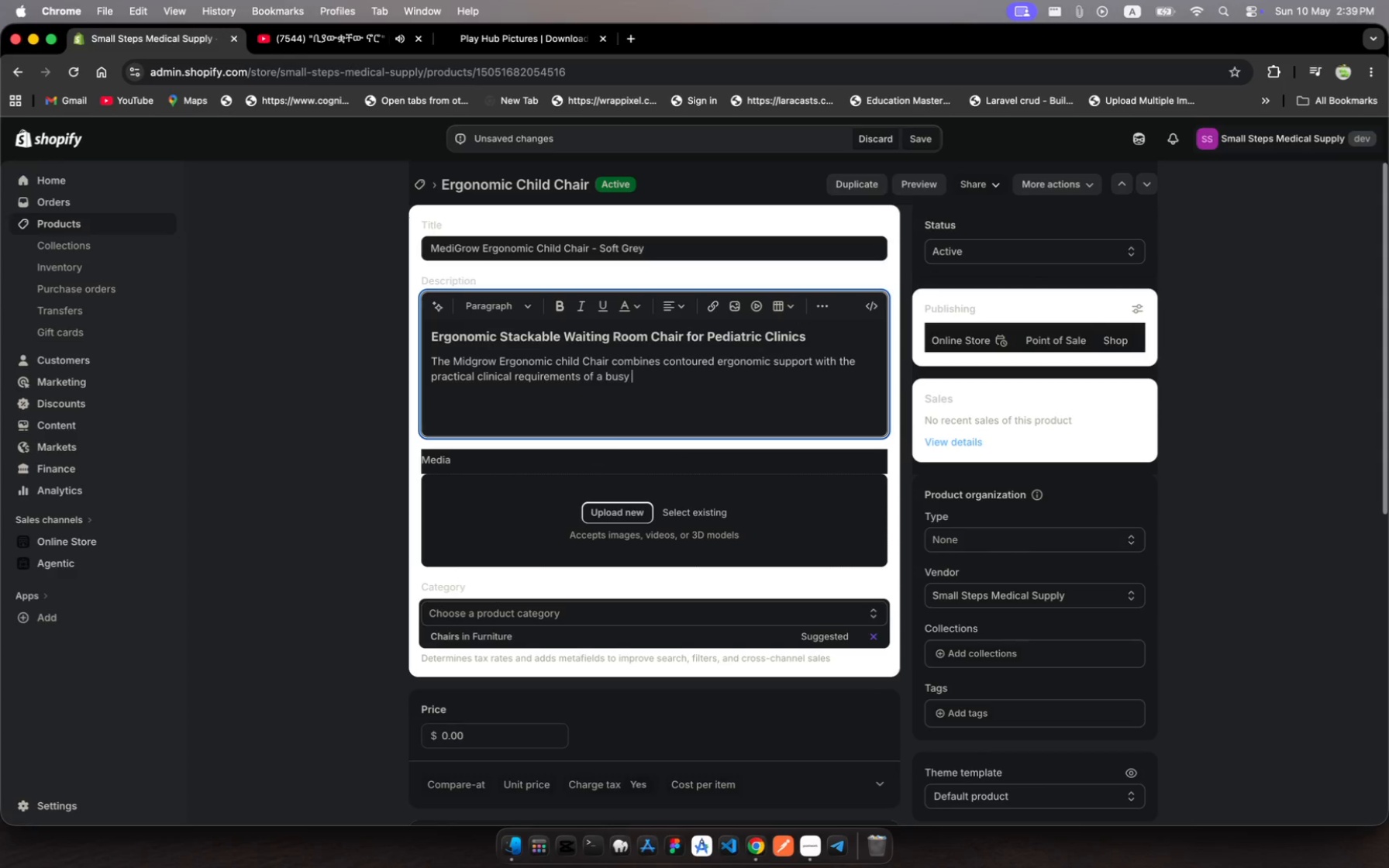 
type(pediatrc )
 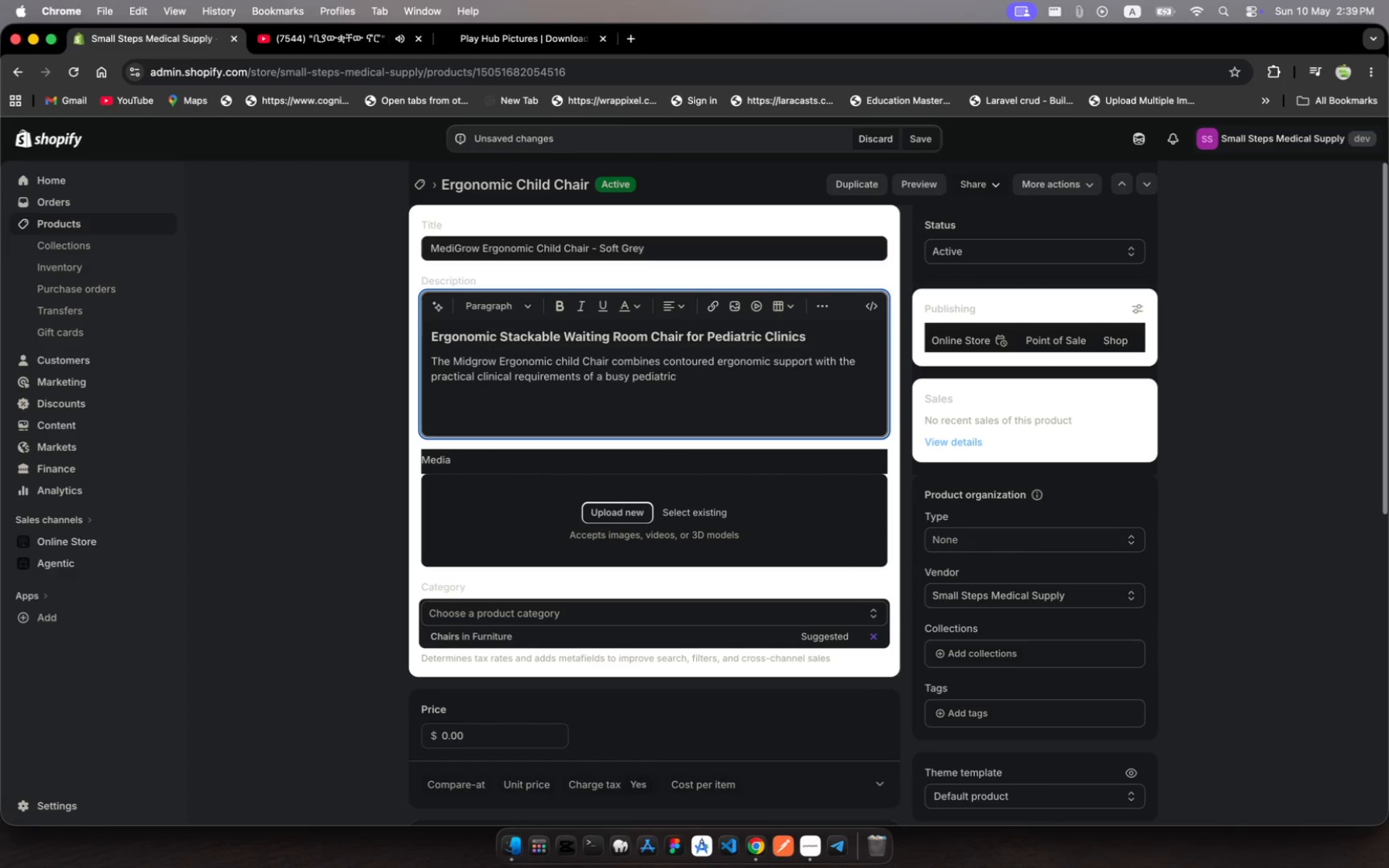 
hold_key(key=I, duration=0.34)
 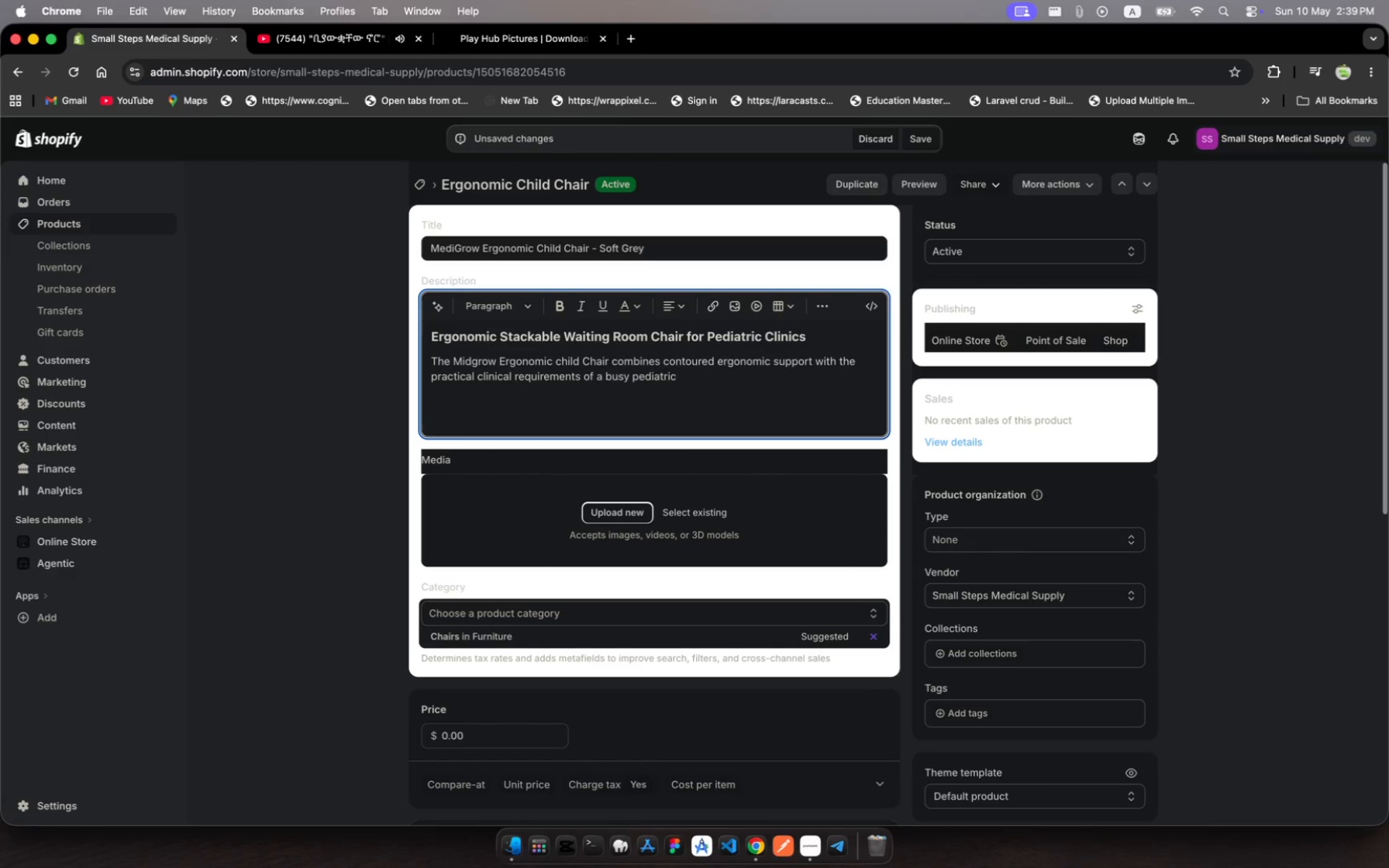 
wait(6.04)
 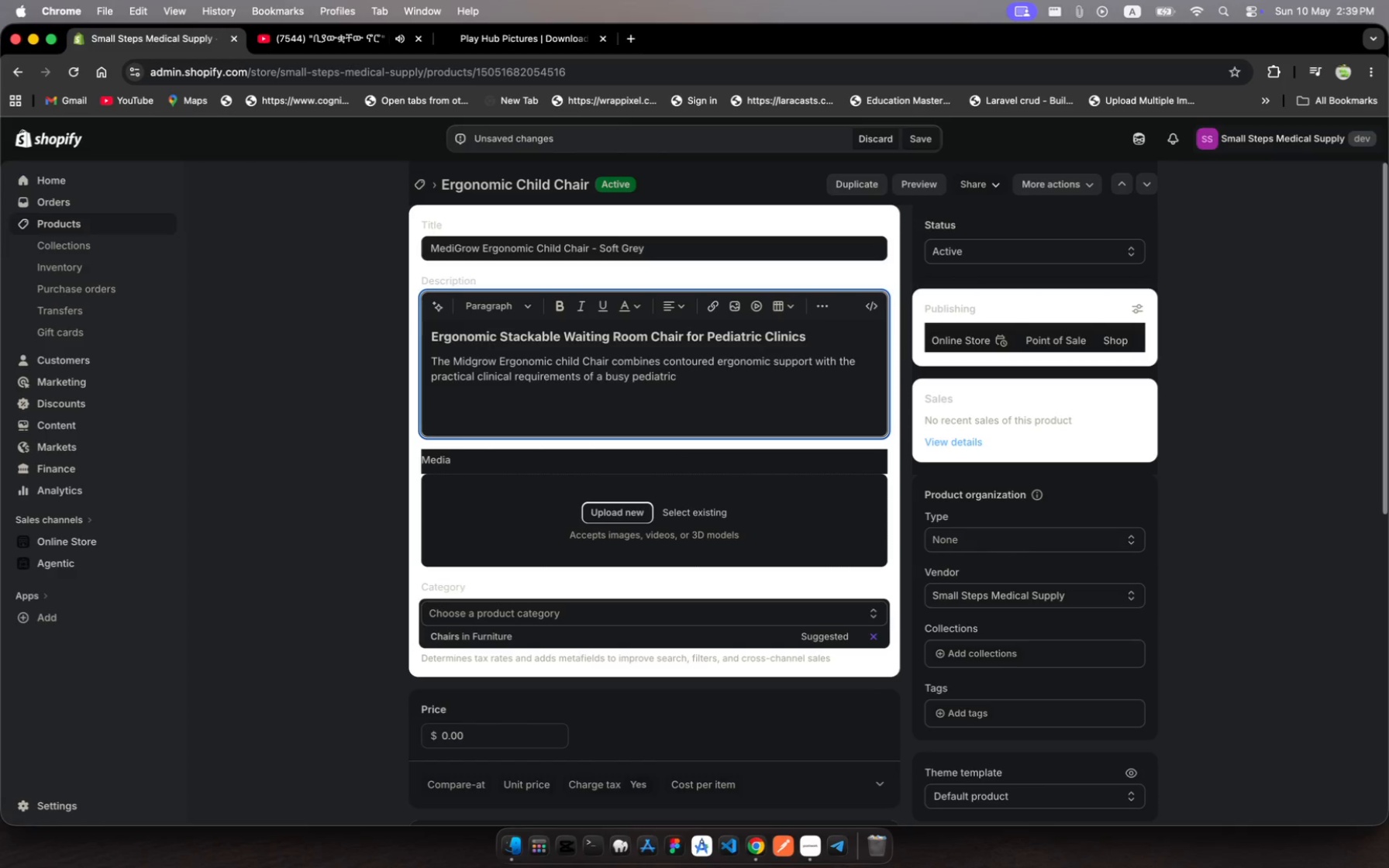 
type(specialist offoce )
 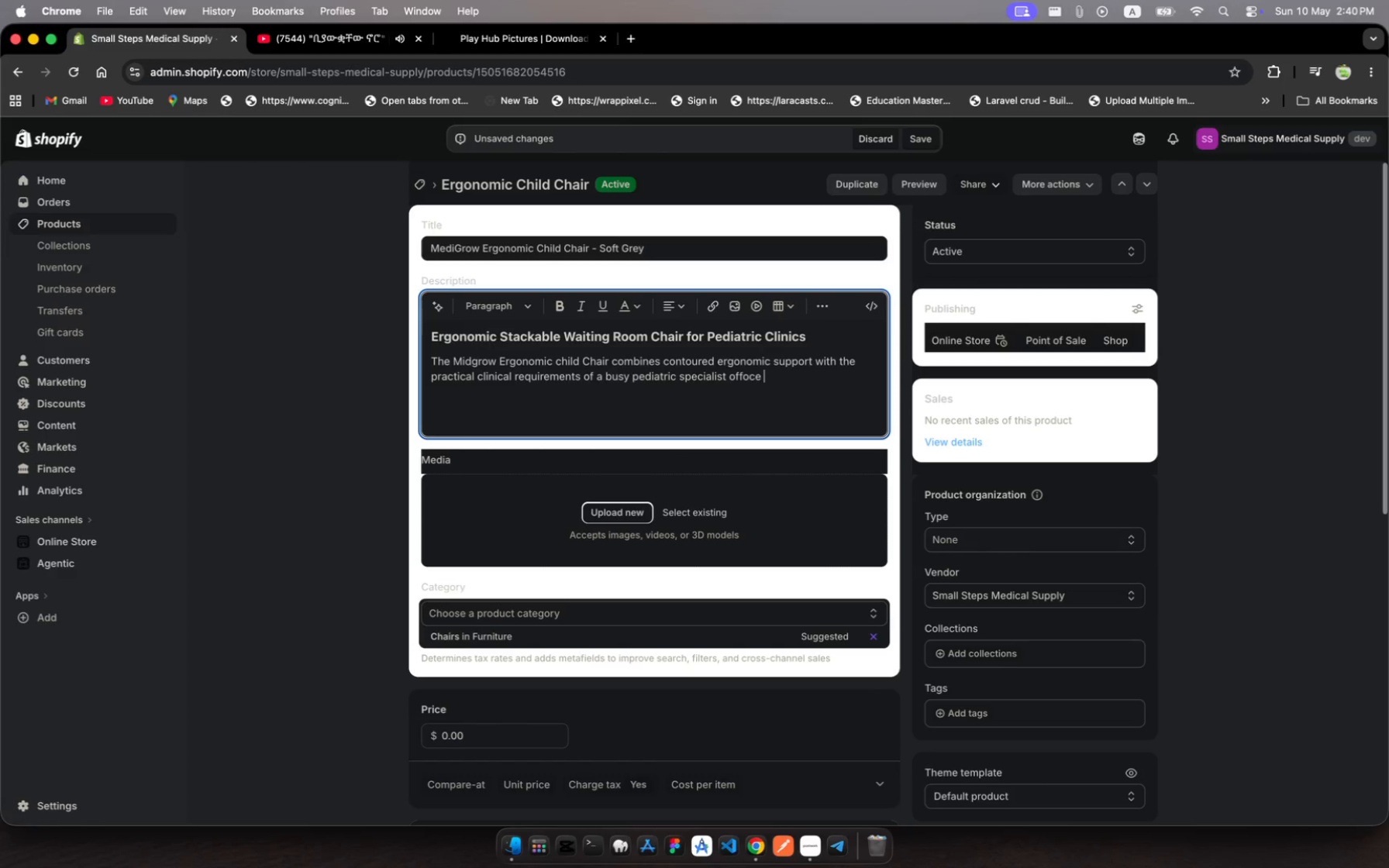 
wait(25.06)
 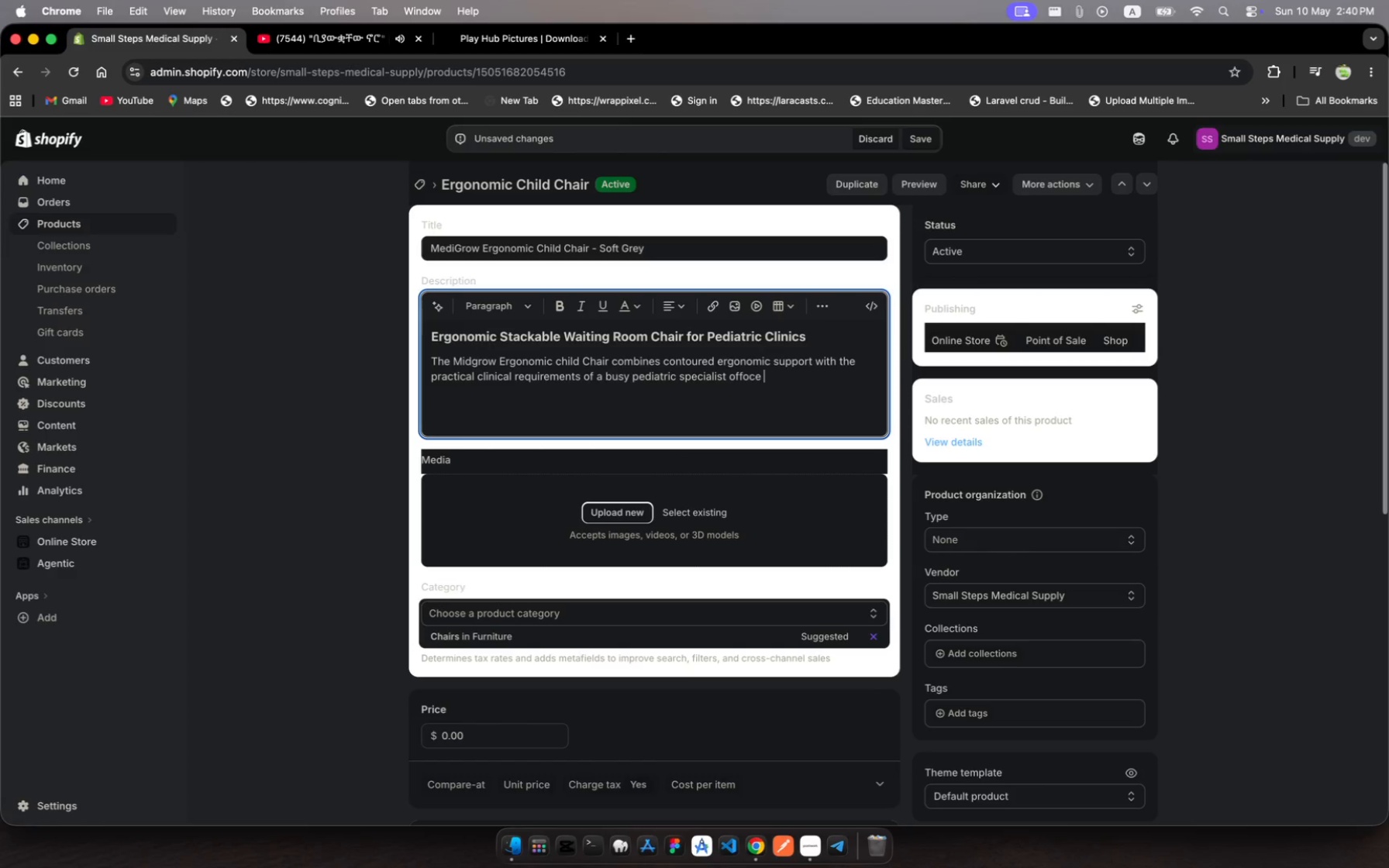 
key(Backspace)
key(Backspace)
key(Backspace)
key(Backspace)
type(ie)
 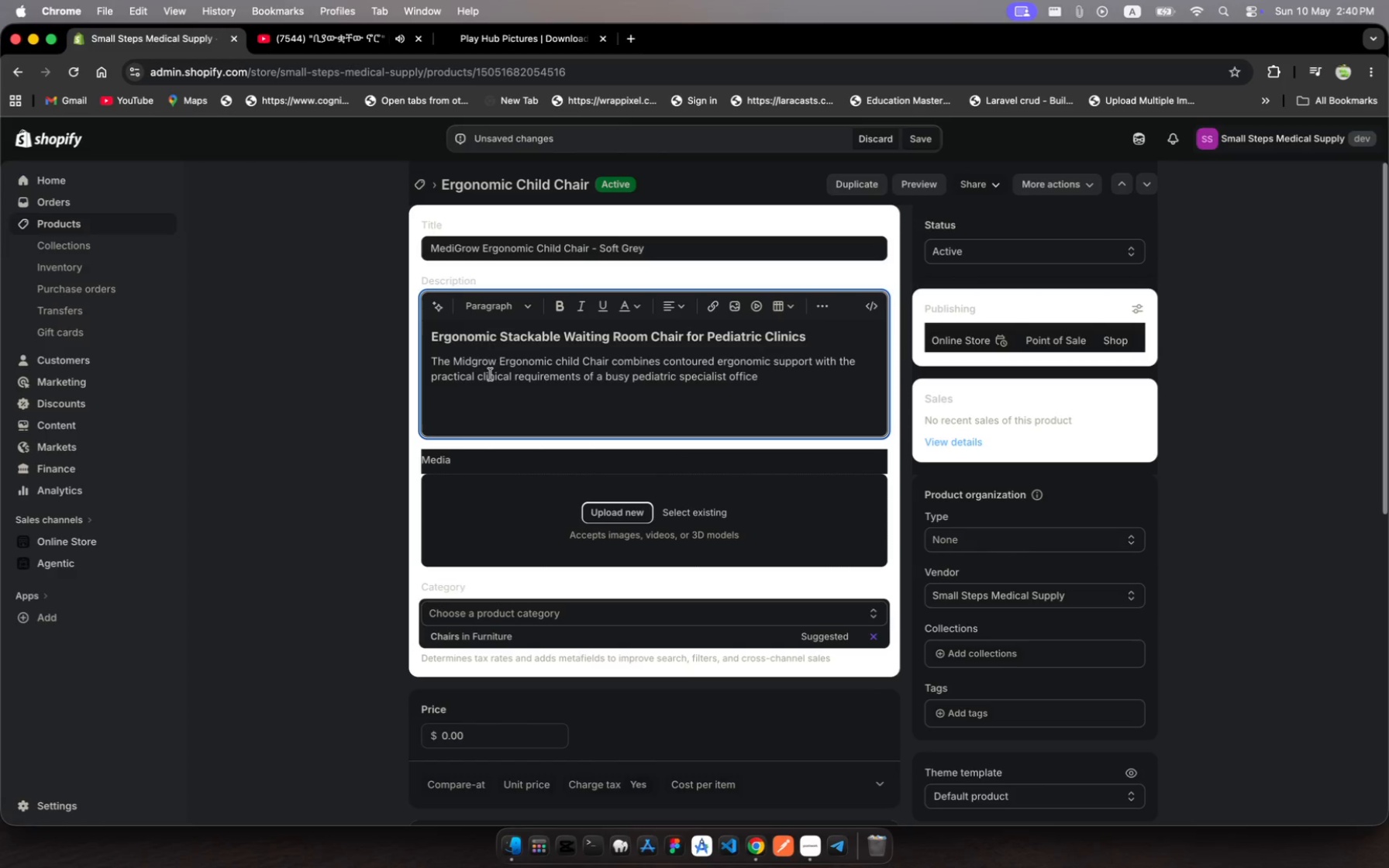 
hold_key(key=C, duration=0.31)
 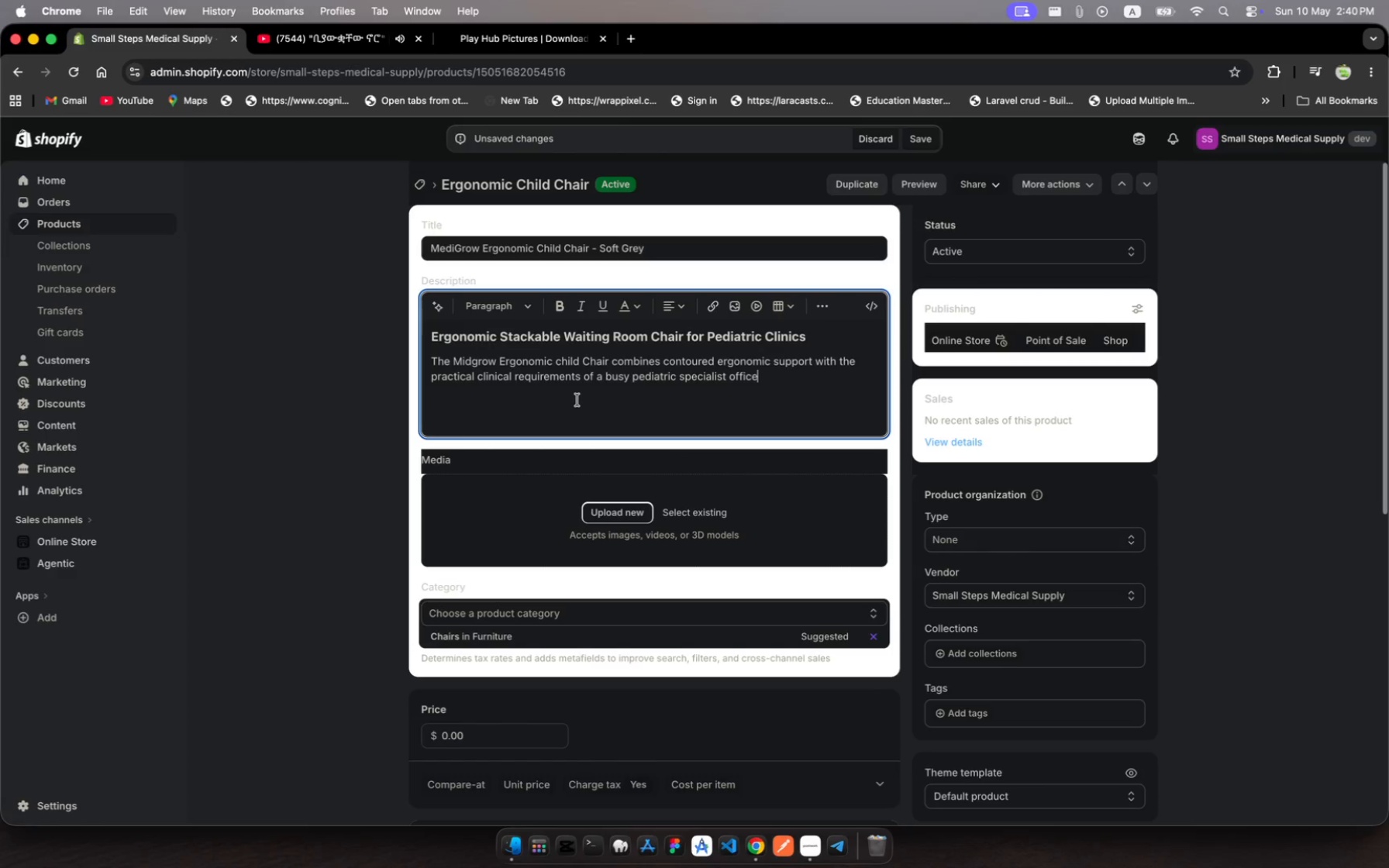 
key(Enter)
 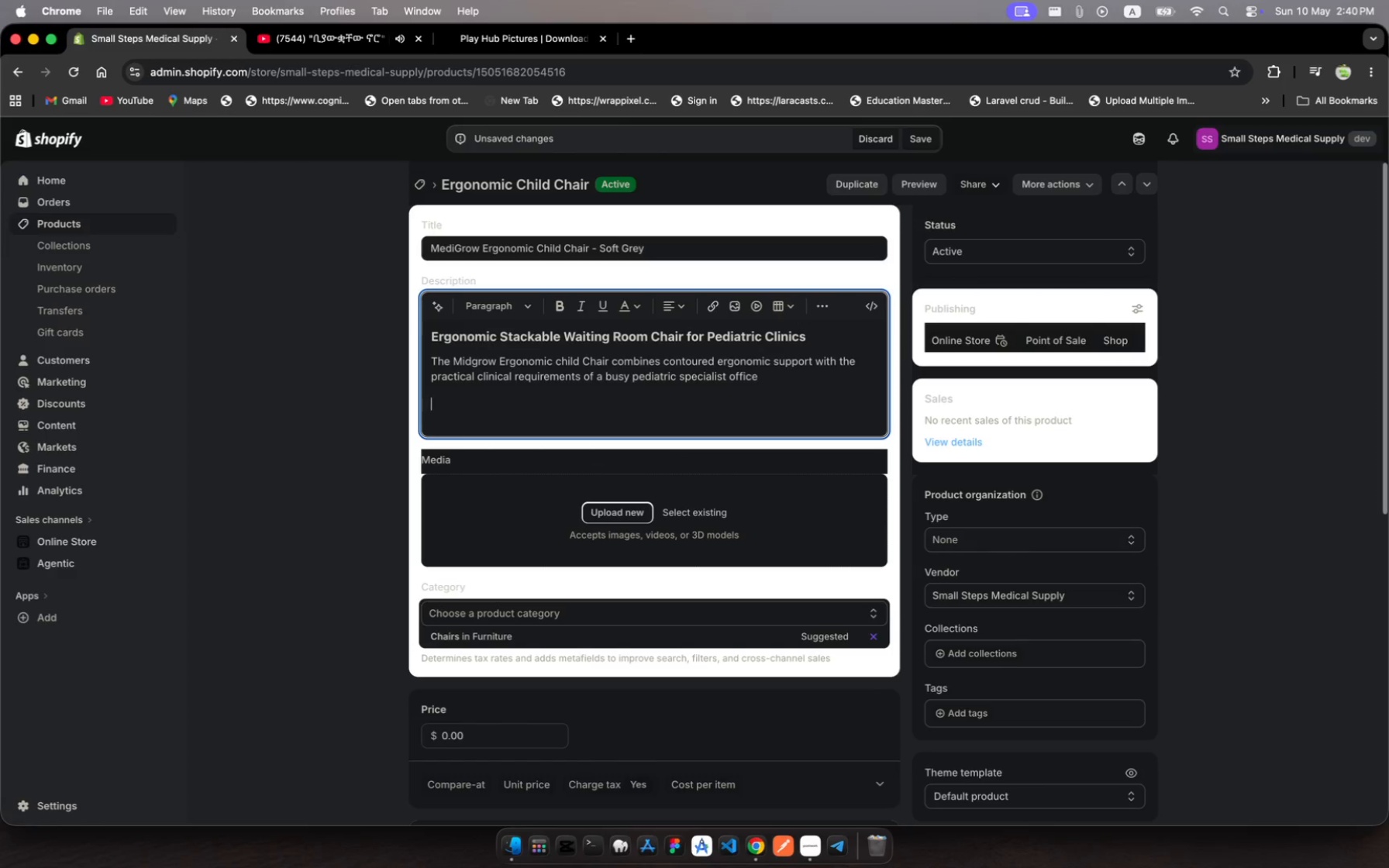 
wait(5.66)
 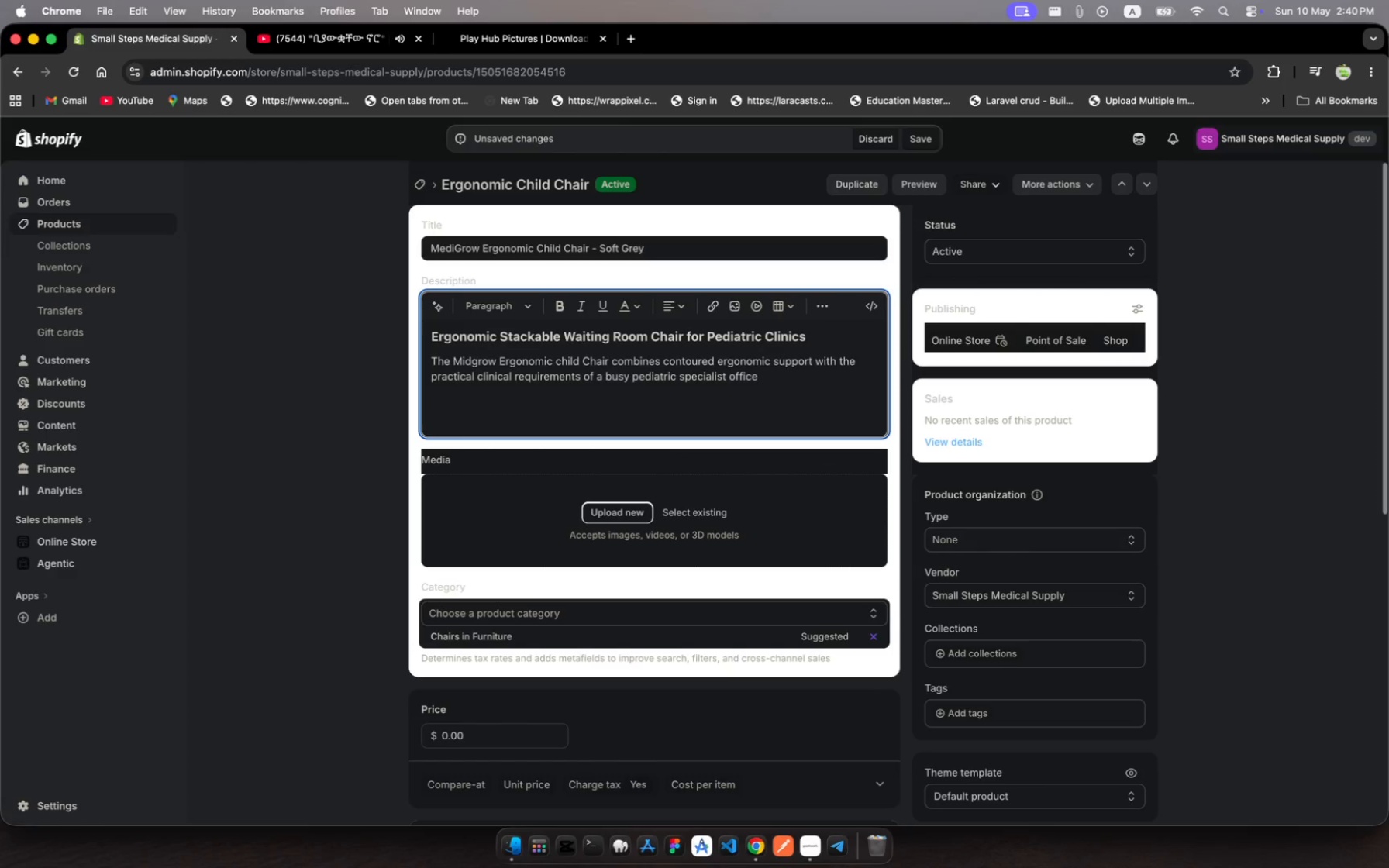 
type(Features)
 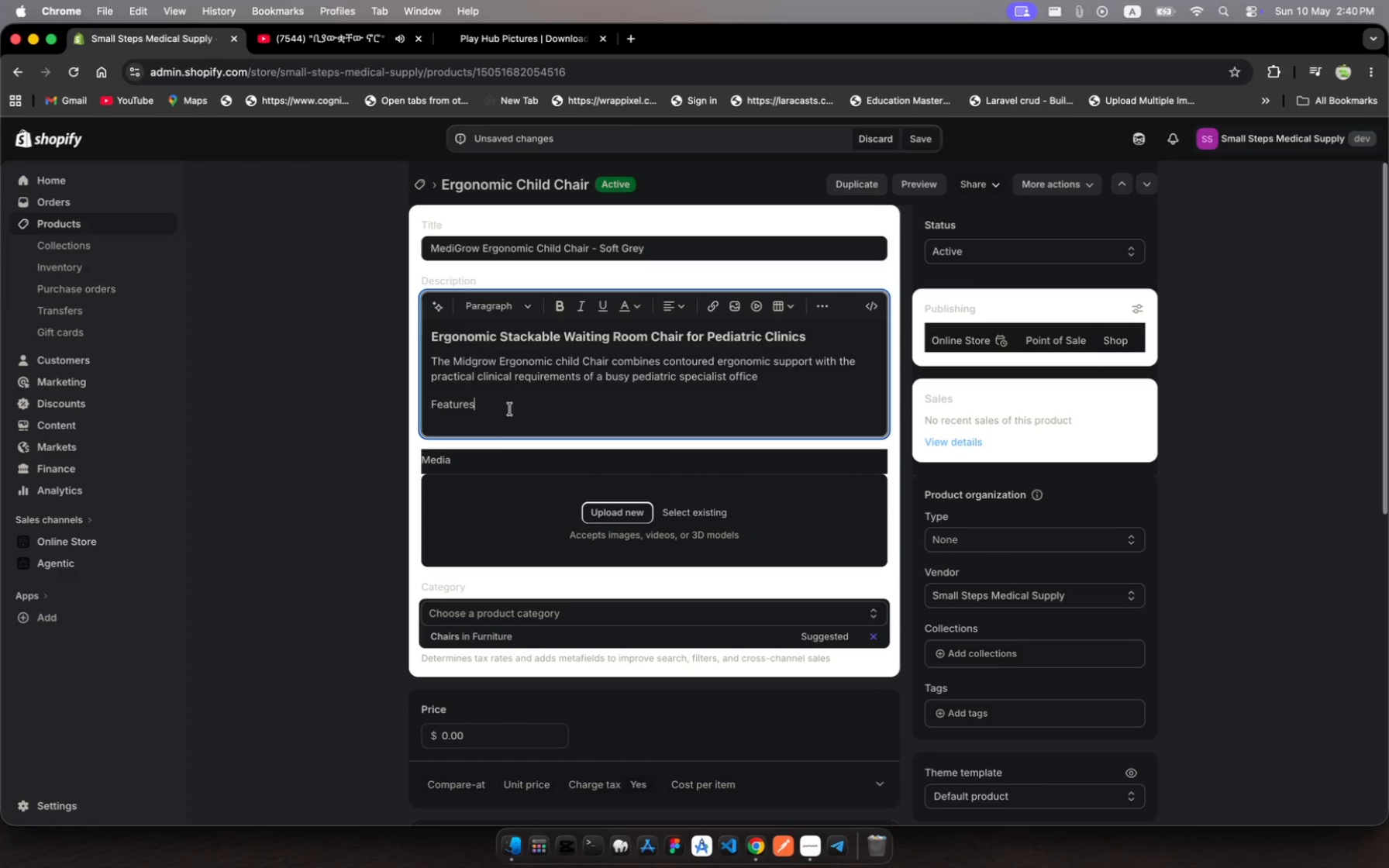 
left_click_drag(start_coordinate=[495, 405], to_coordinate=[421, 397])
 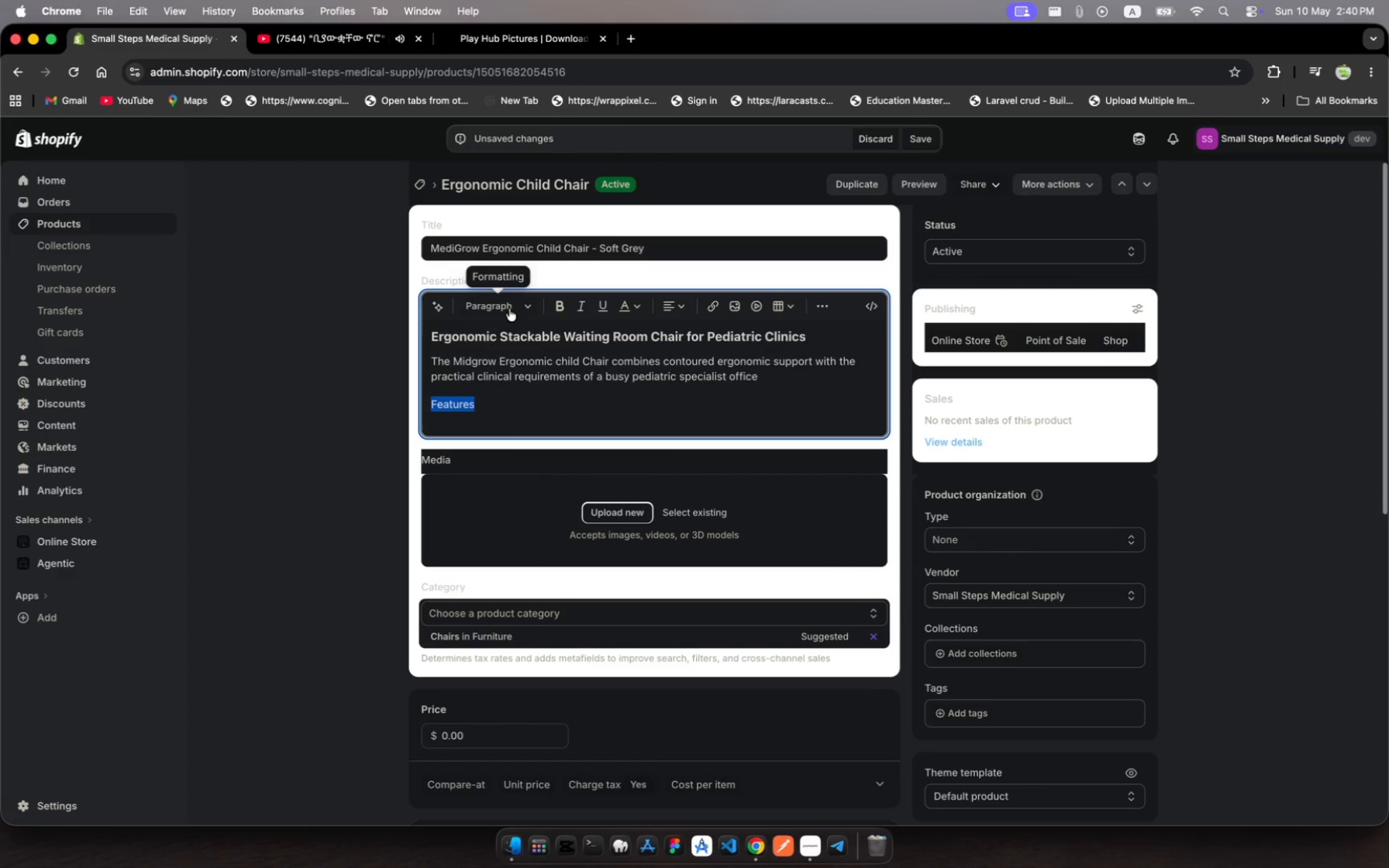 
left_click([509, 308])
 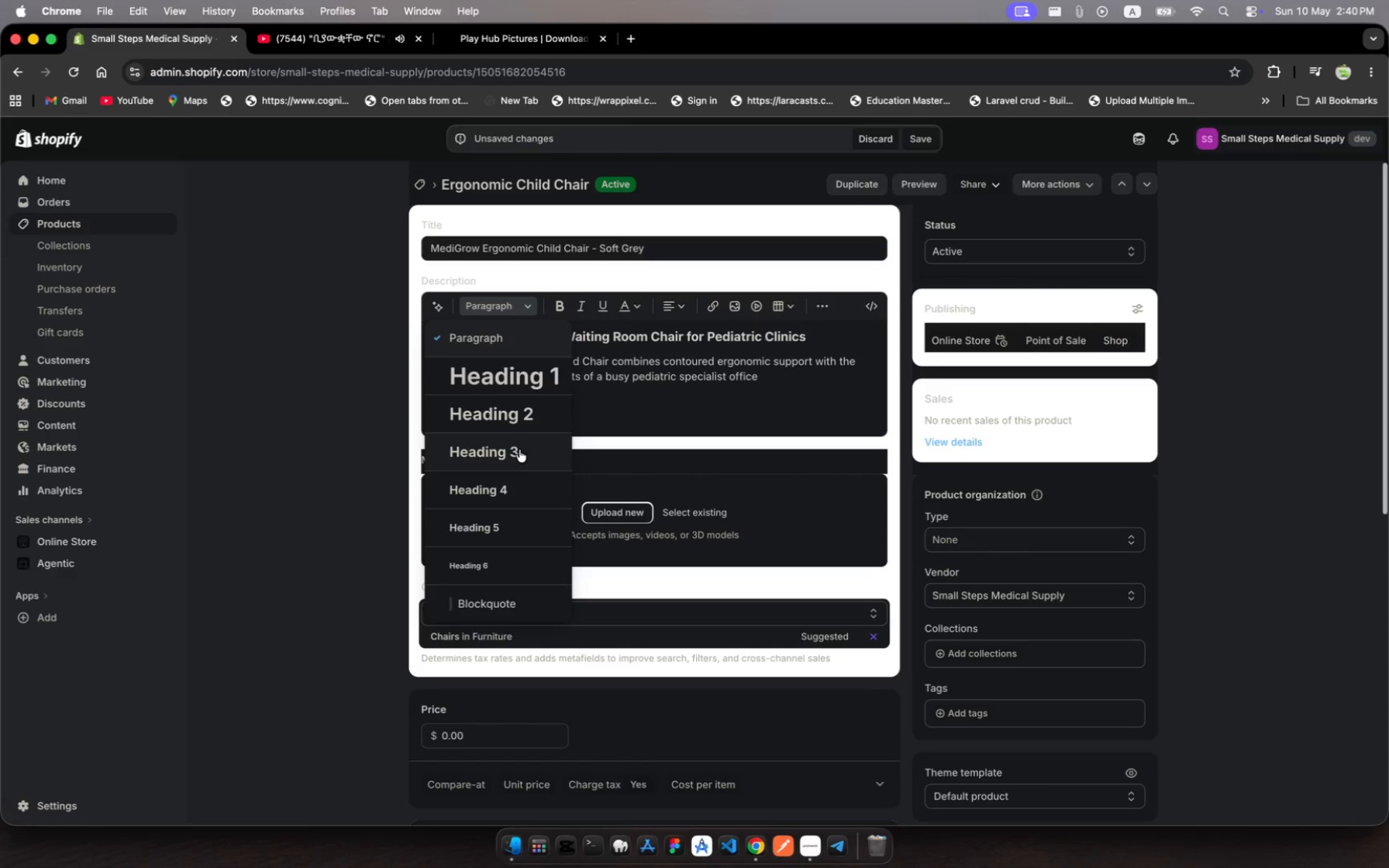 
left_click([520, 452])
 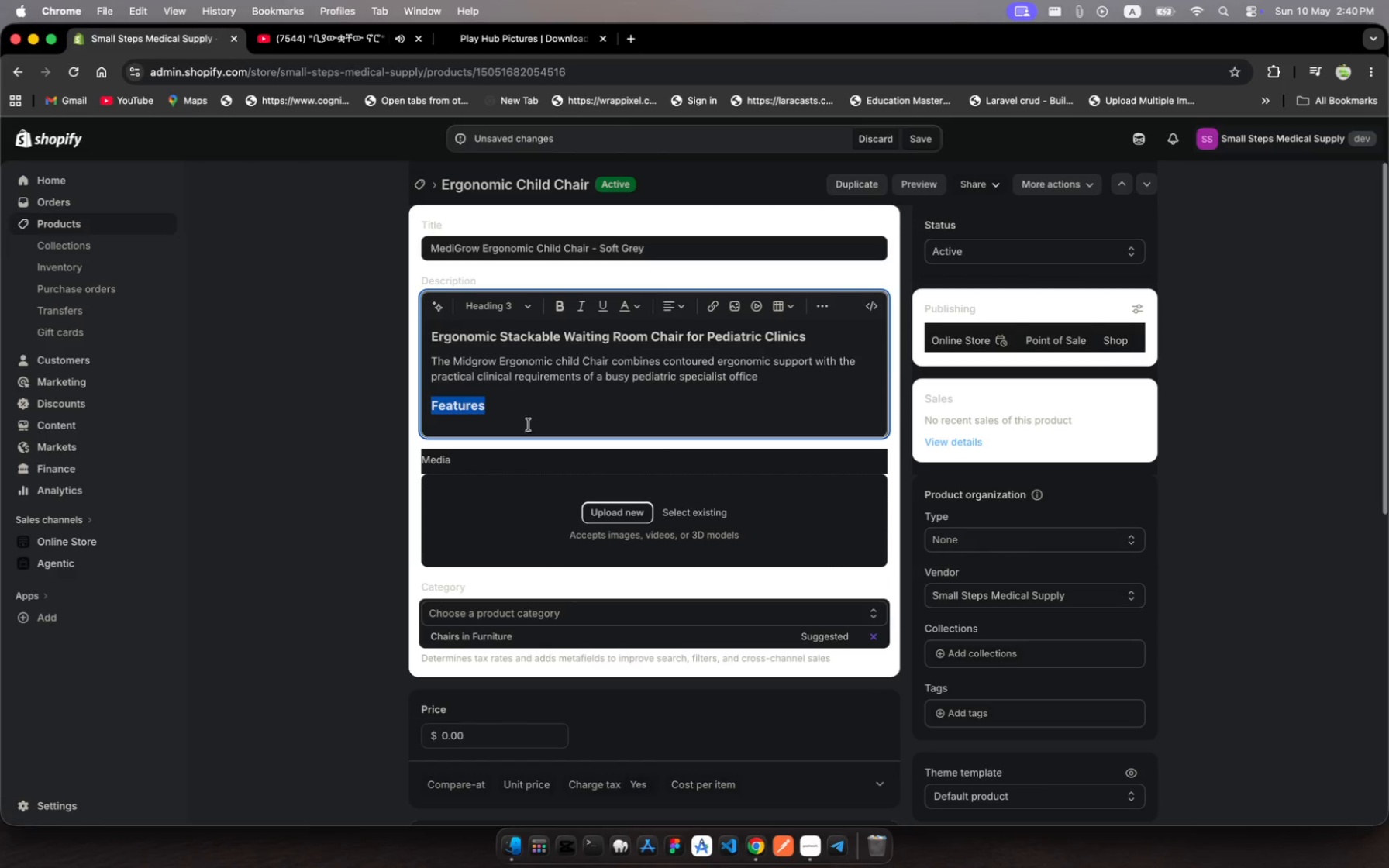 
left_click([529, 422])
 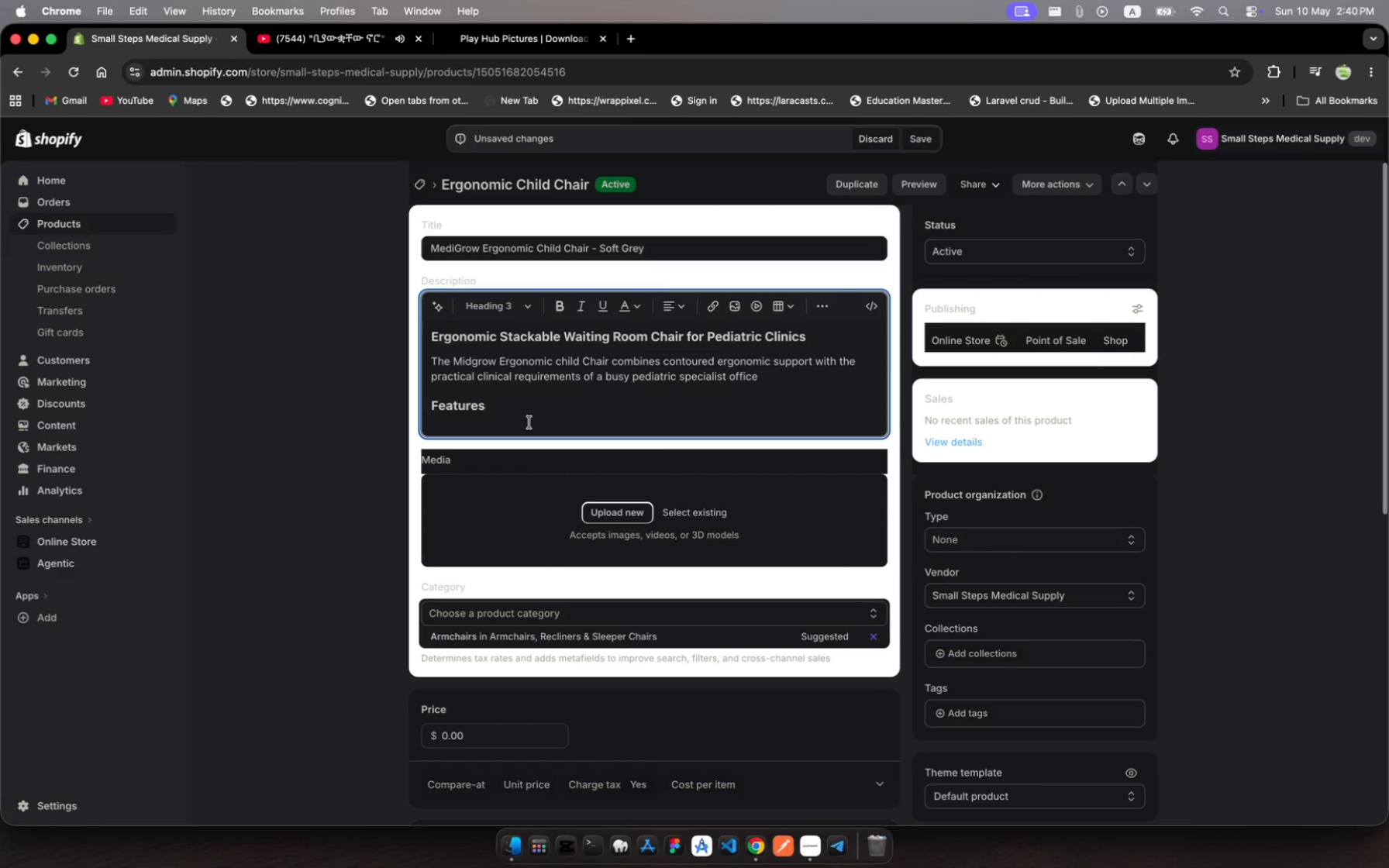 
key(Enter)
 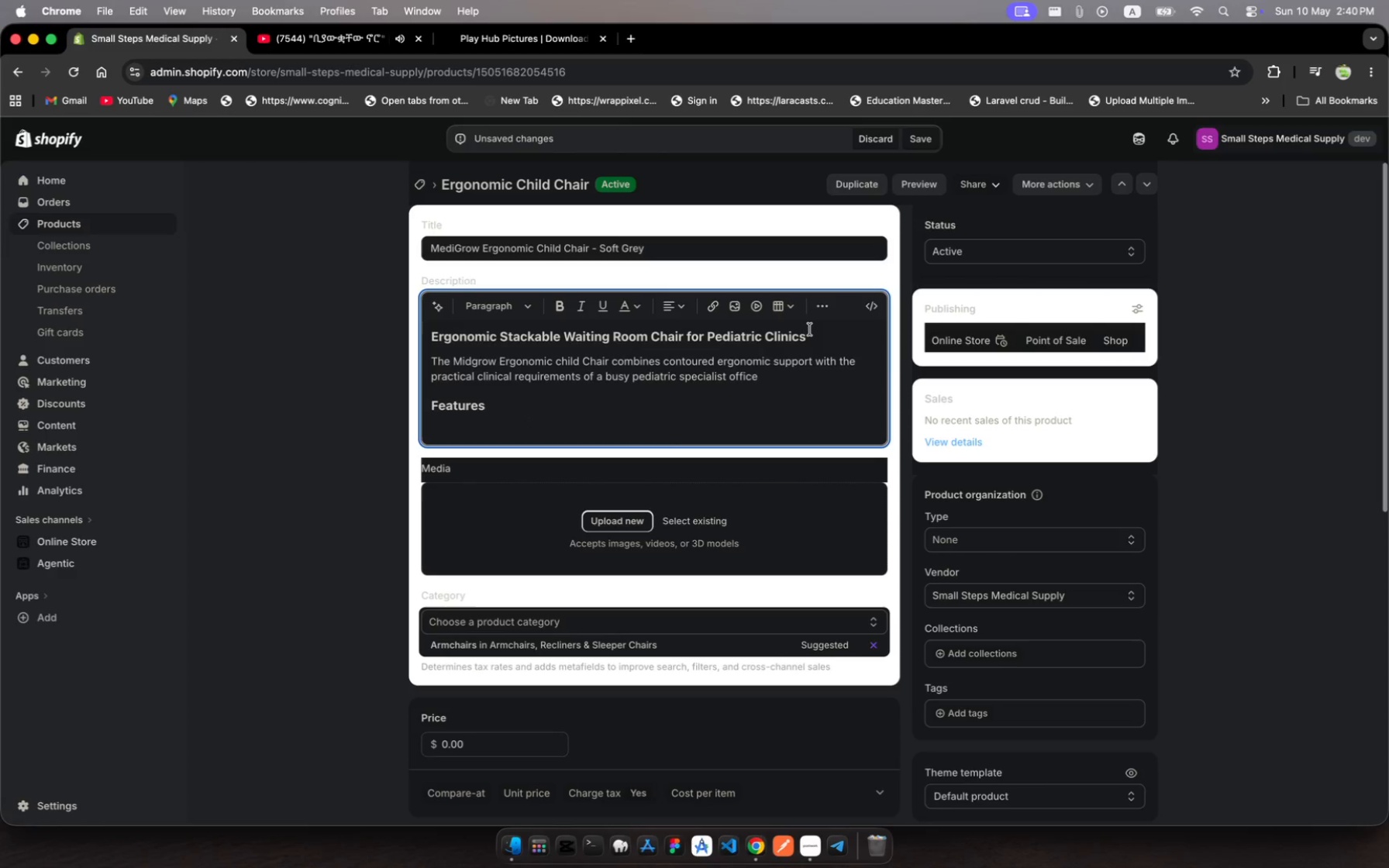 
left_click([821, 315])
 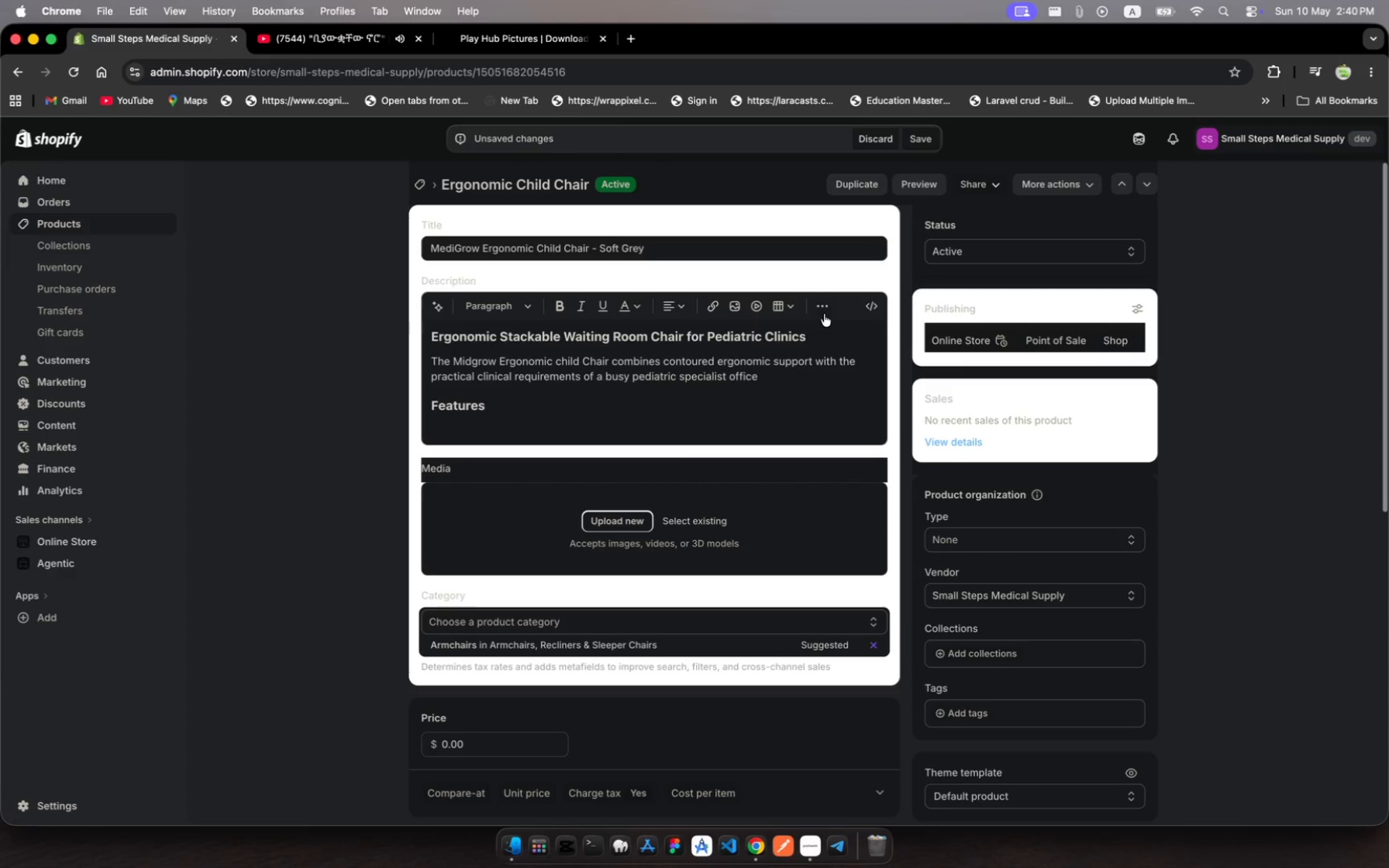 
left_click([824, 314])
 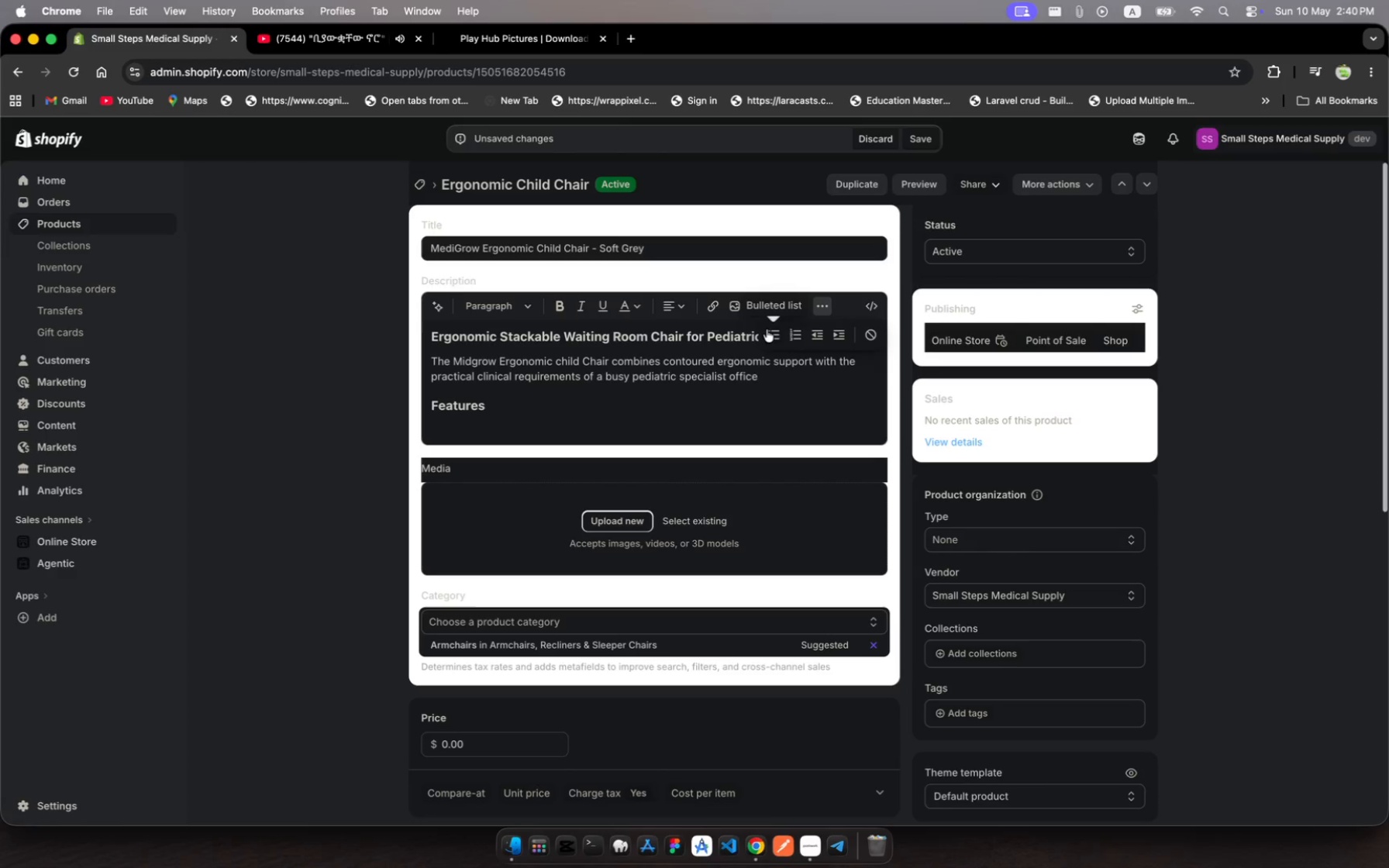 
left_click([771, 334])
 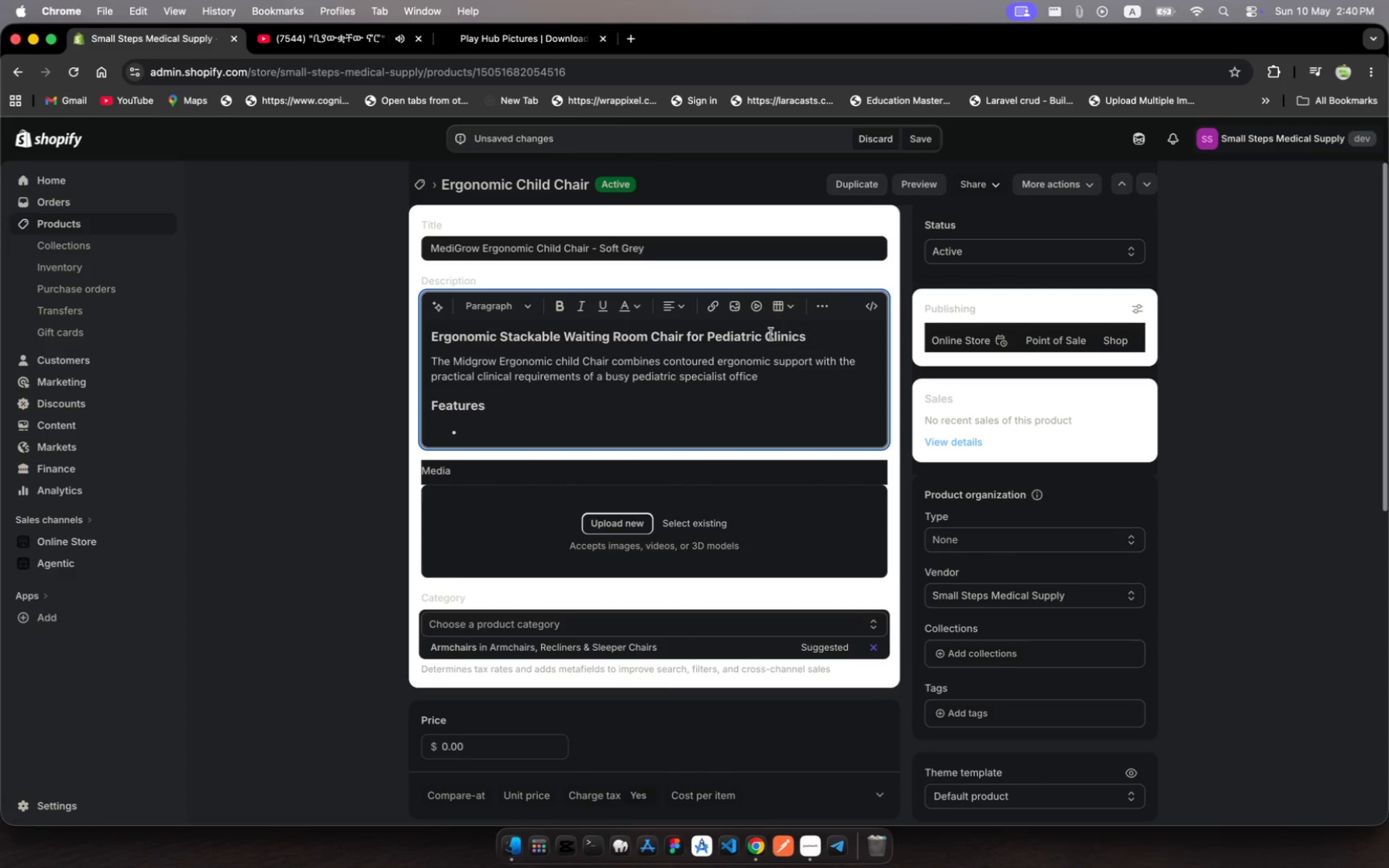 
wait(6.08)
 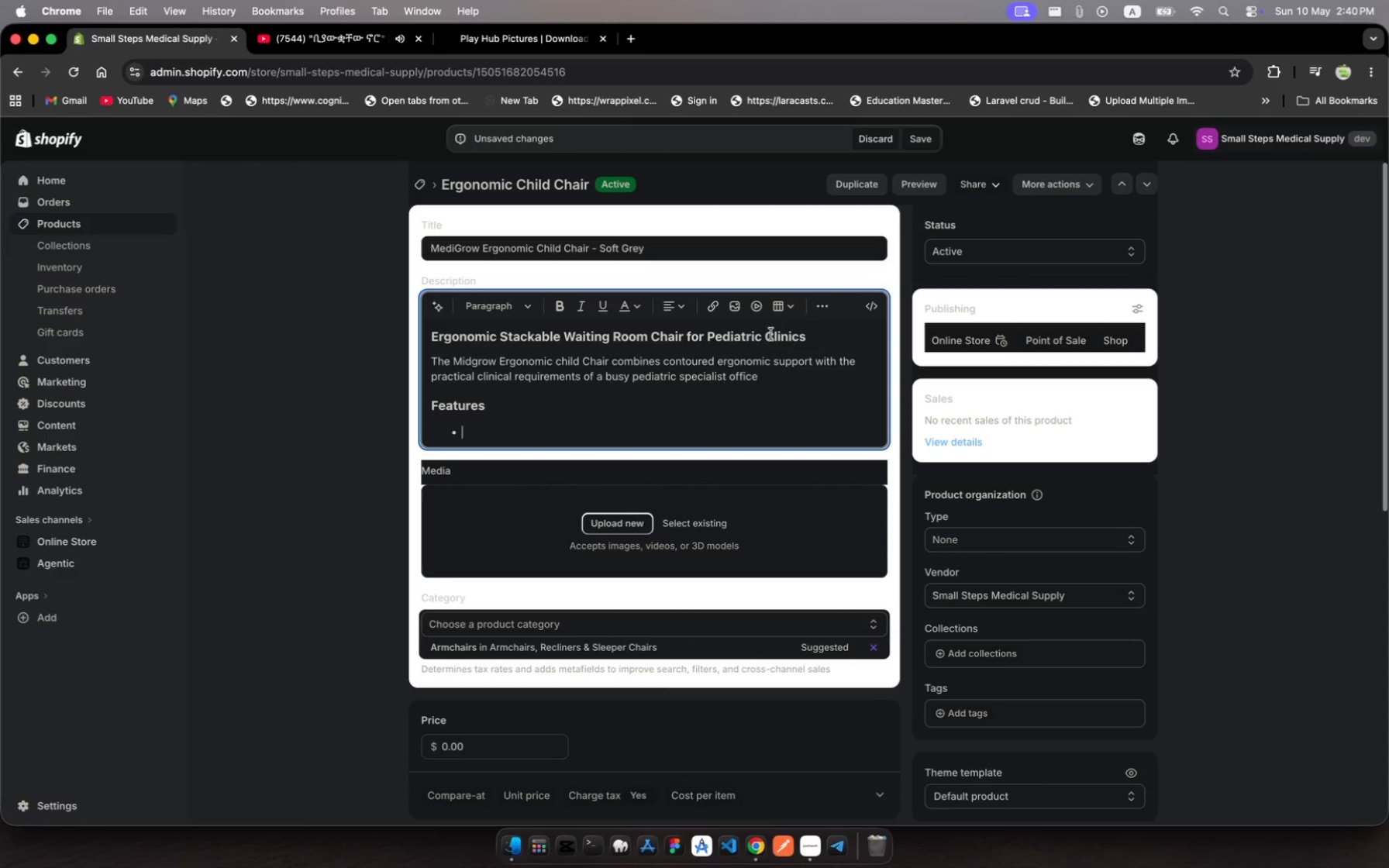 
type(Ergonomic contoured design fr )
 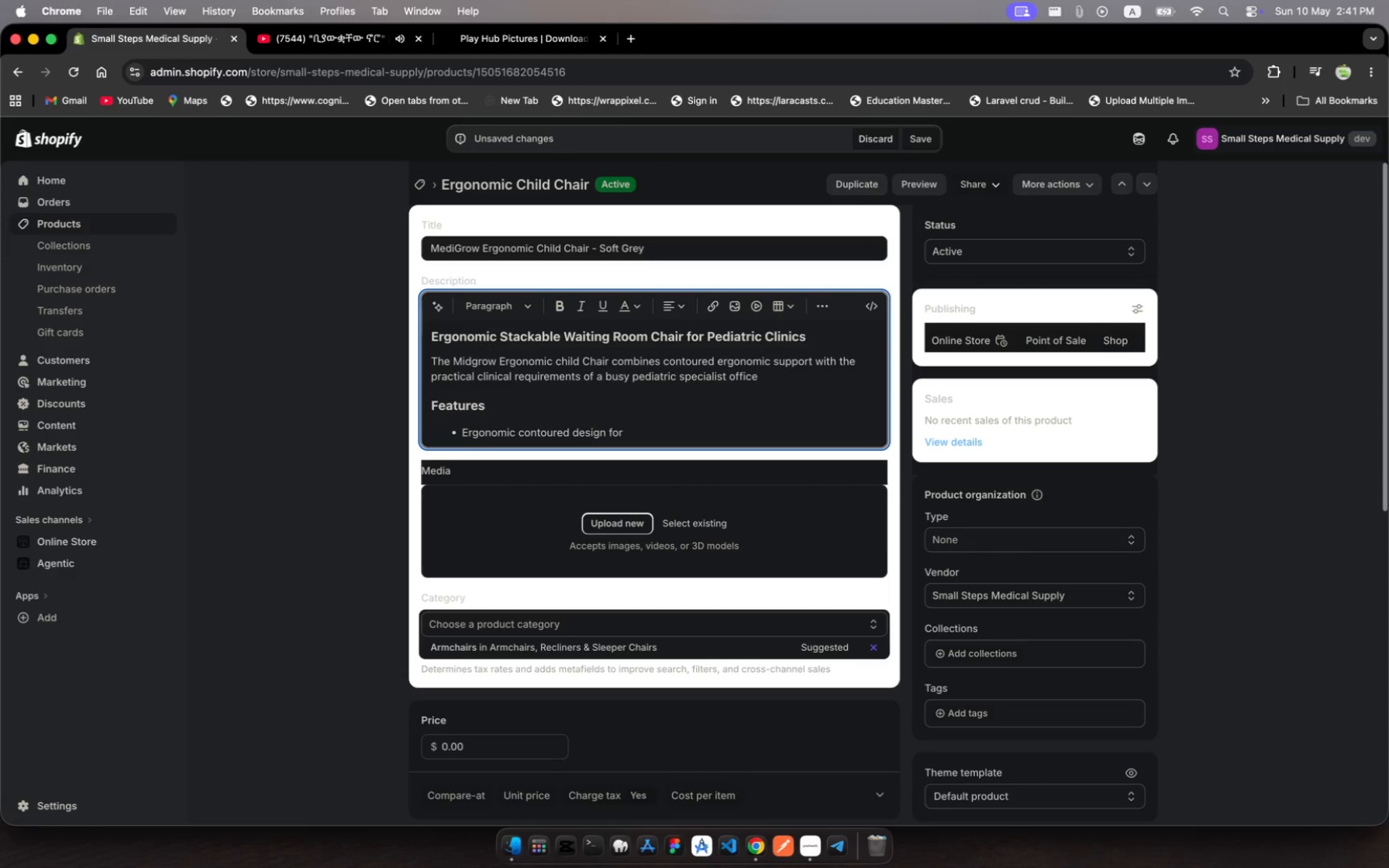 
type(pediatric comfort)
 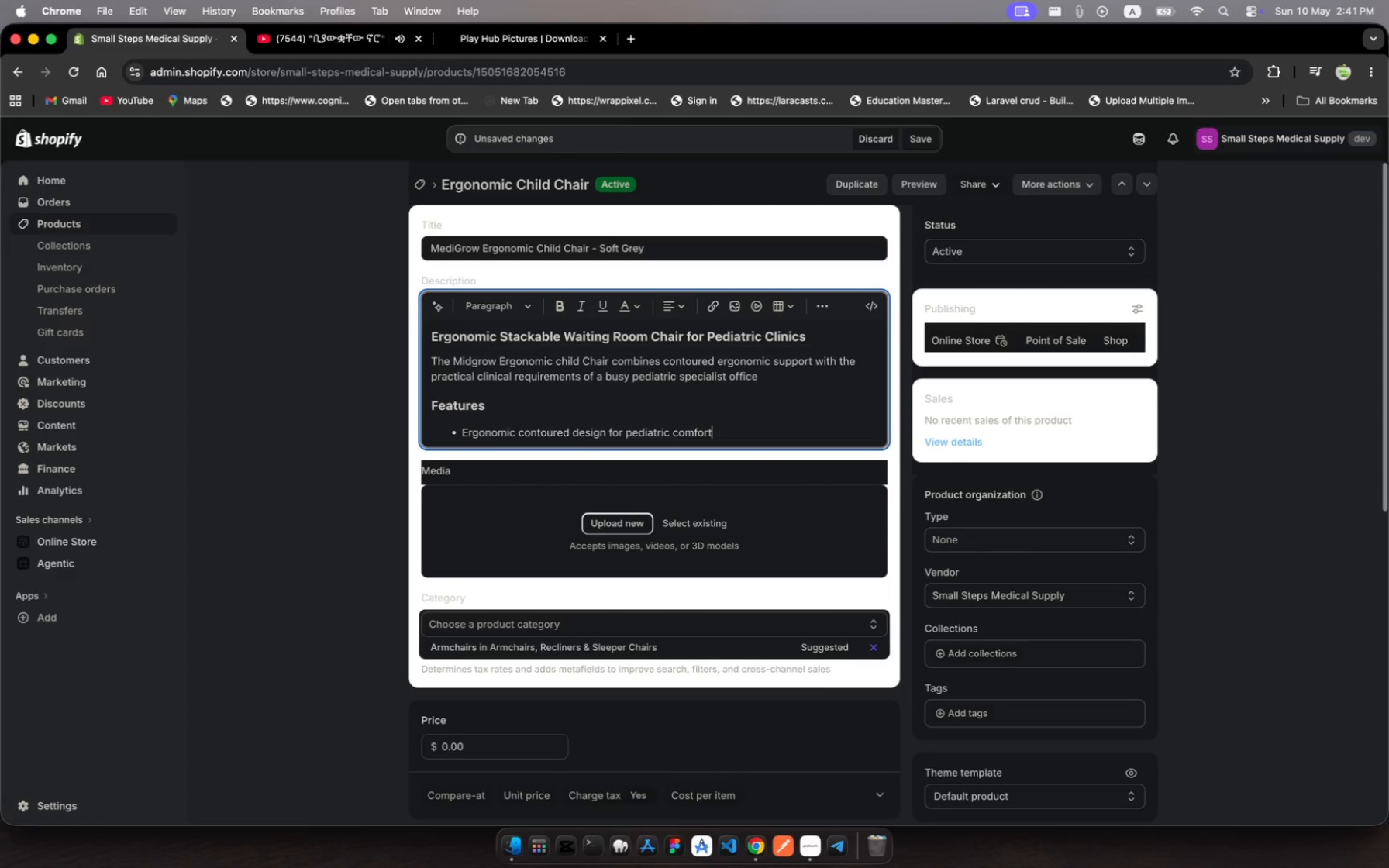 
wait(6.52)
 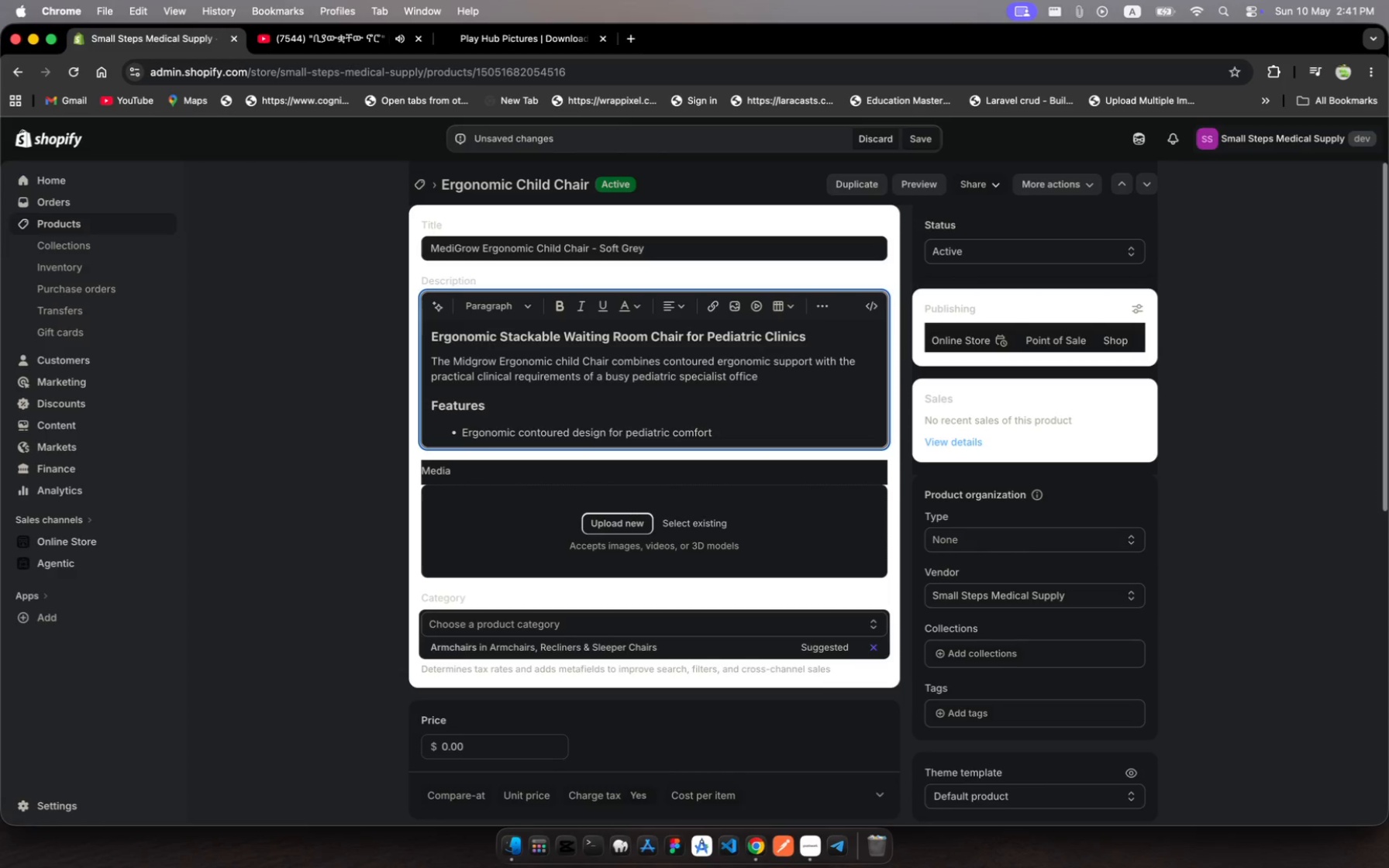 
key(Enter)
 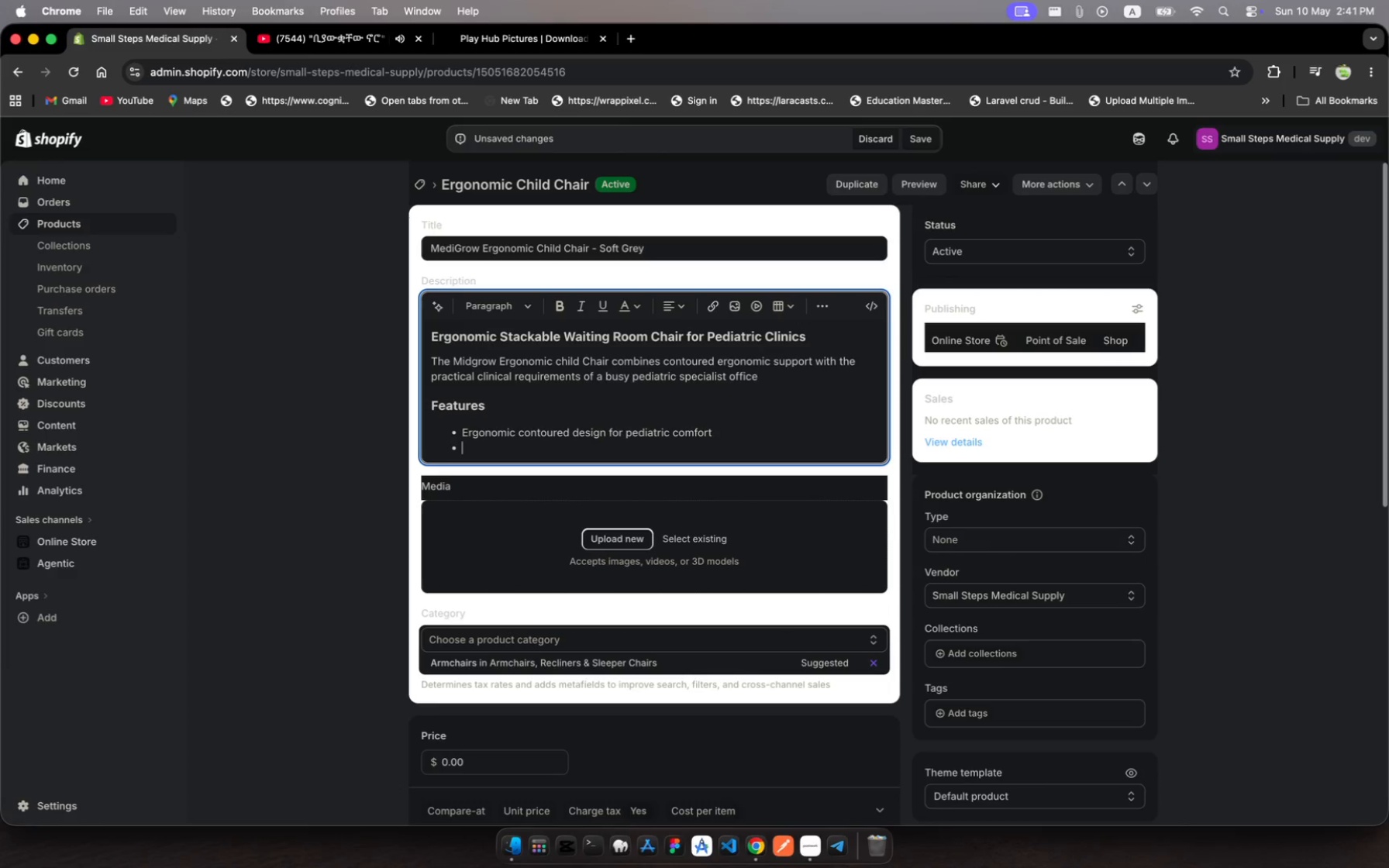 
type(Stacka)
key(Backspace)
type(b)
key(Backspace)
type(abe )
 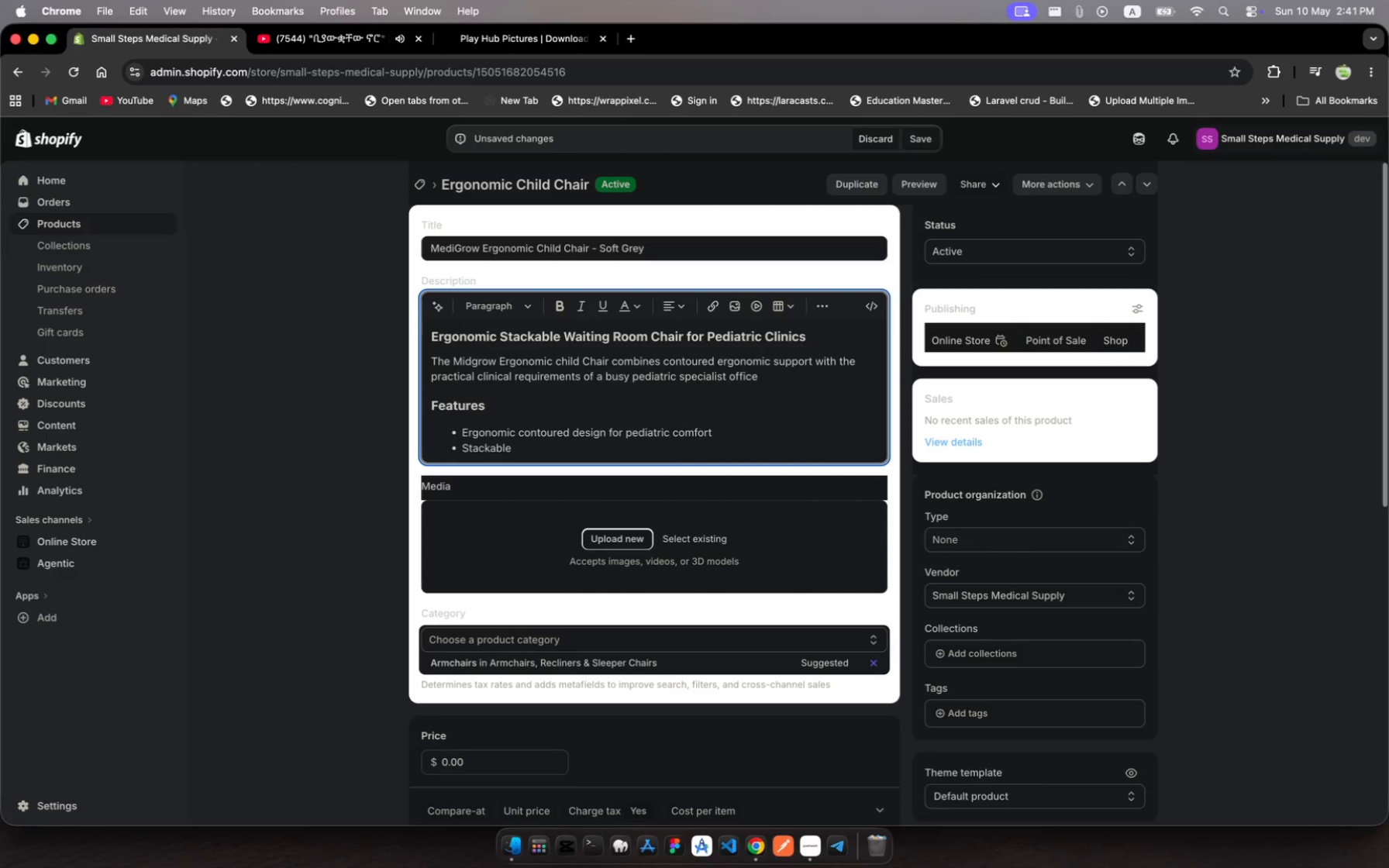 
hold_key(key=L, duration=0.41)
 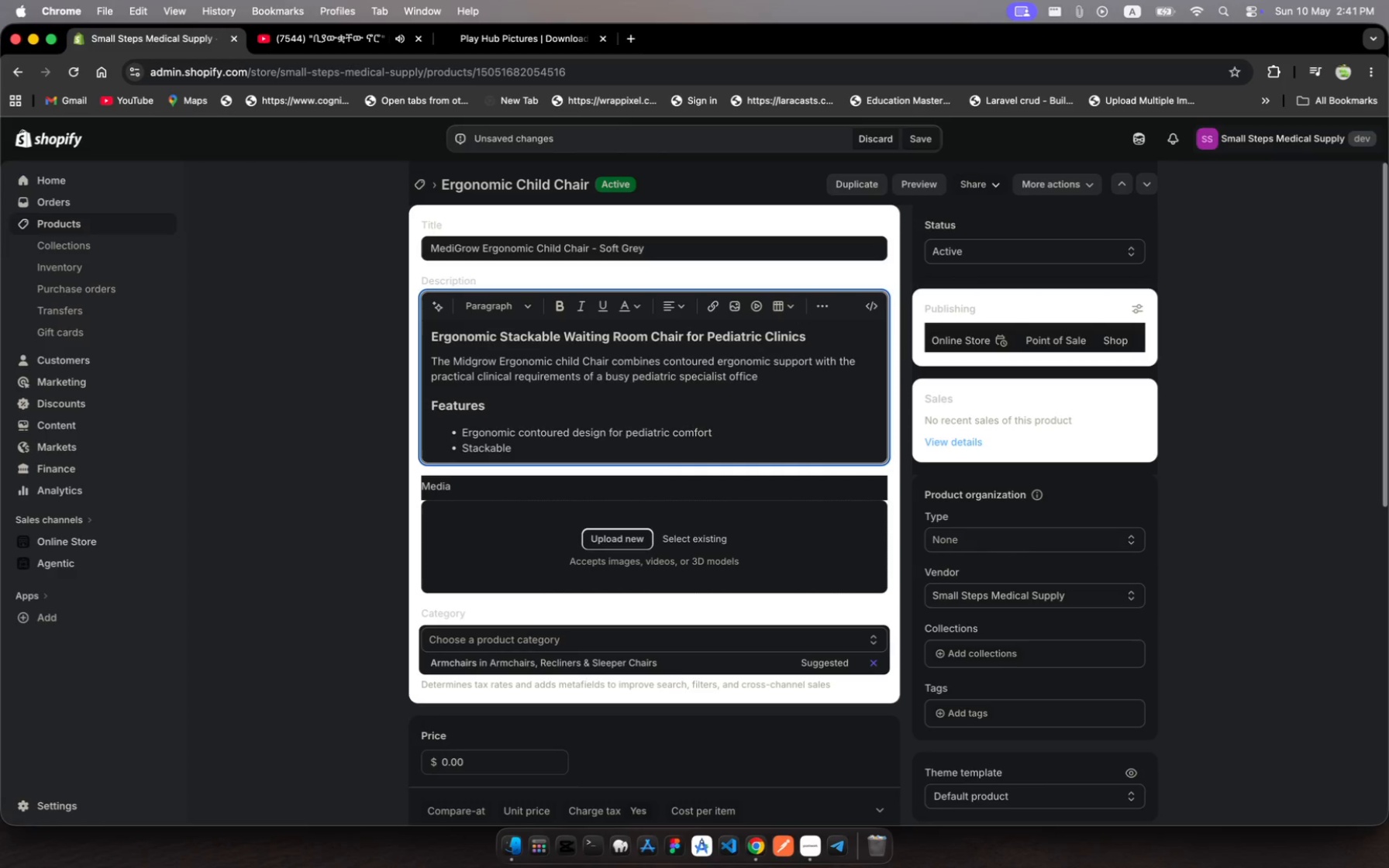 
type(fr w)
key(Backspace)
type(efficiet waiting )
 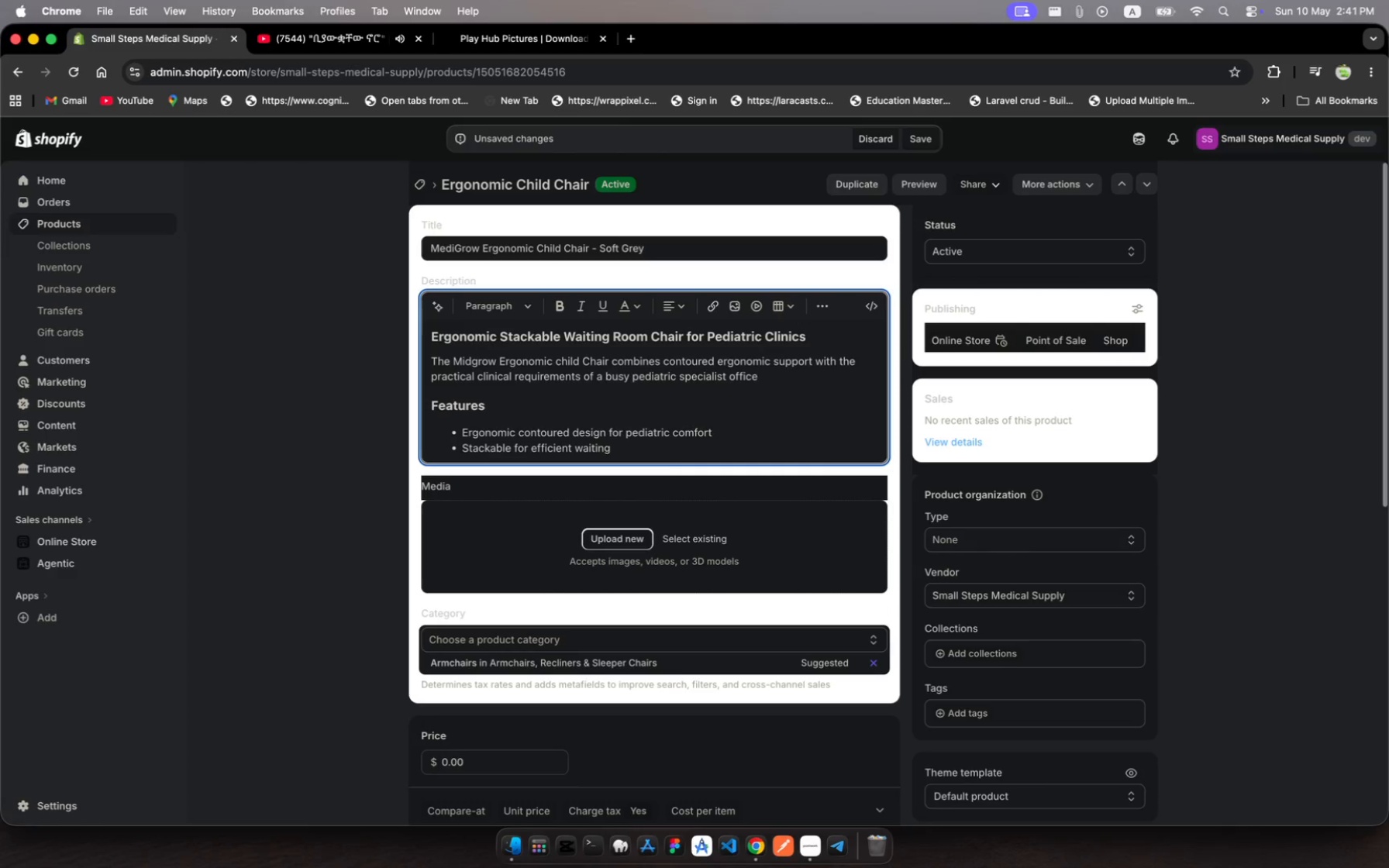 
hold_key(key=O, duration=0.34)
 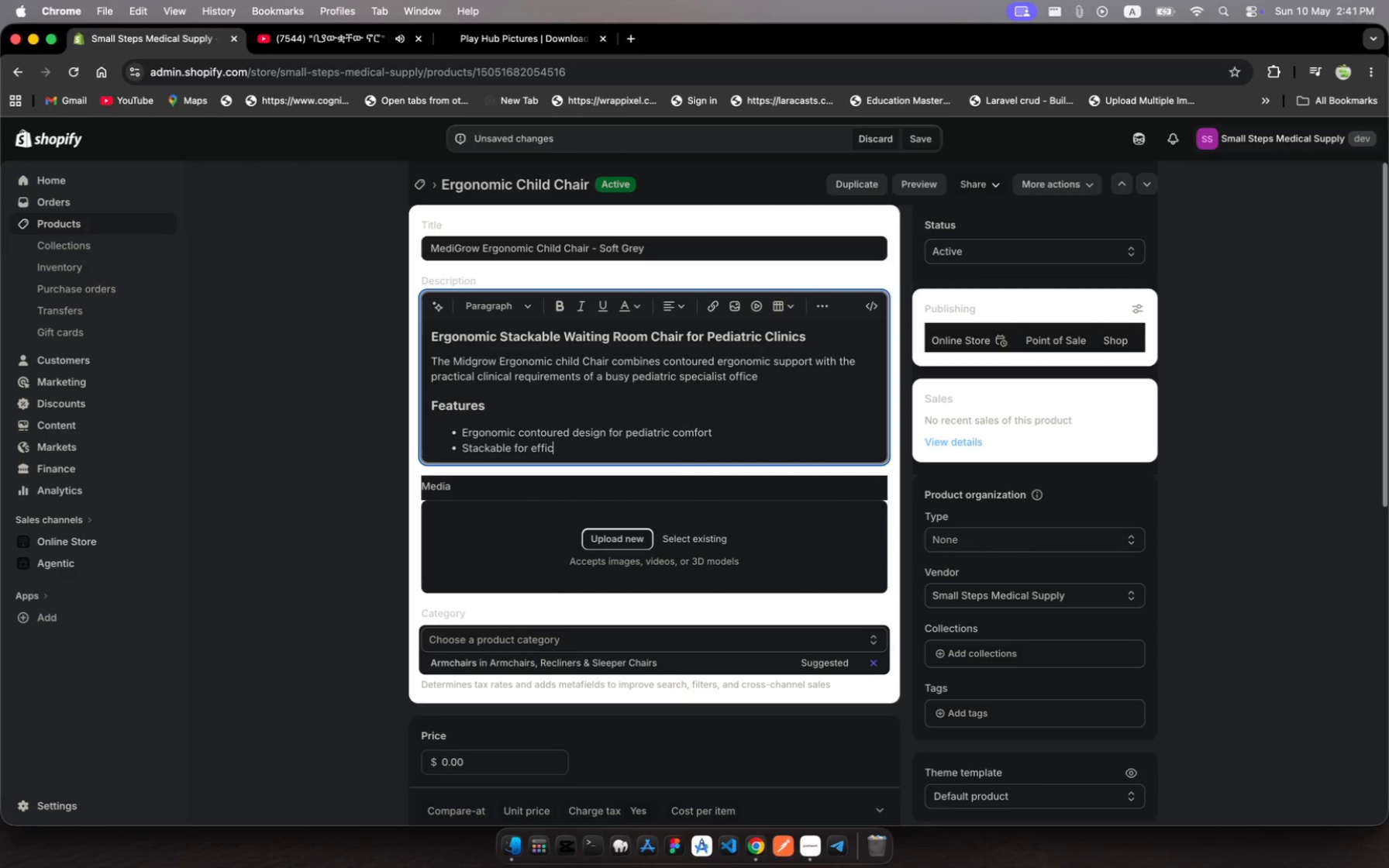 
wait(6.05)
 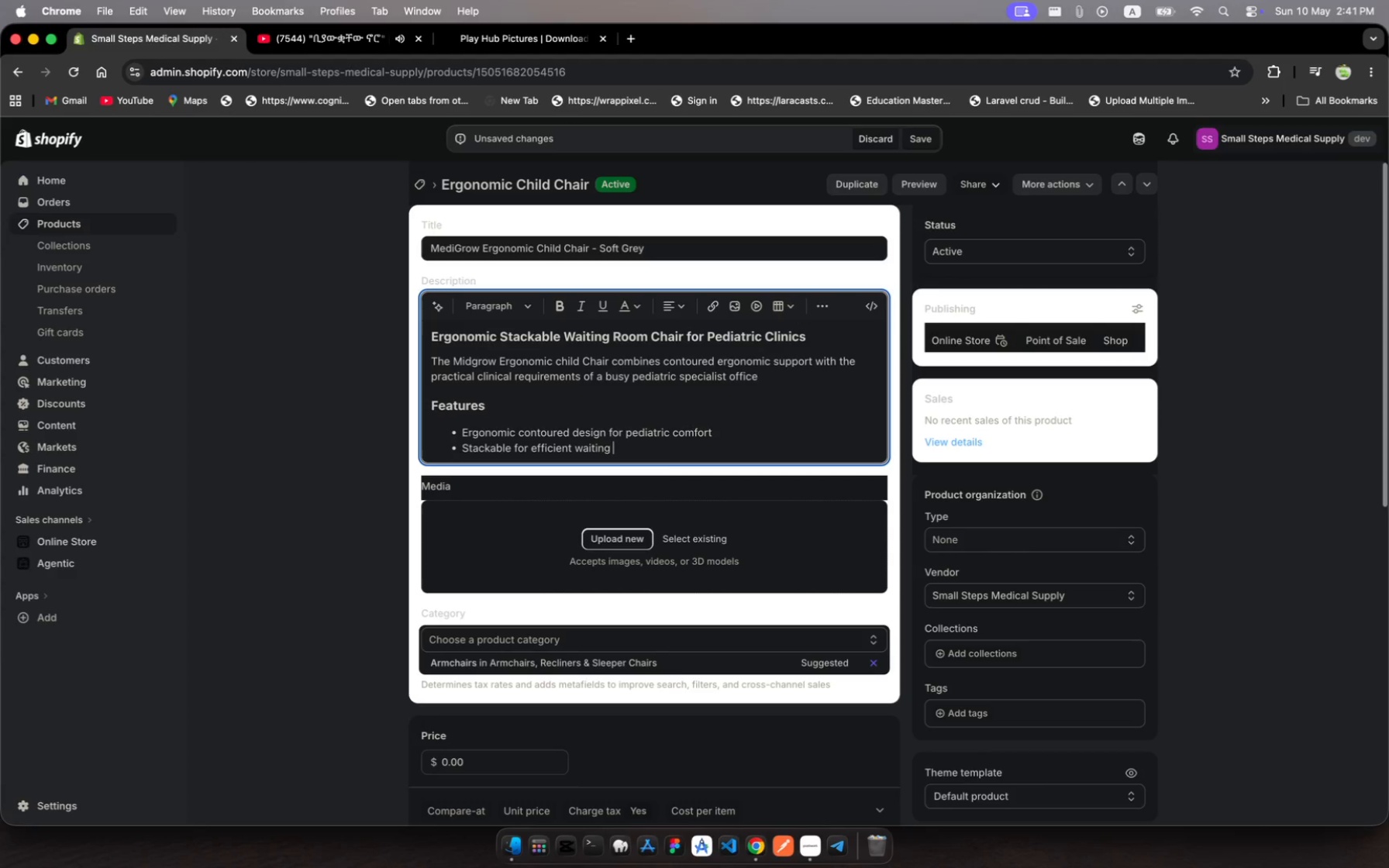 
type(rom storage)
 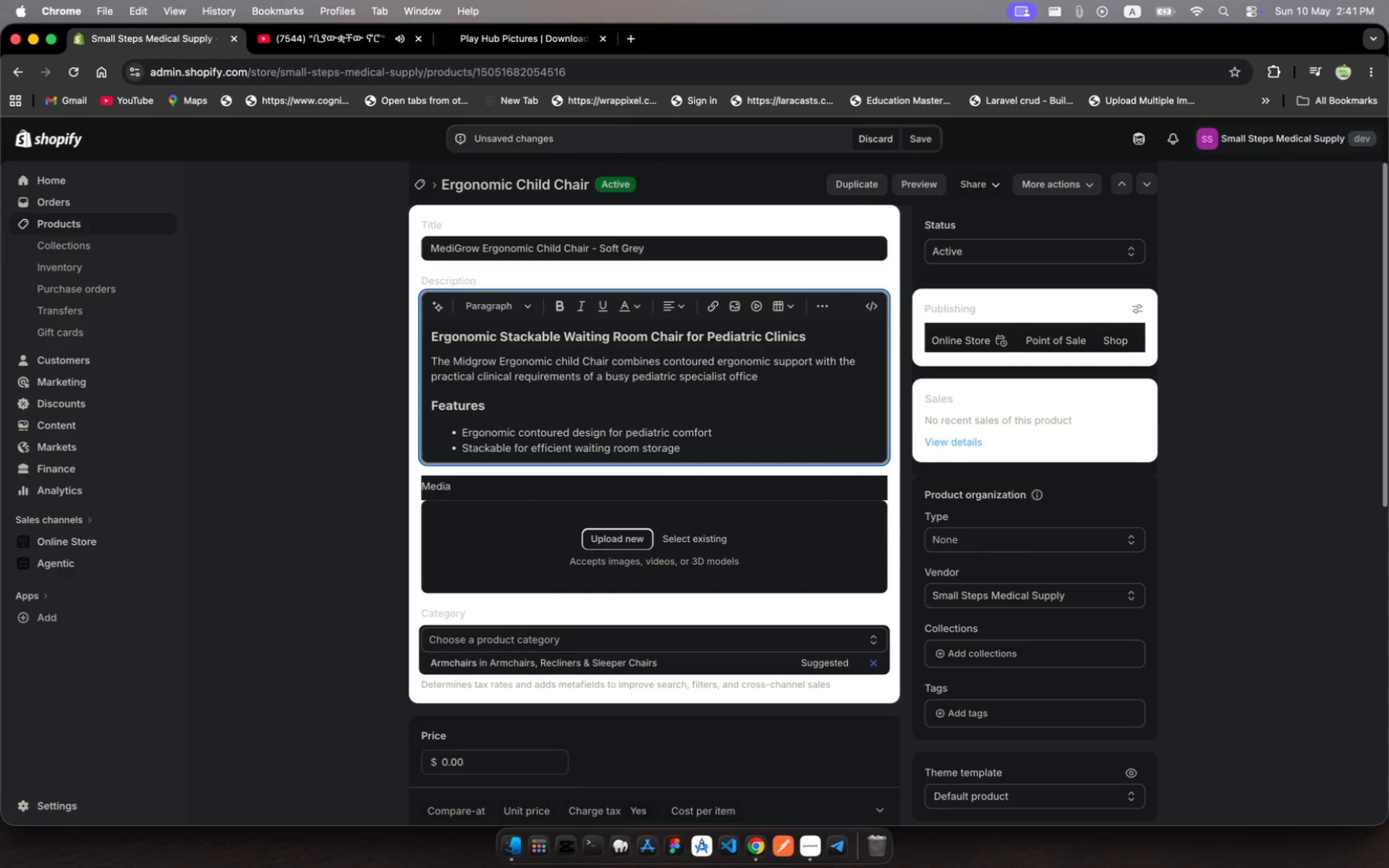 
wait(6.16)
 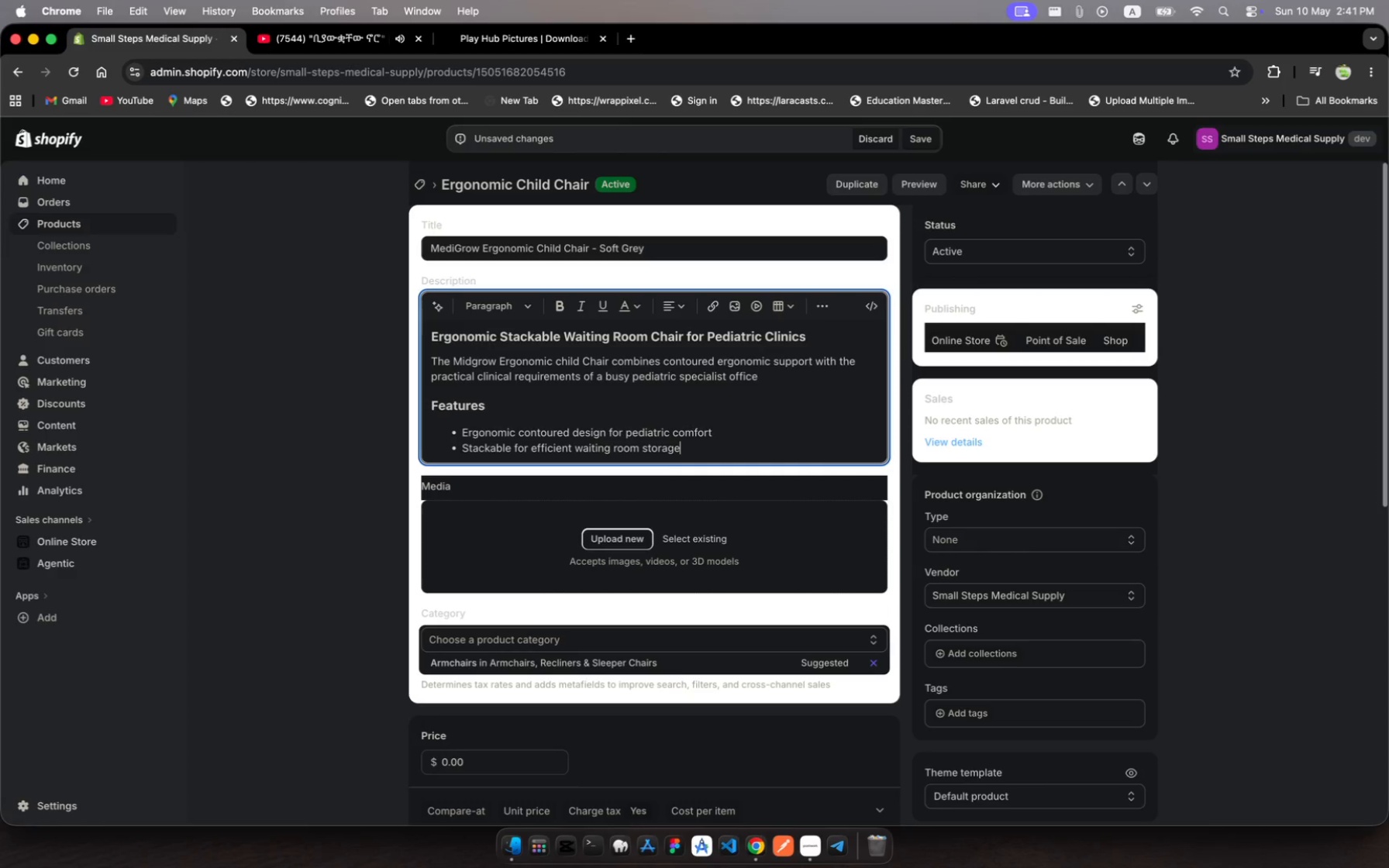 
key(Enter)
 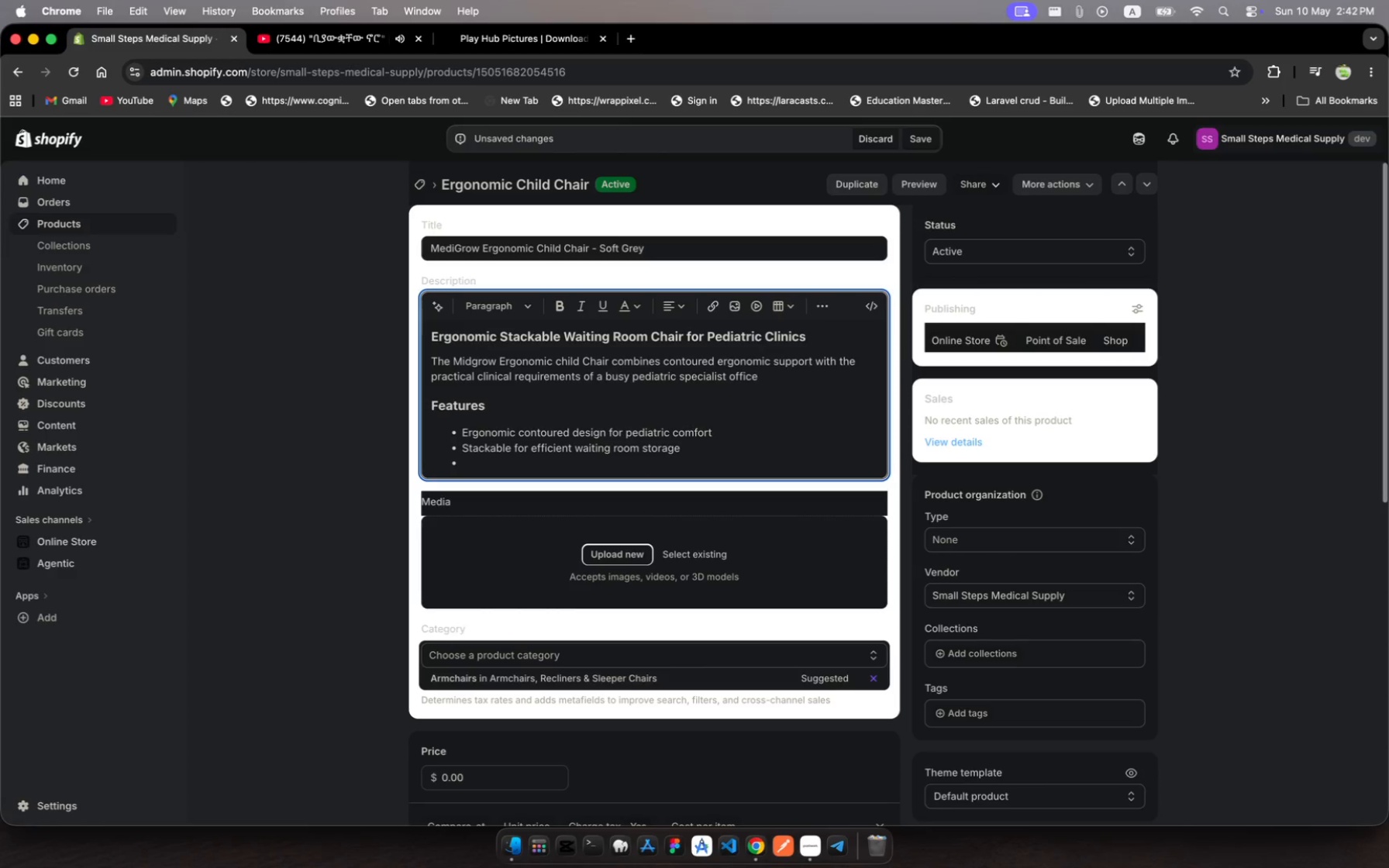 
type(Medical-)
 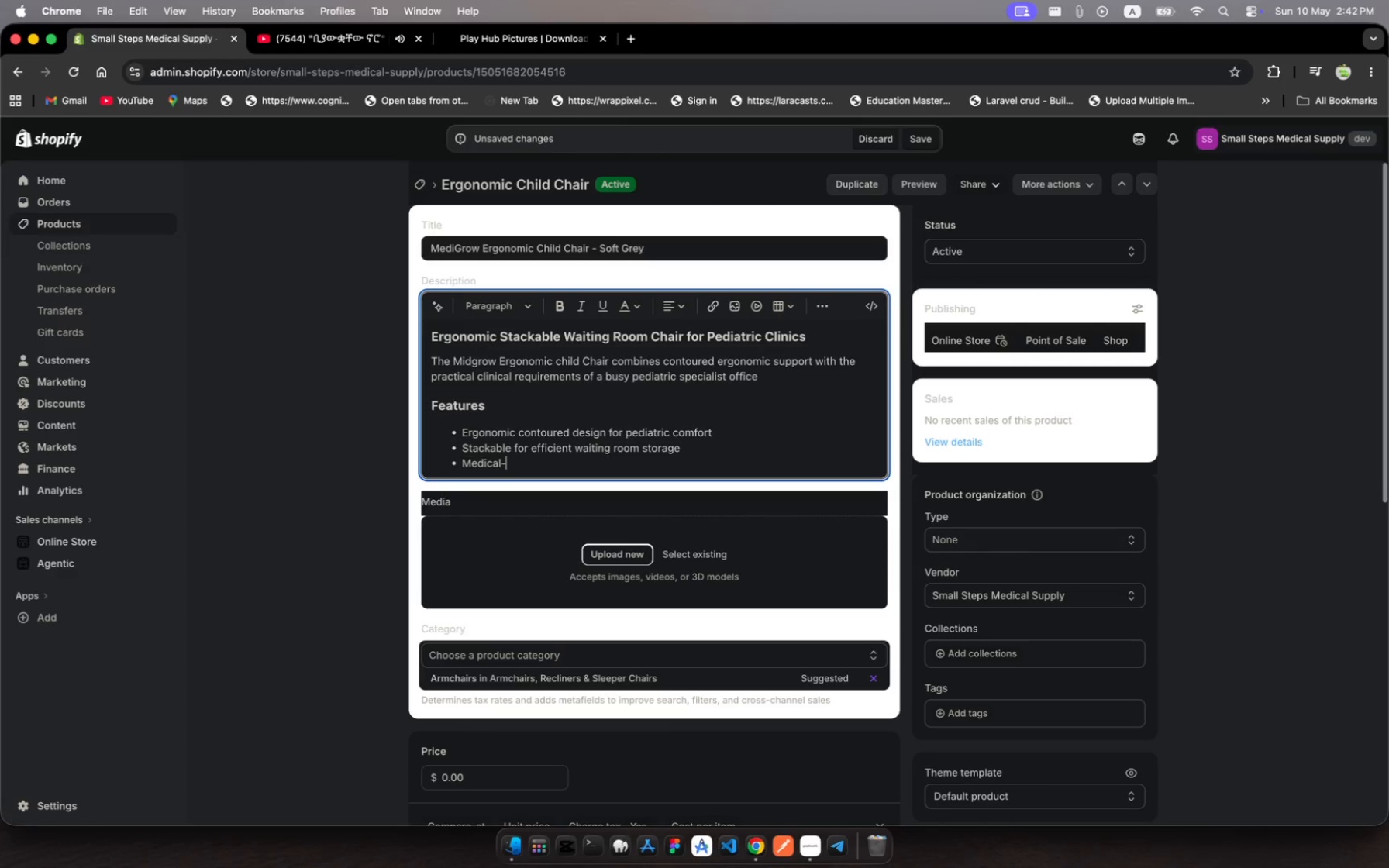 
type(grade )
 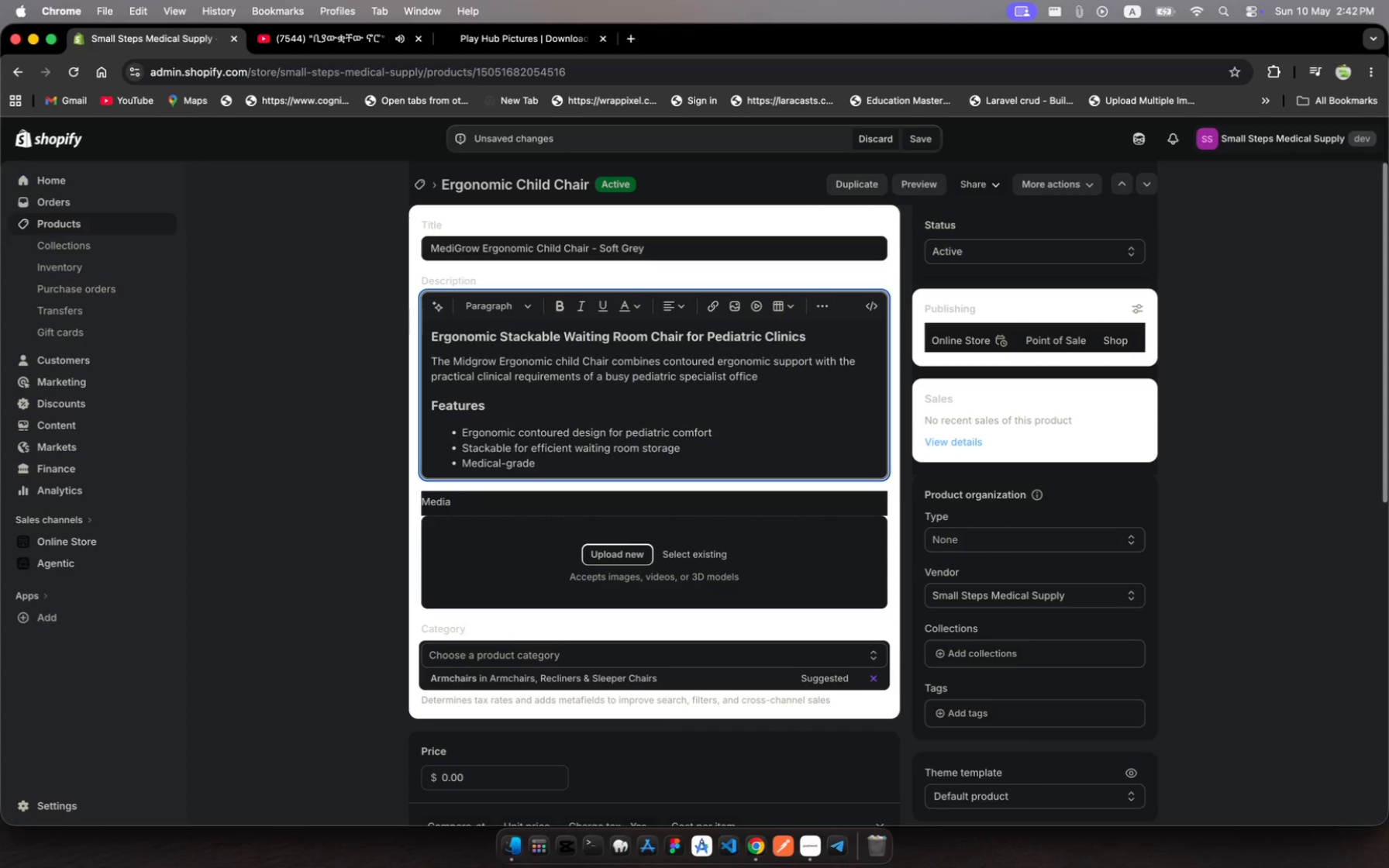 
type(easy-toclean )
key(Backspace)
key(Backspace)
key(Backspace)
key(Backspace)
key(Backspace)
key(Backspace)
type(-clean surface )
 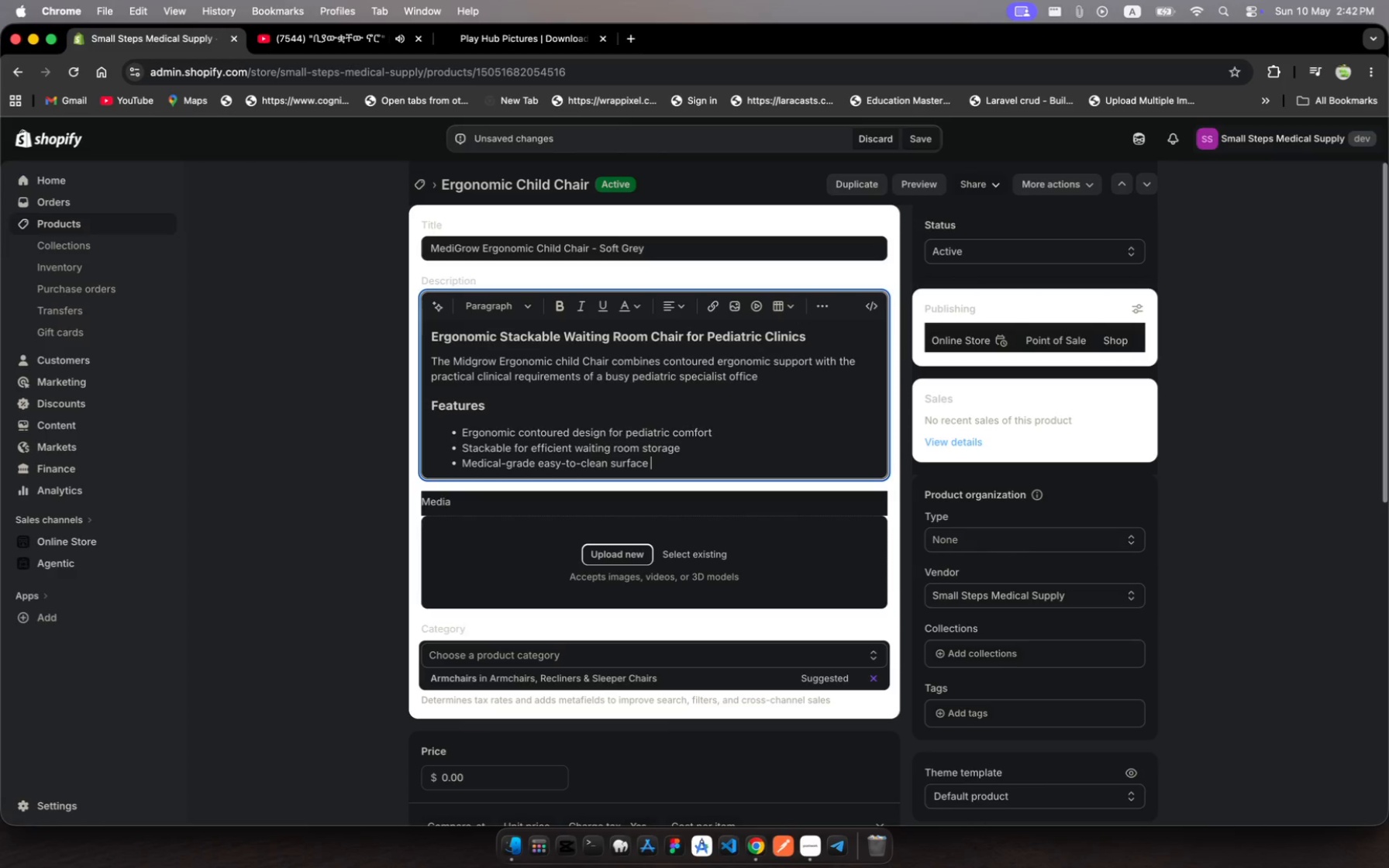 
wait(10.32)
 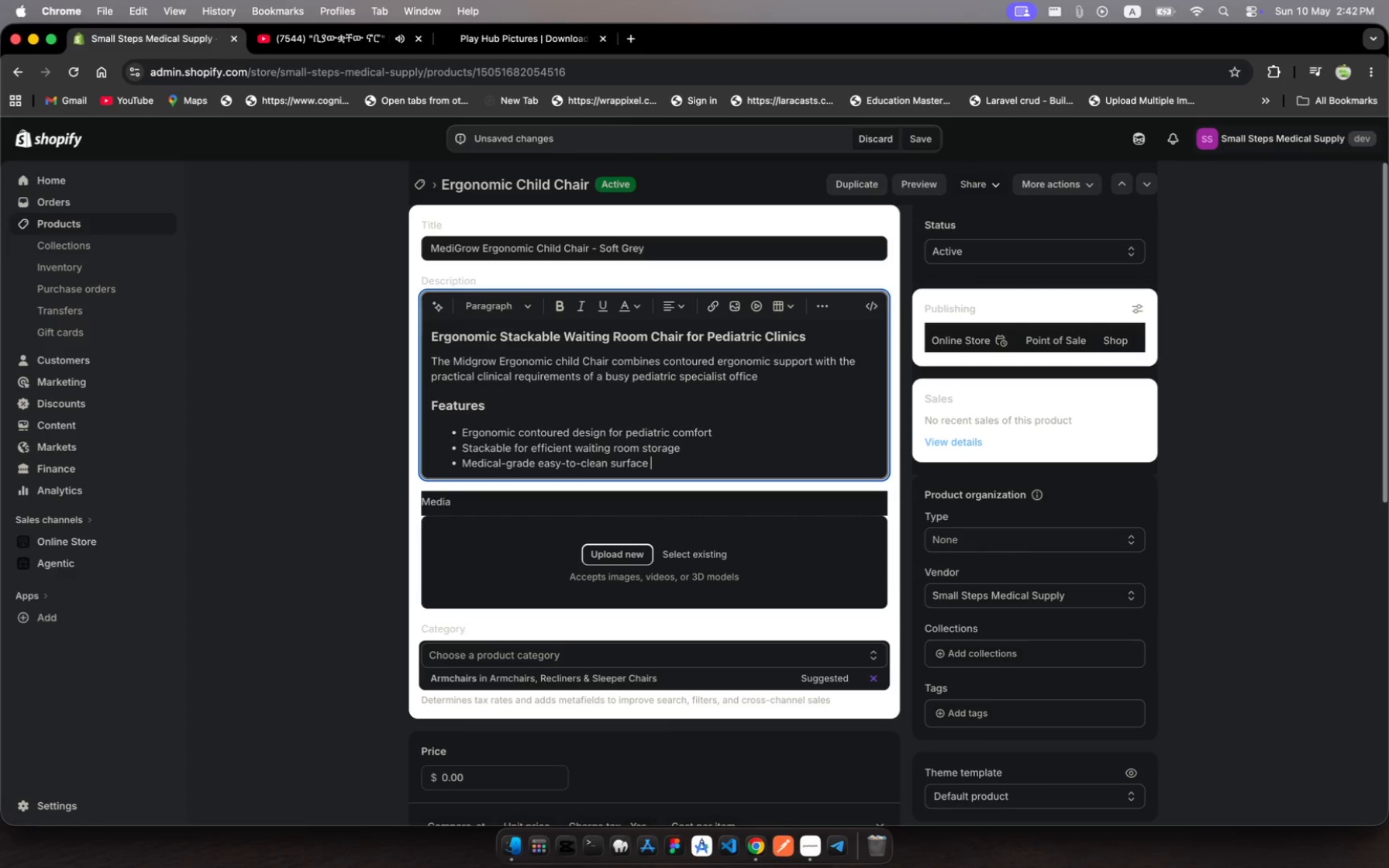 
type(finish )
key(Backspace)
 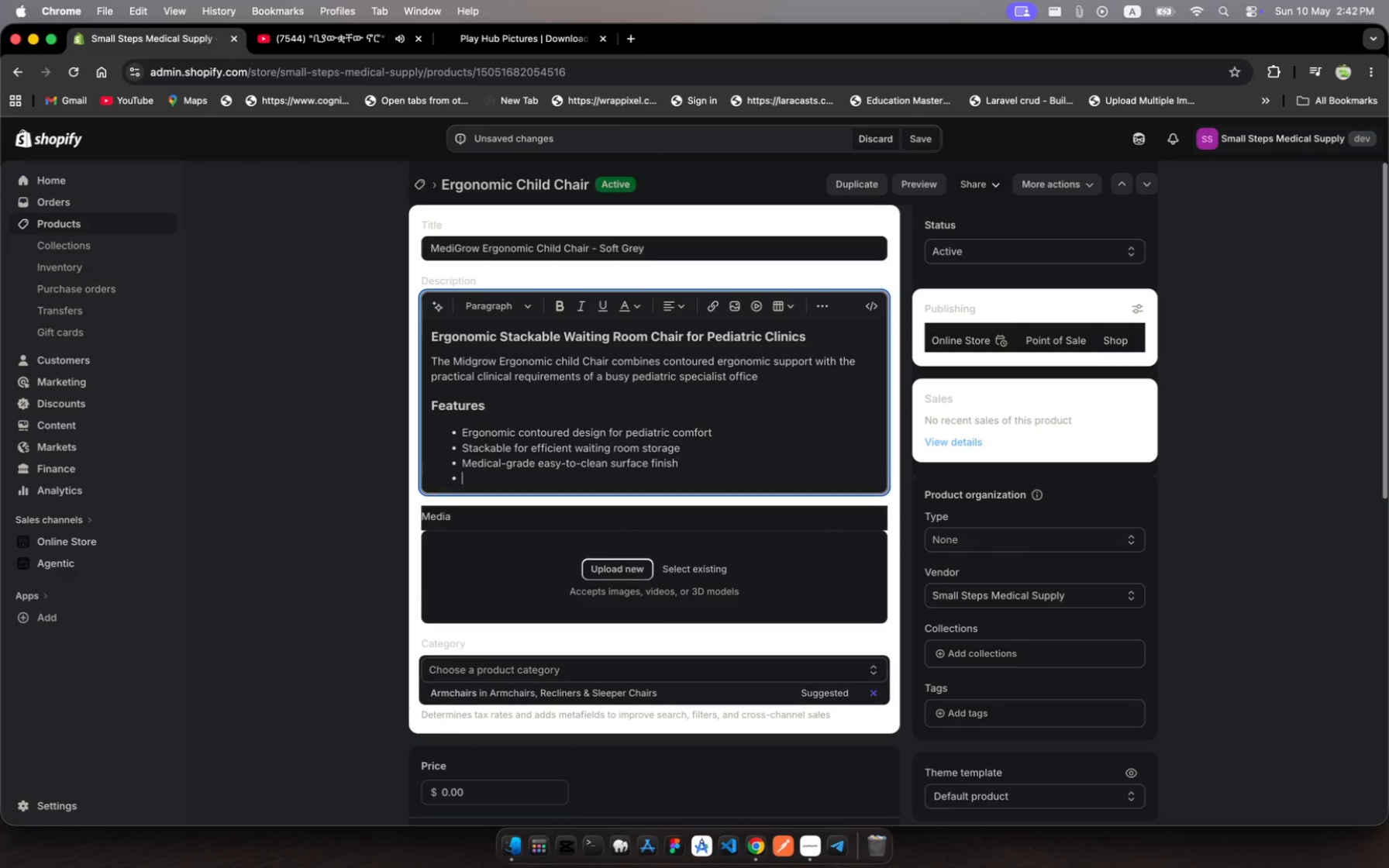 
key(Enter)
 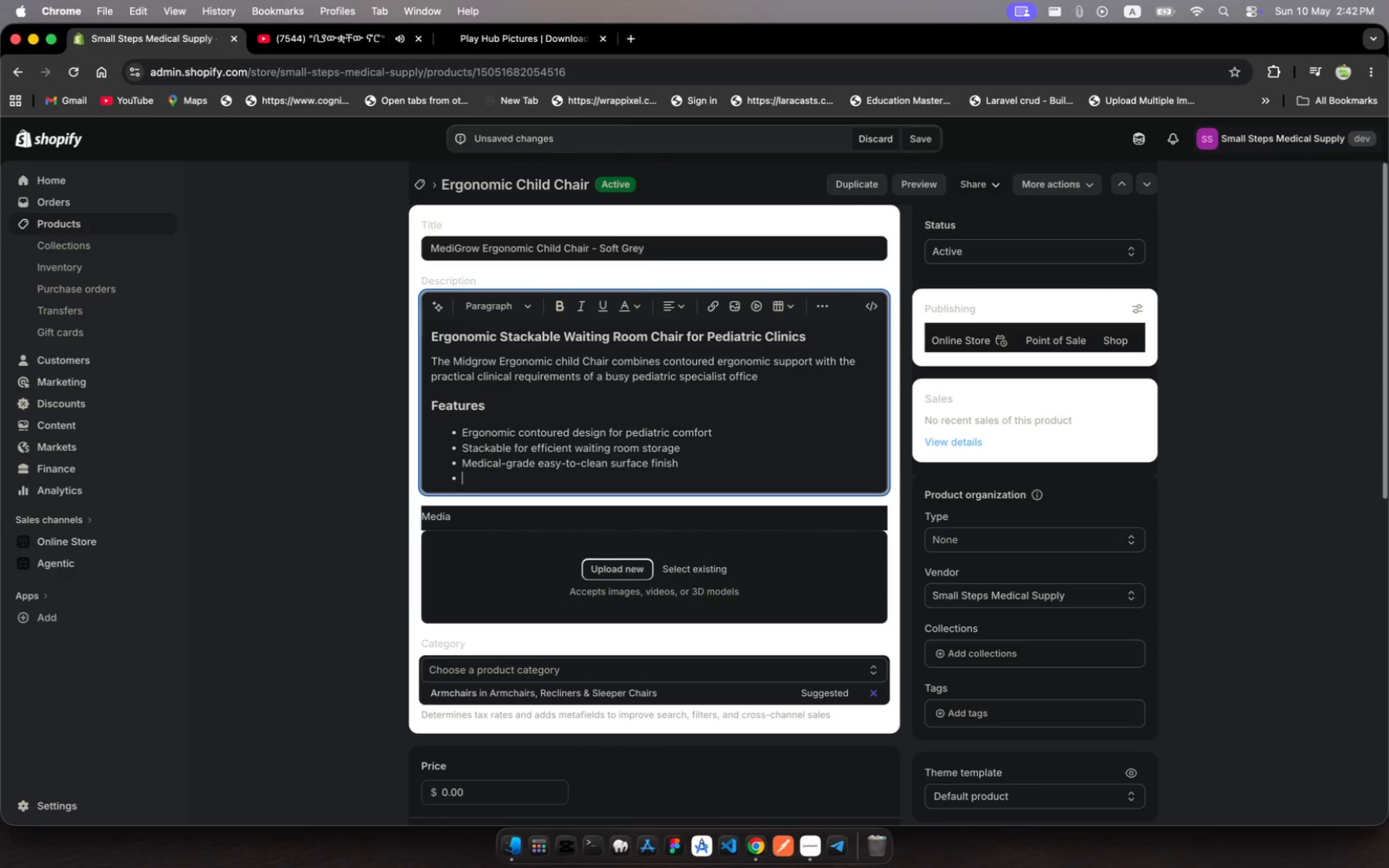 
type(Durabe constructin for )
 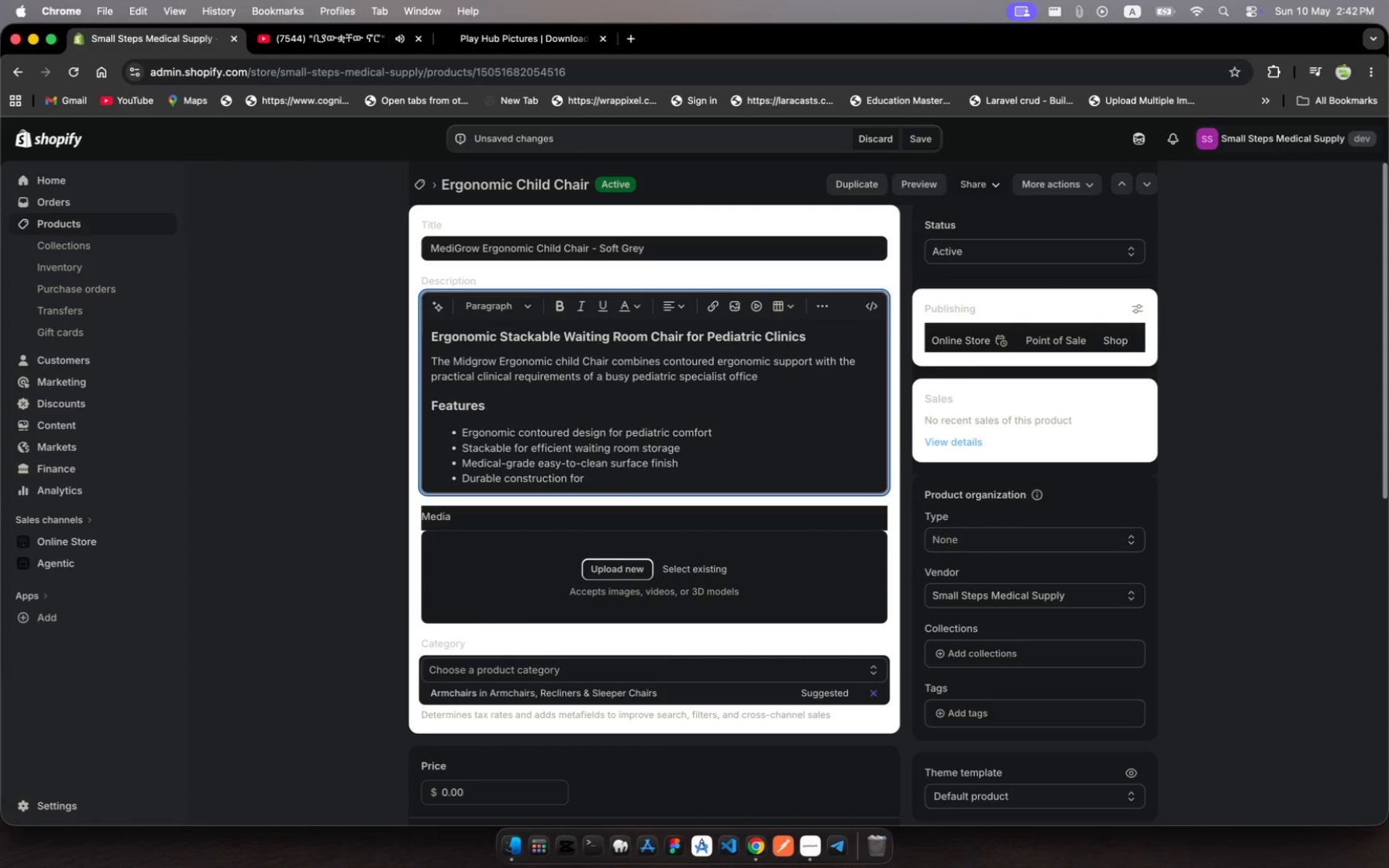 
hold_key(key=L, duration=0.33)
 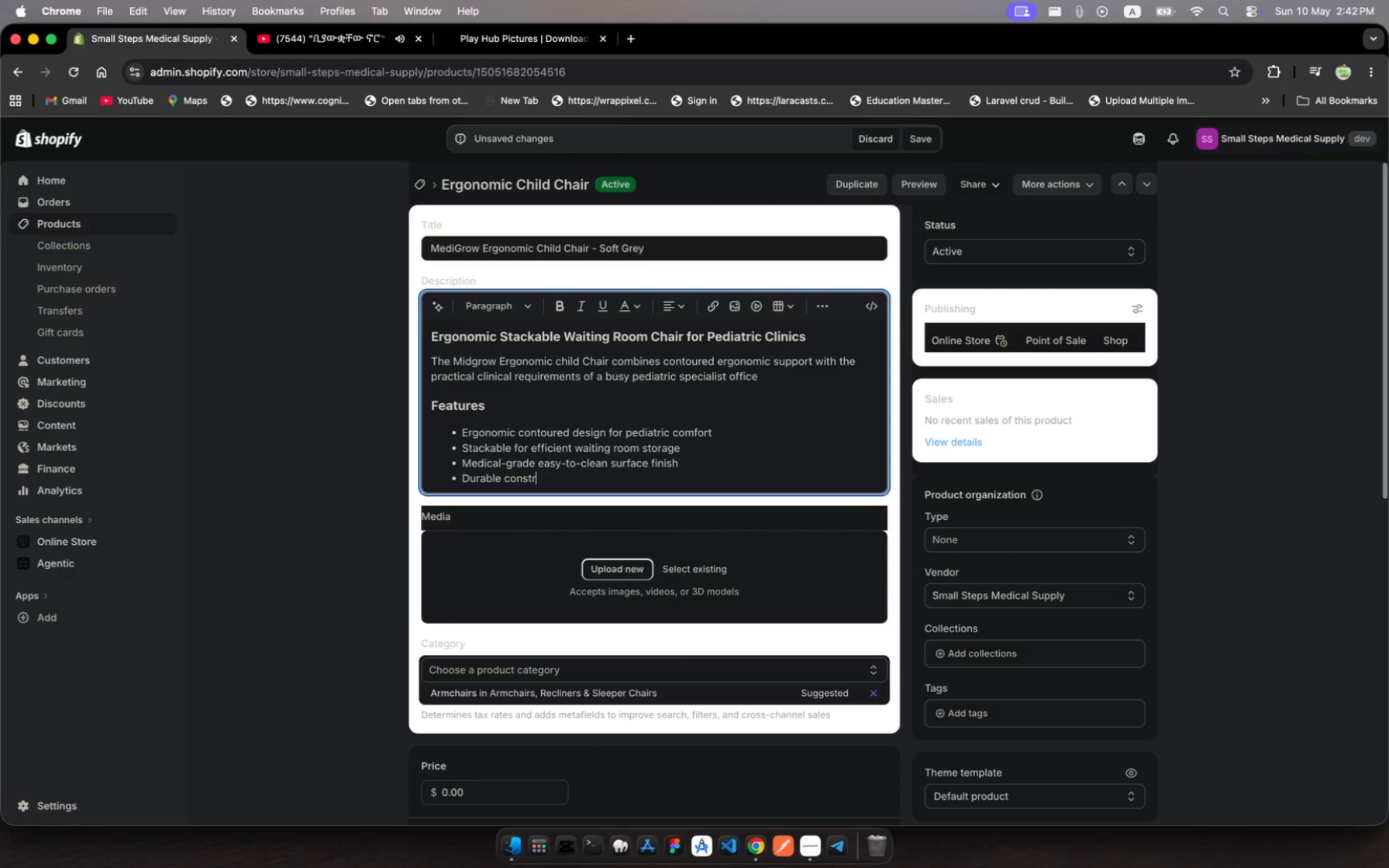 
type(high)
 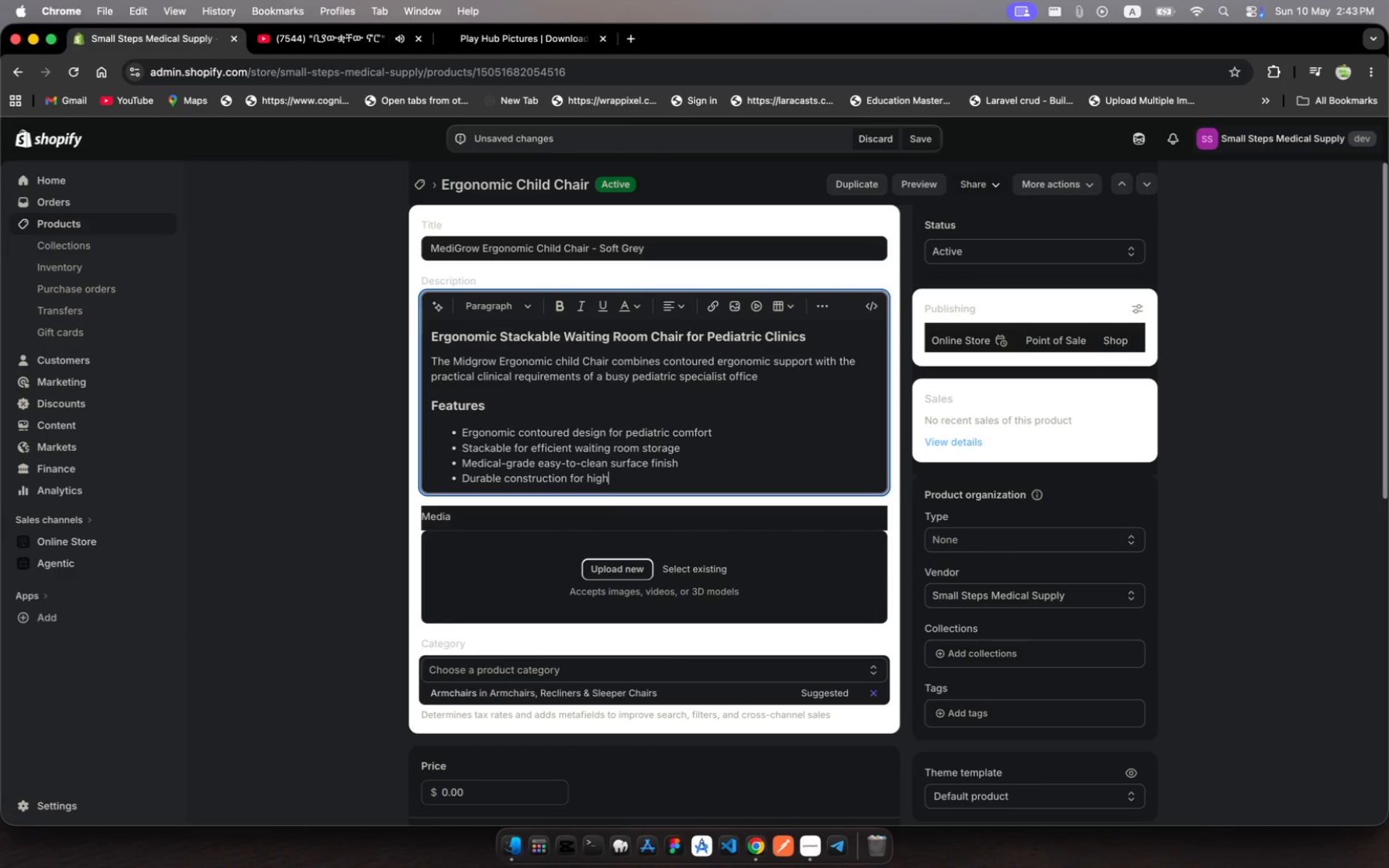 
type(-traffc clinical envirom)
key(Backspace)
type(nment)
 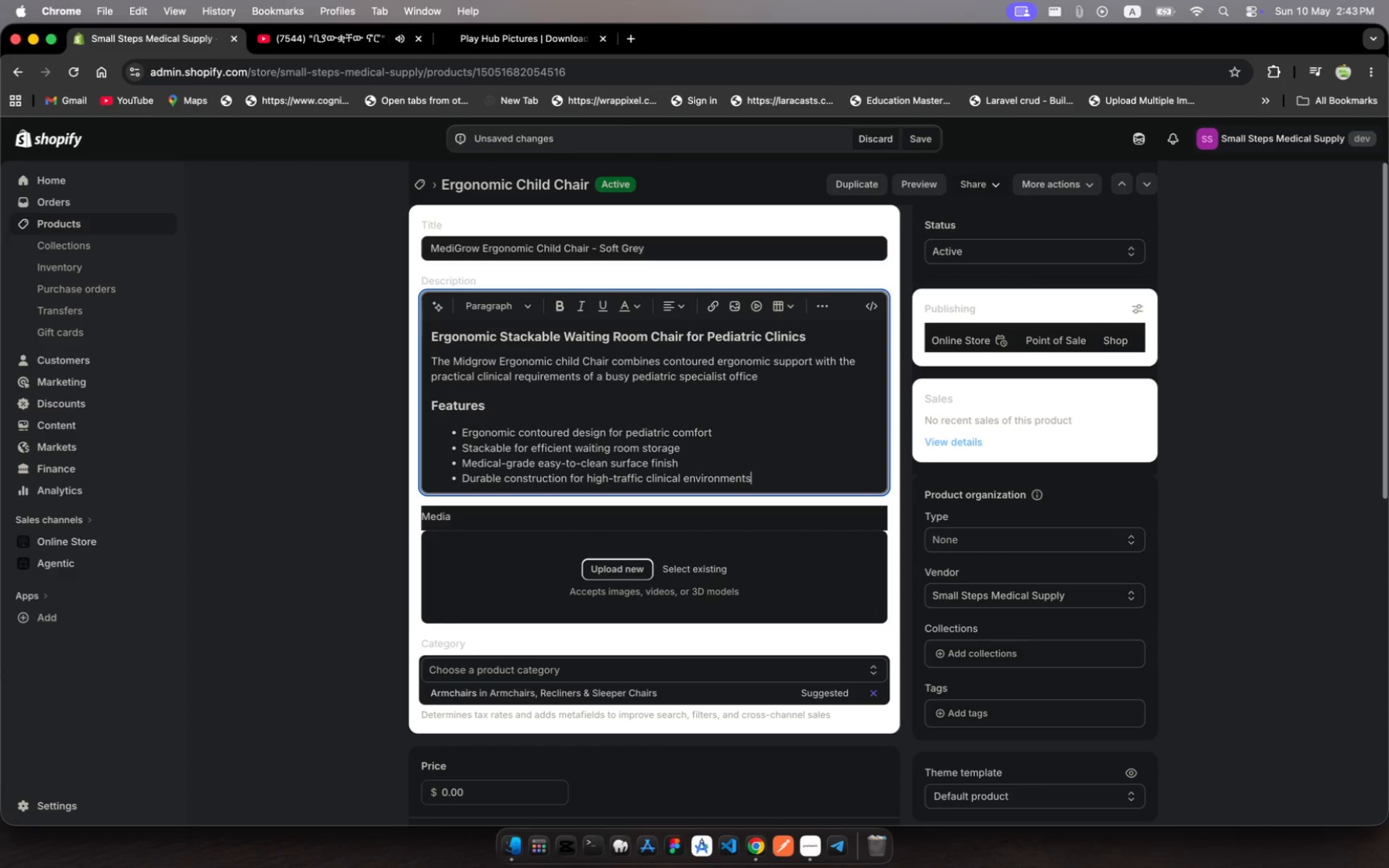 
hold_key(key=S, duration=0.3)
 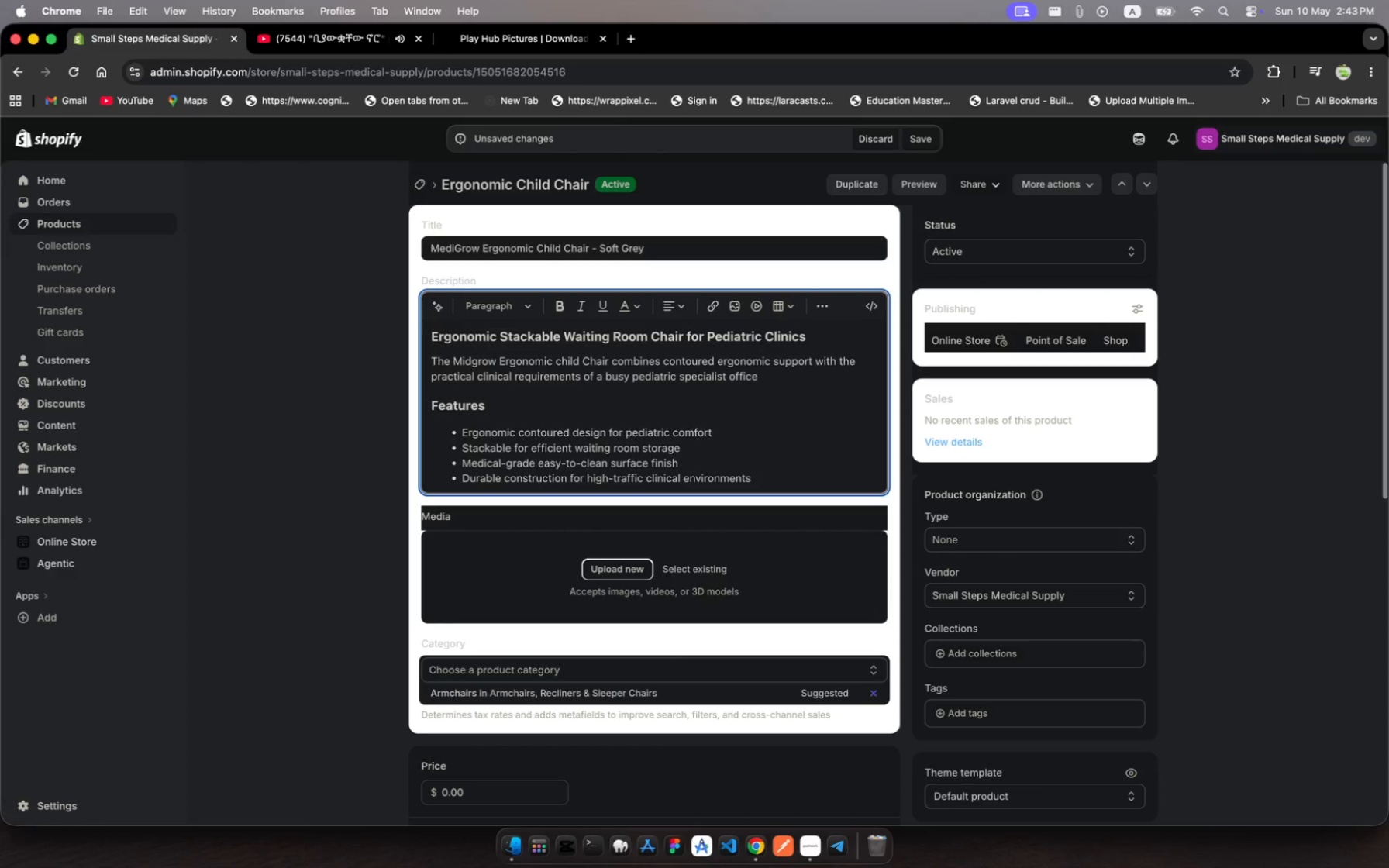 
wait(7.03)
 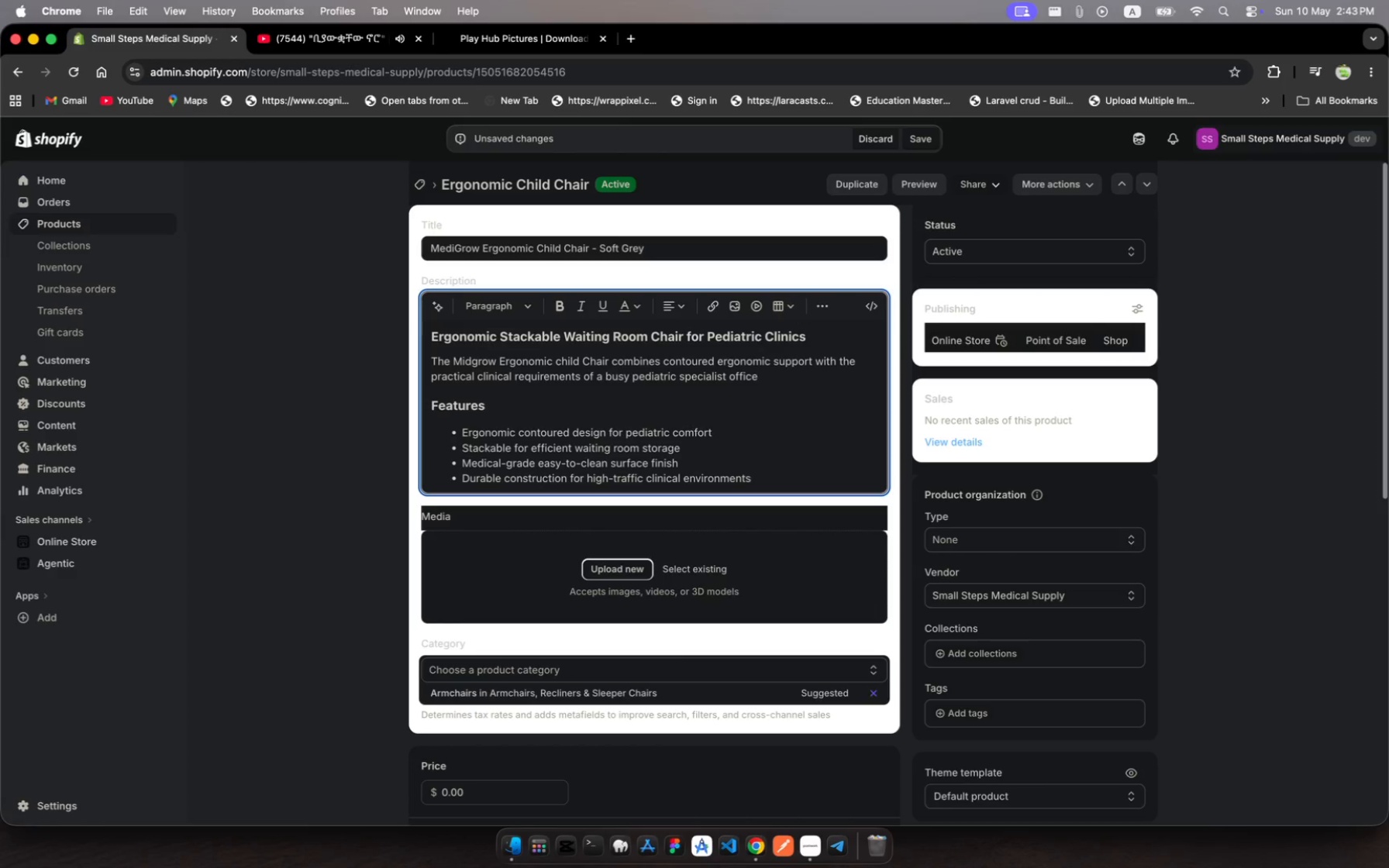 
key(Enter)
 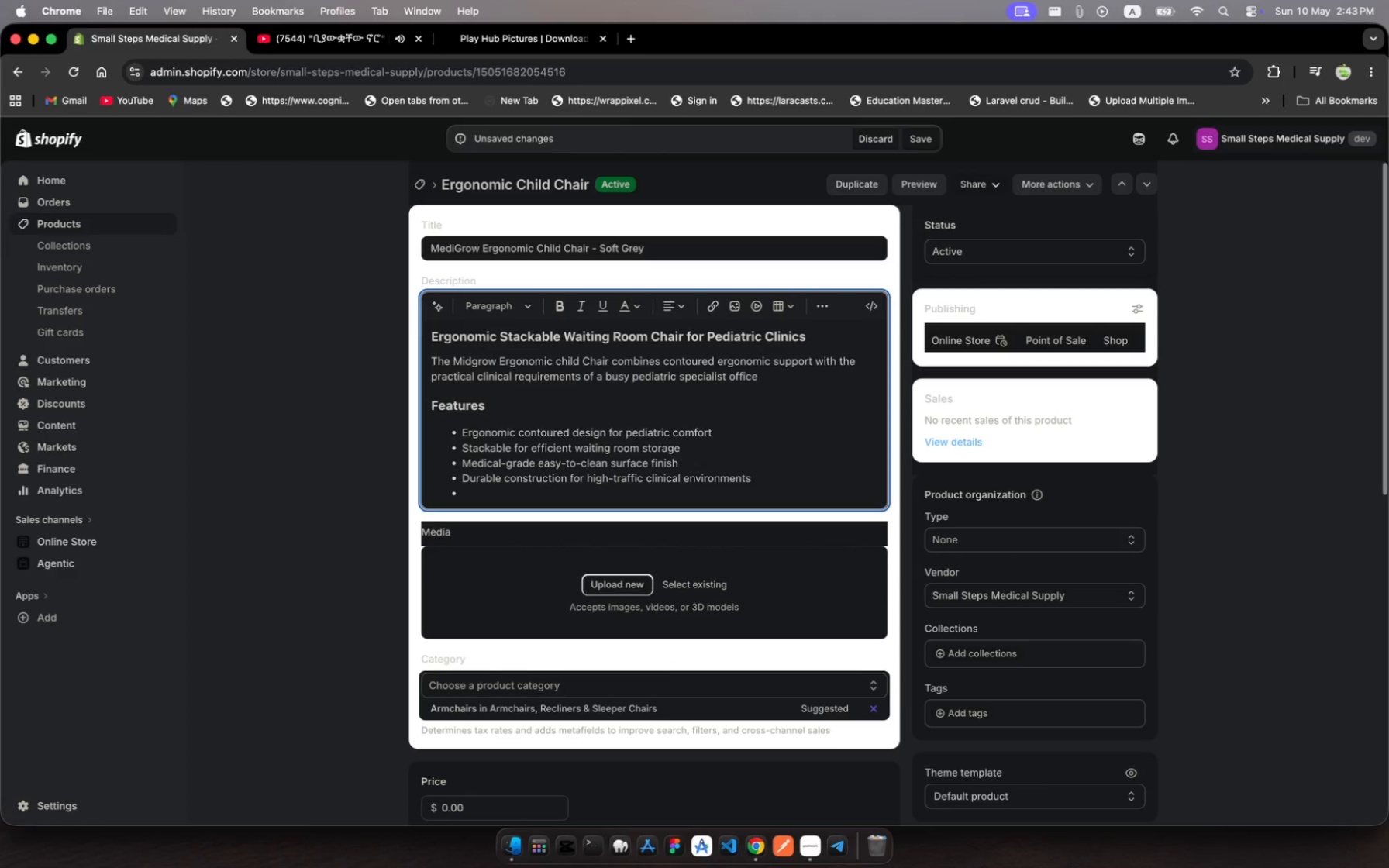 
key(Enter)
 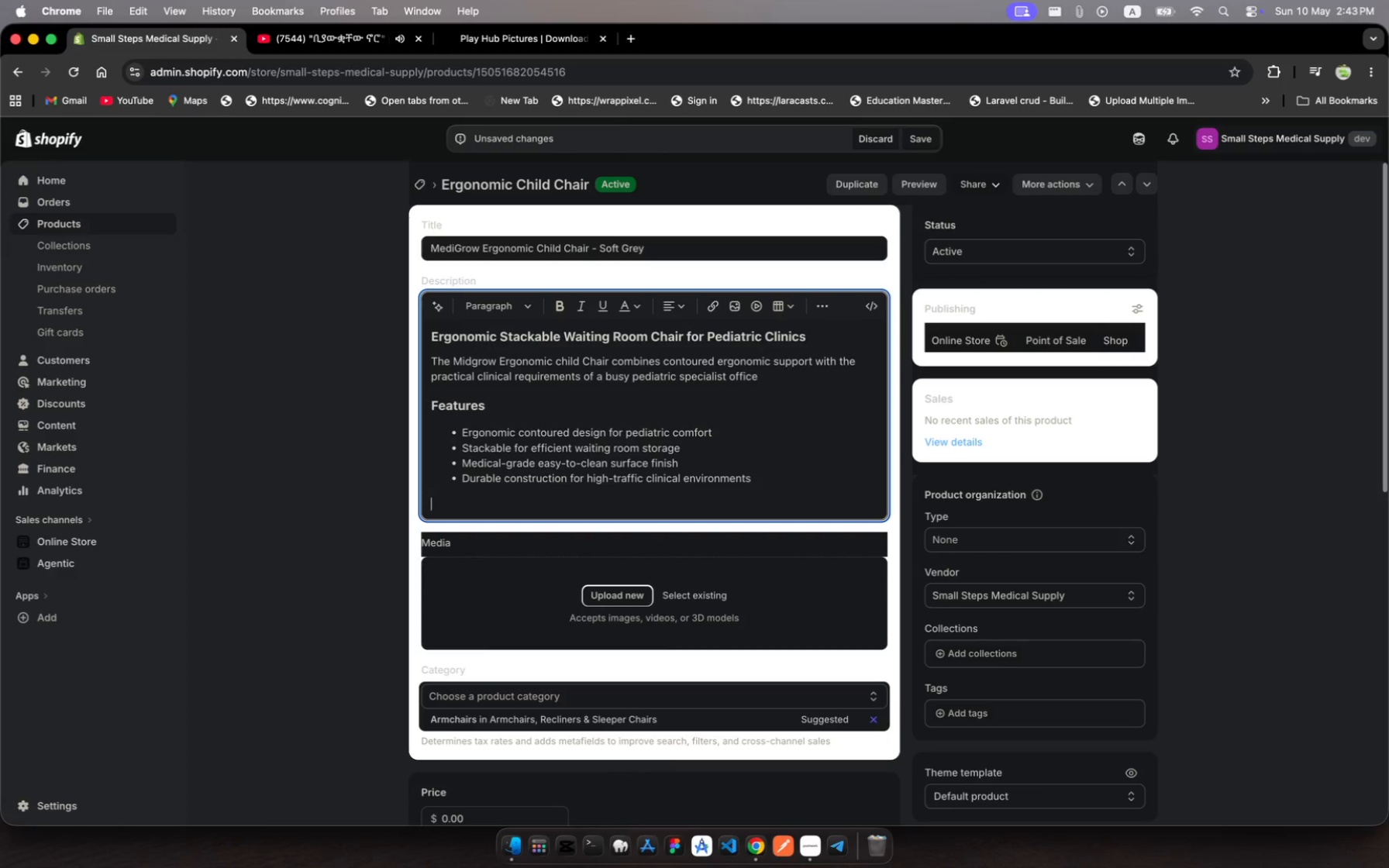 
wait(9.34)
 